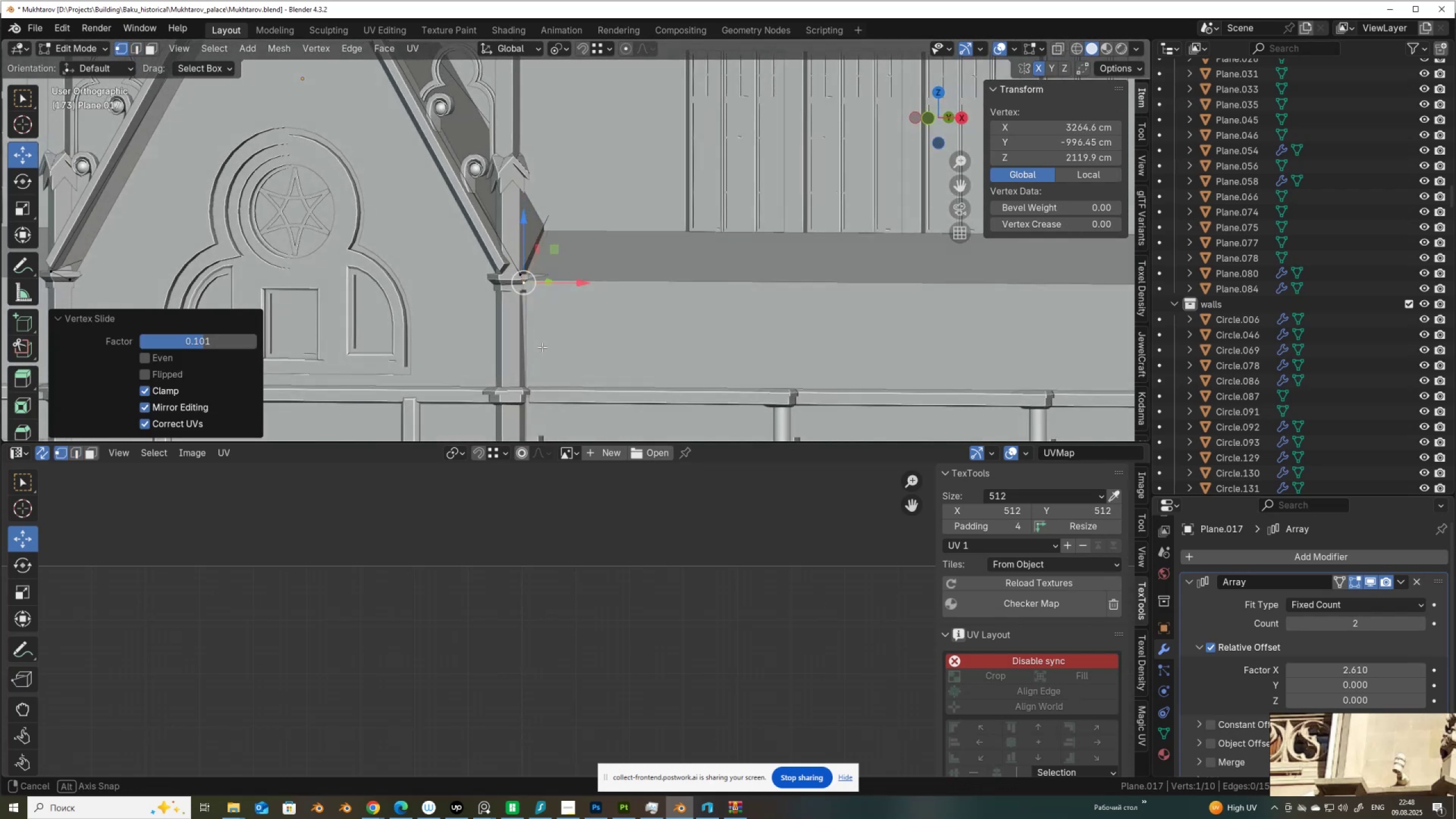 
scroll: coordinate [510, 336], scroll_direction: up, amount: 3.0
 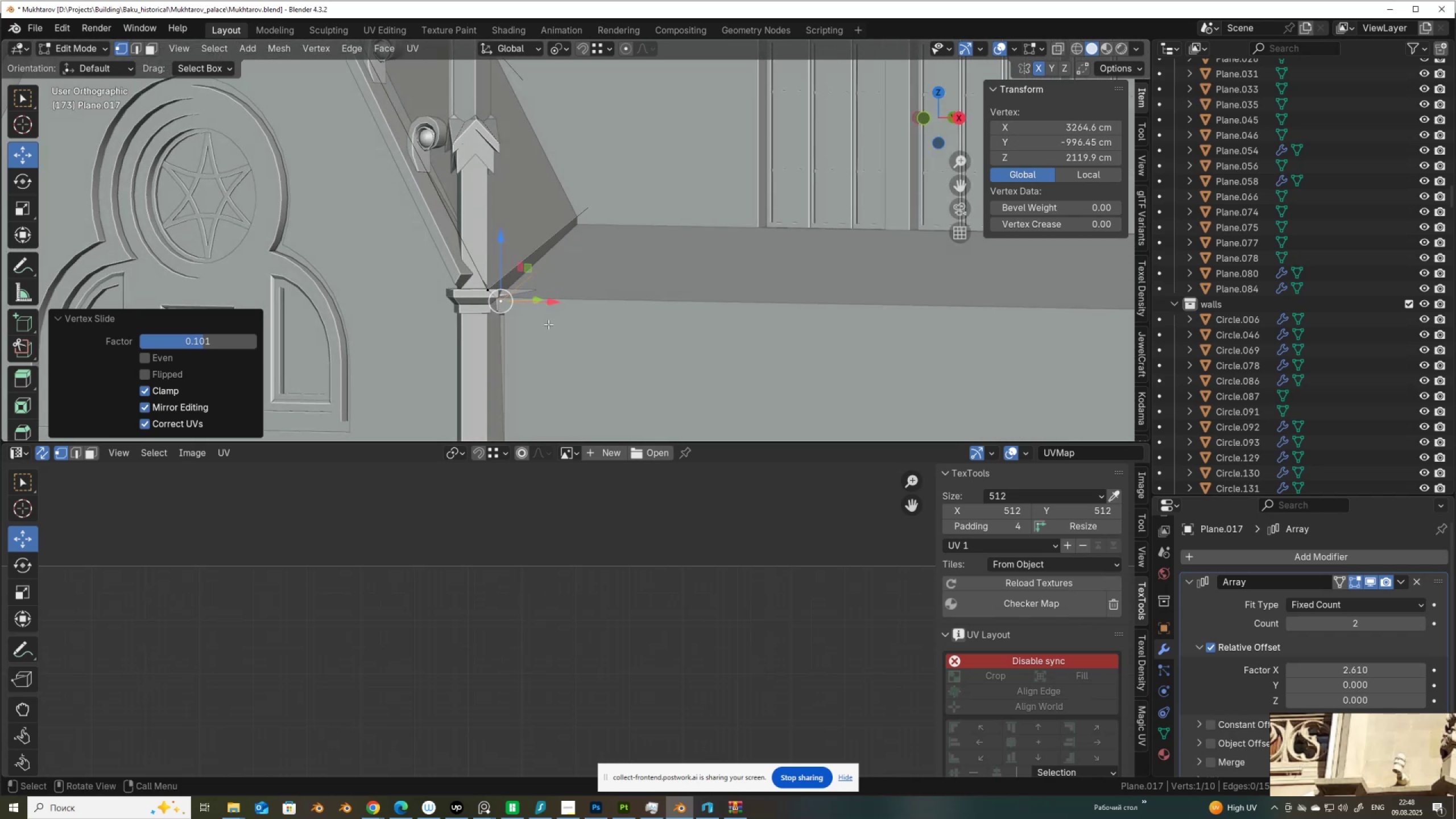 
left_click_drag(start_coordinate=[549, 303], to_coordinate=[535, 306])
 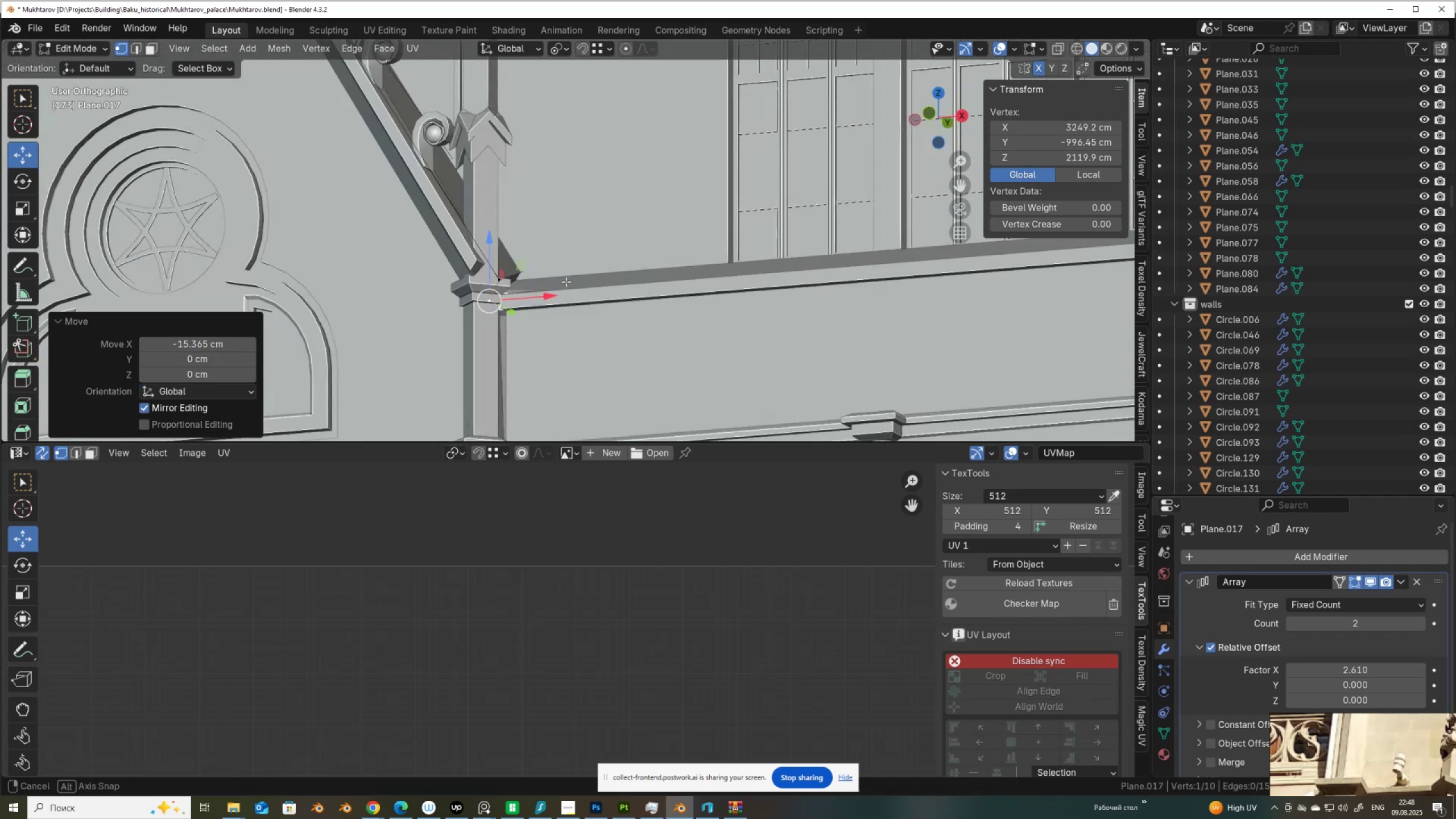 
scroll: coordinate [555, 299], scroll_direction: up, amount: 1.0
 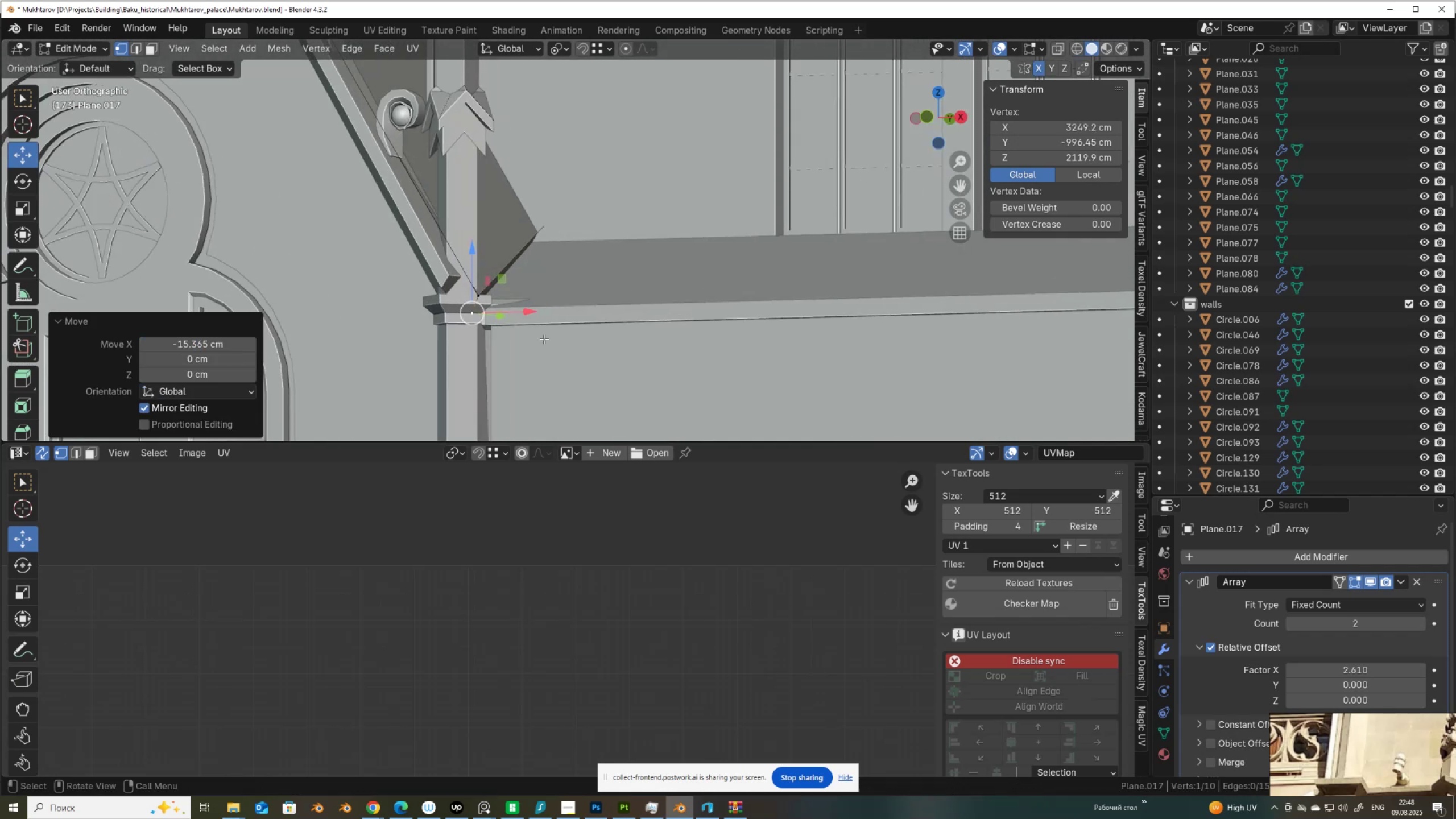 
hold_key(key=ShiftLeft, duration=0.31)
 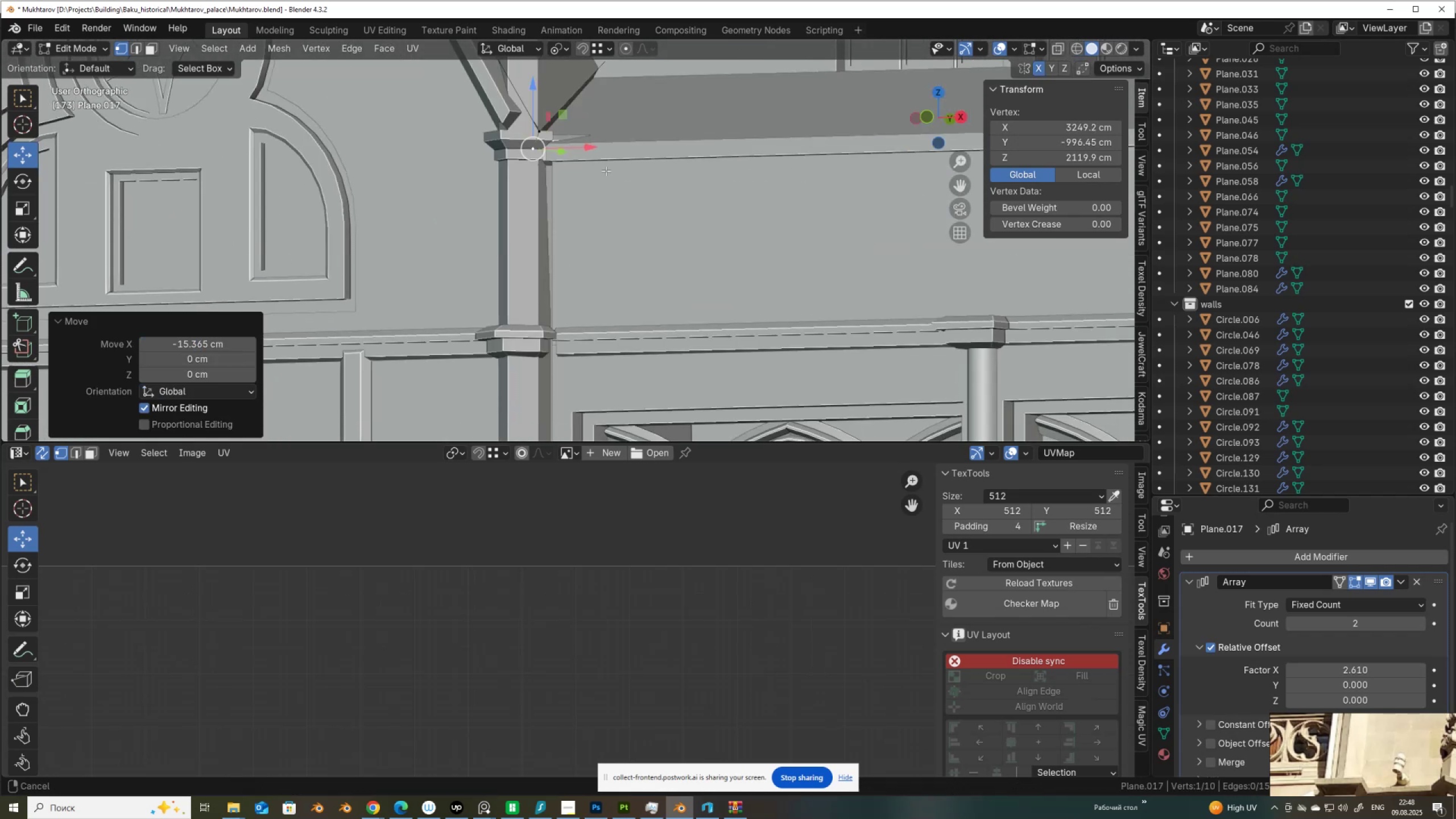 
scroll: coordinate [593, 188], scroll_direction: up, amount: 3.0
 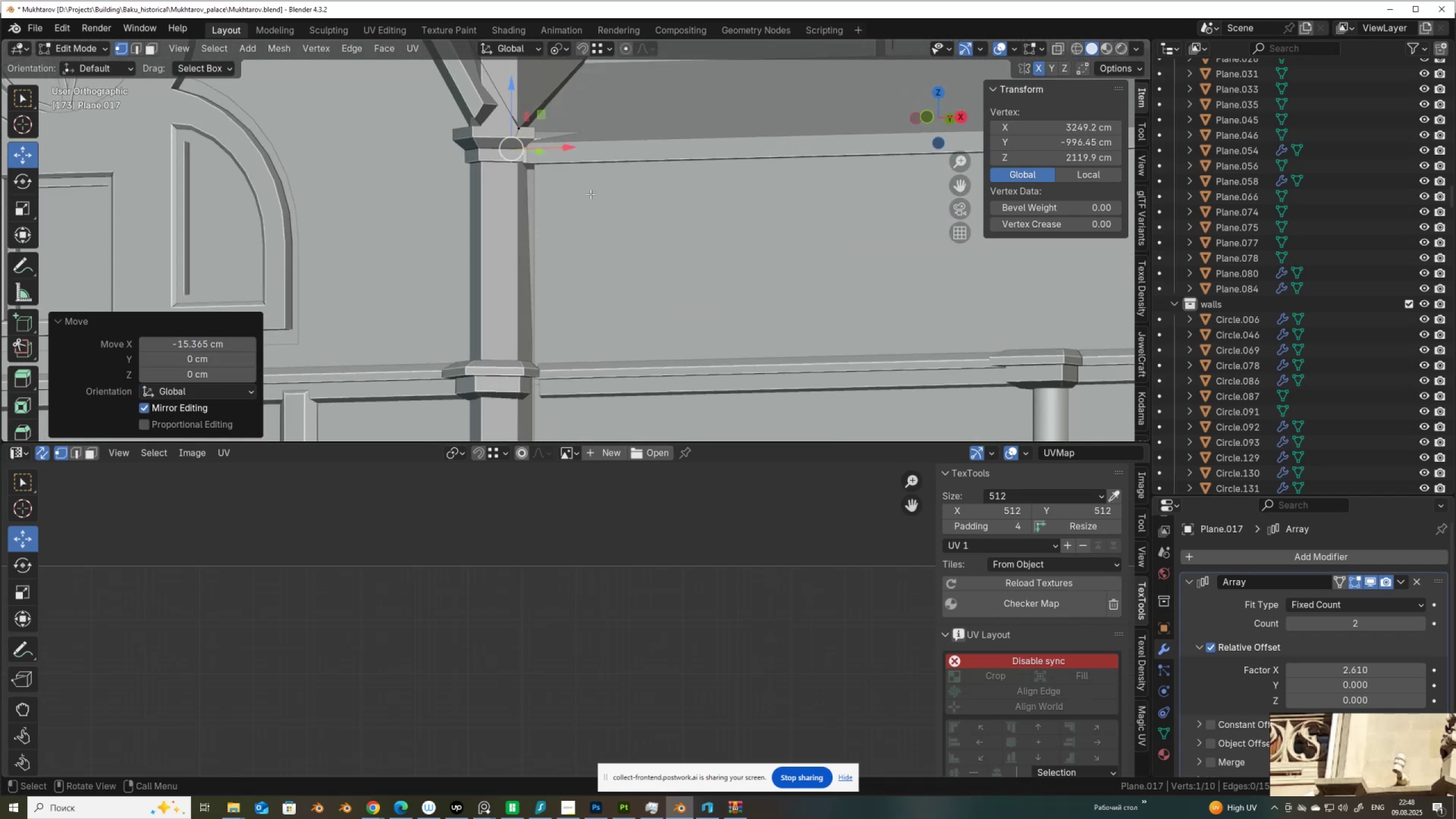 
key(Control+ControlLeft)
 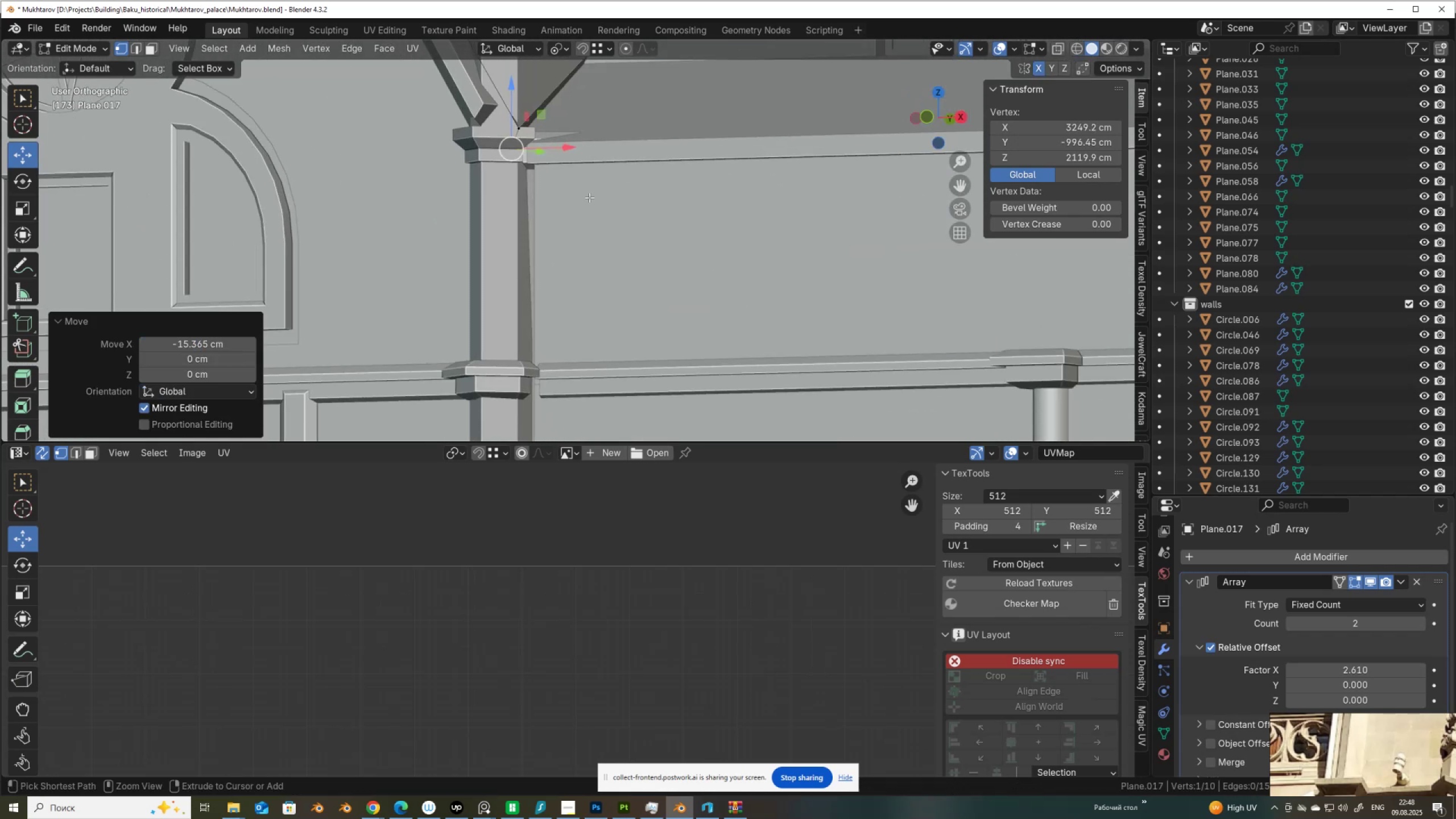 
key(Control+Z)
 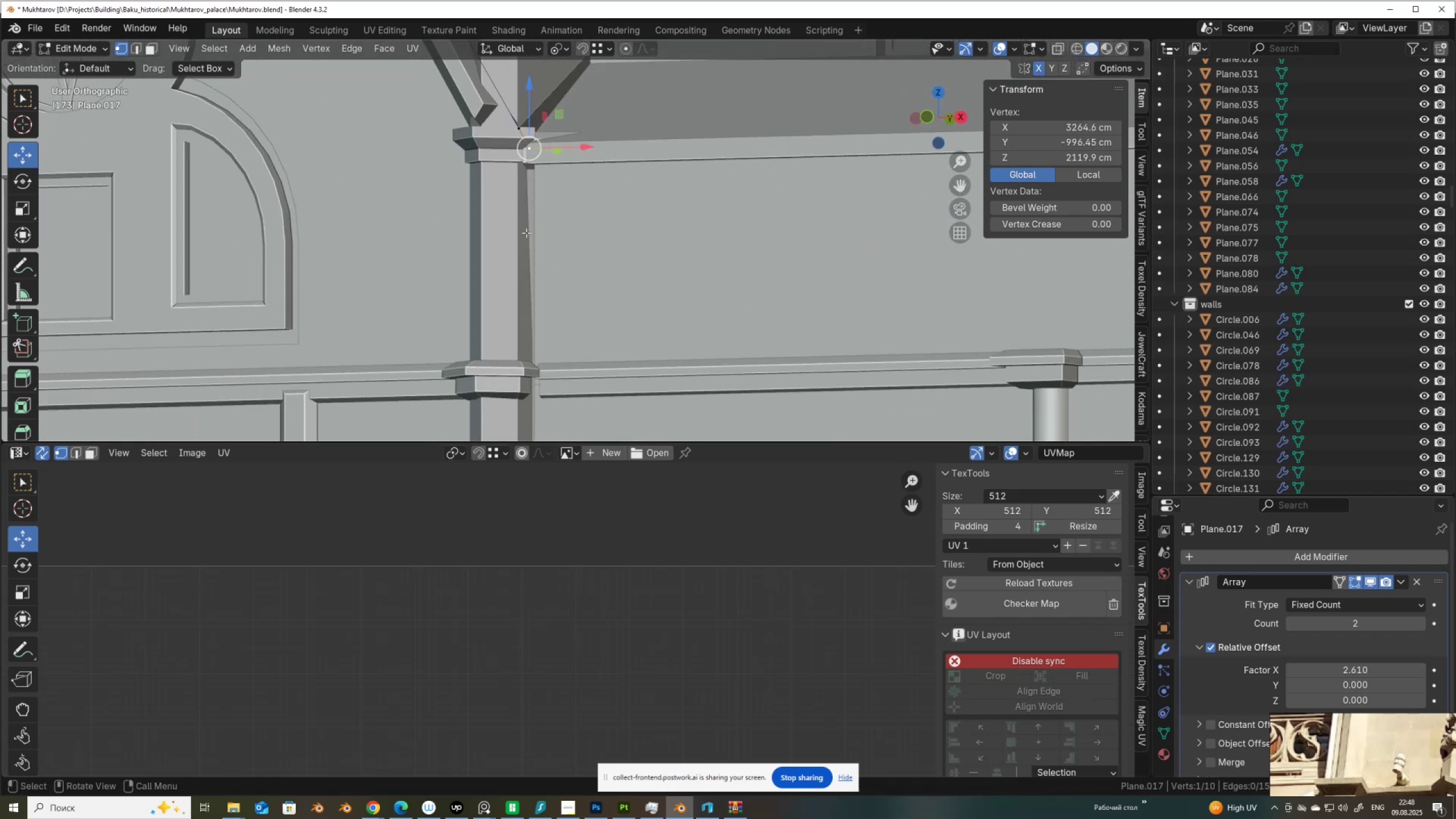 
key(Tab)
 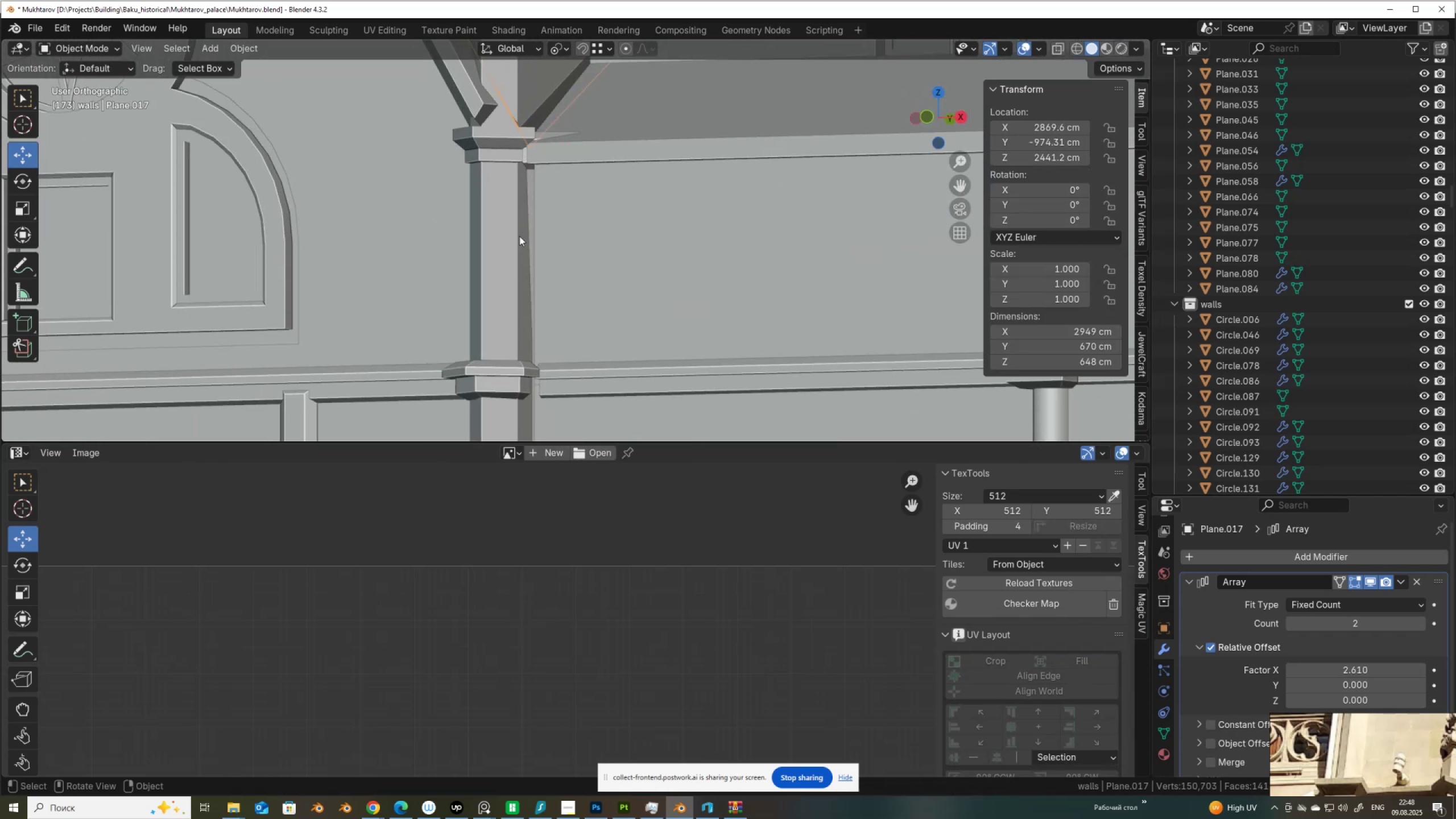 
left_click([519, 236])
 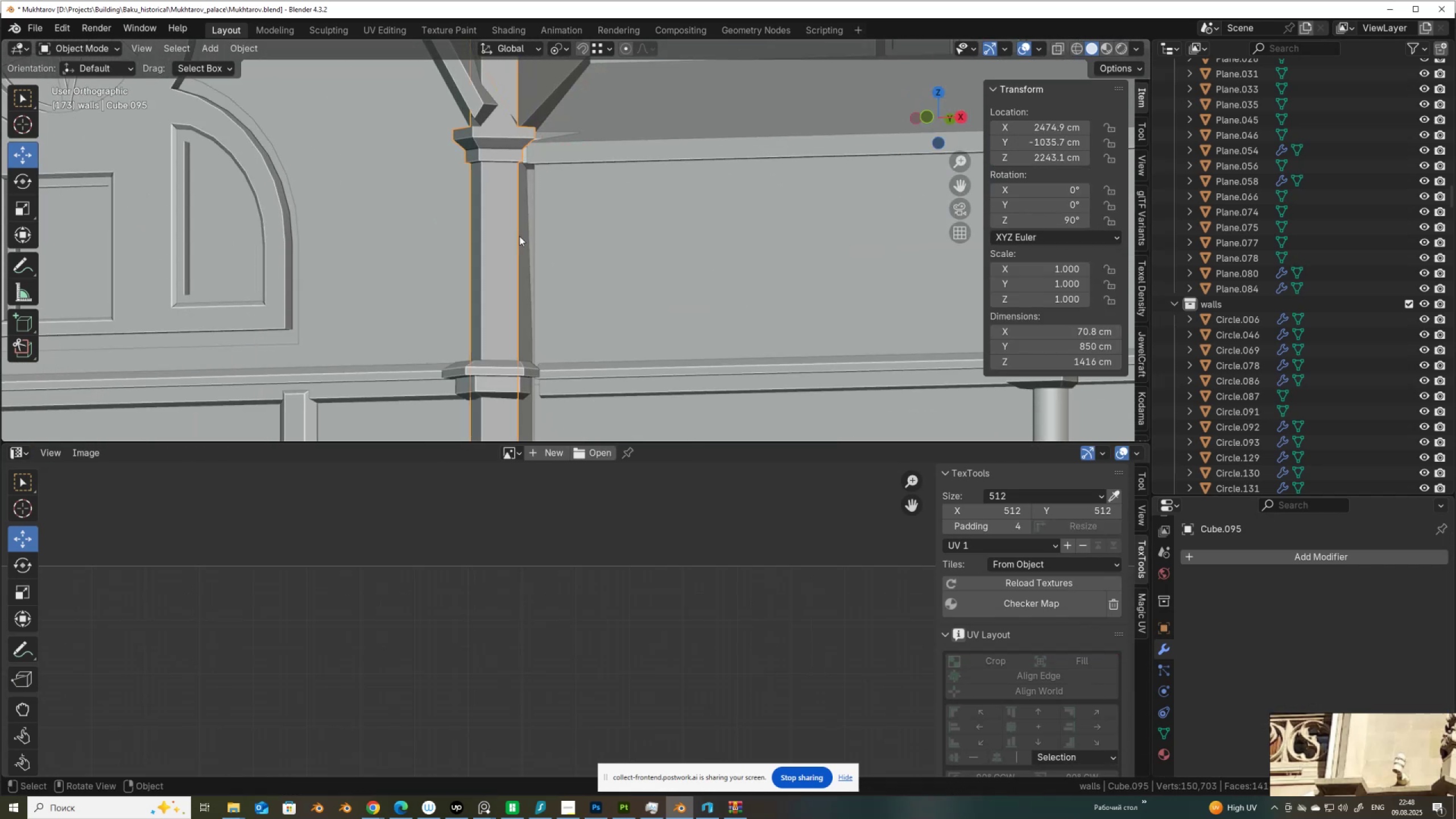 
key(Tab)
 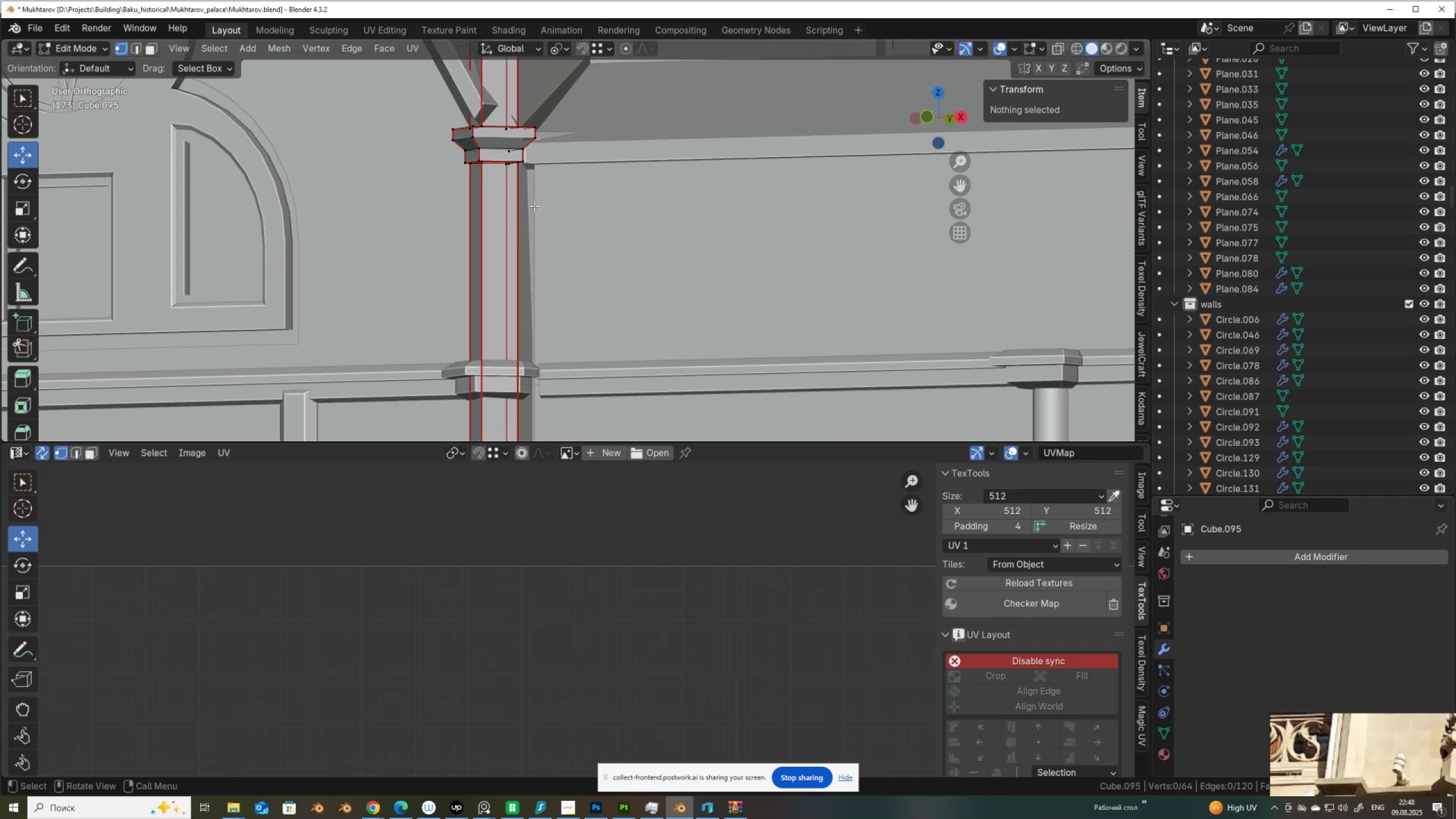 
scroll: coordinate [536, 200], scroll_direction: up, amount: 1.0
 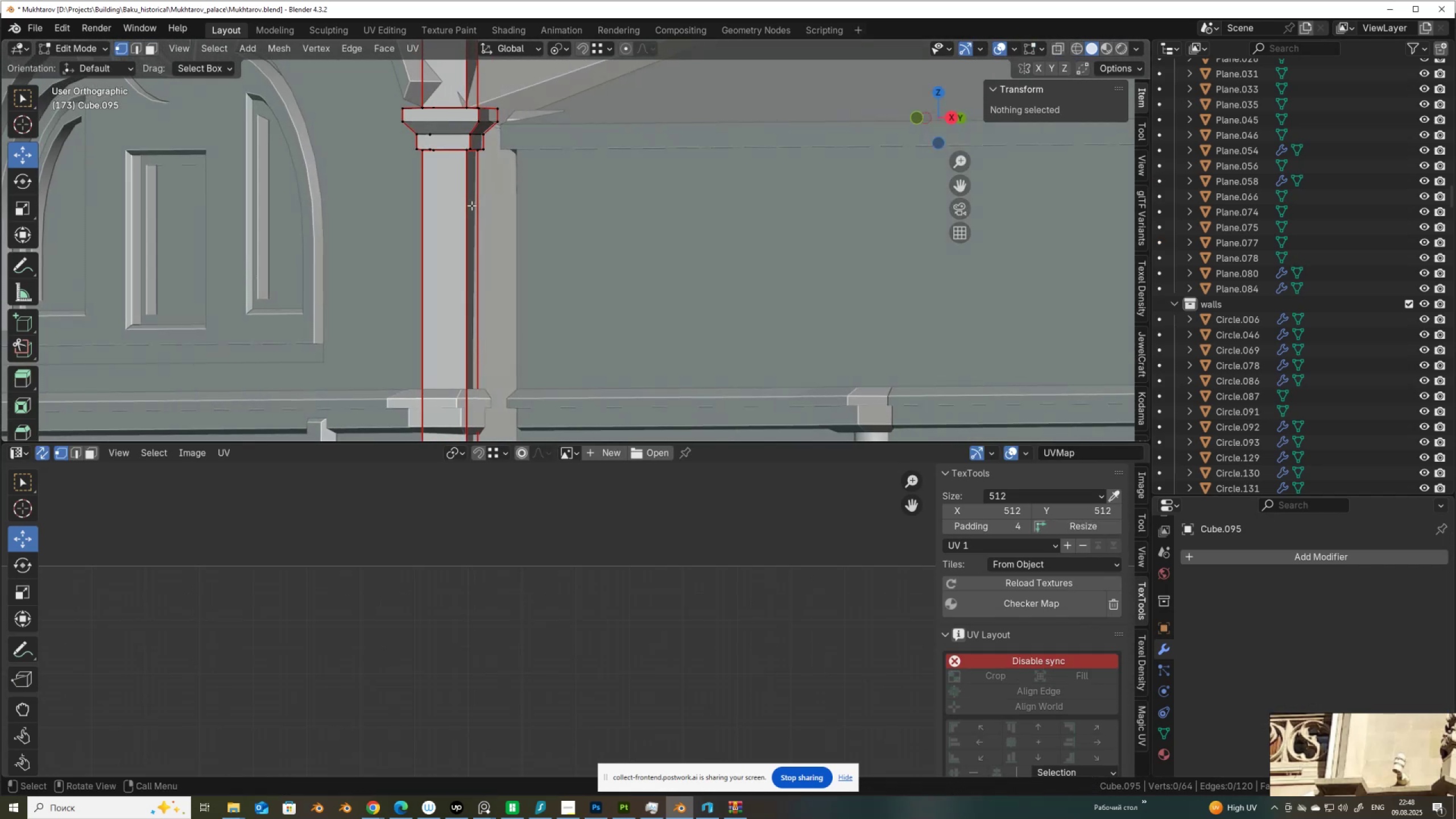 
key(Alt+Q)
 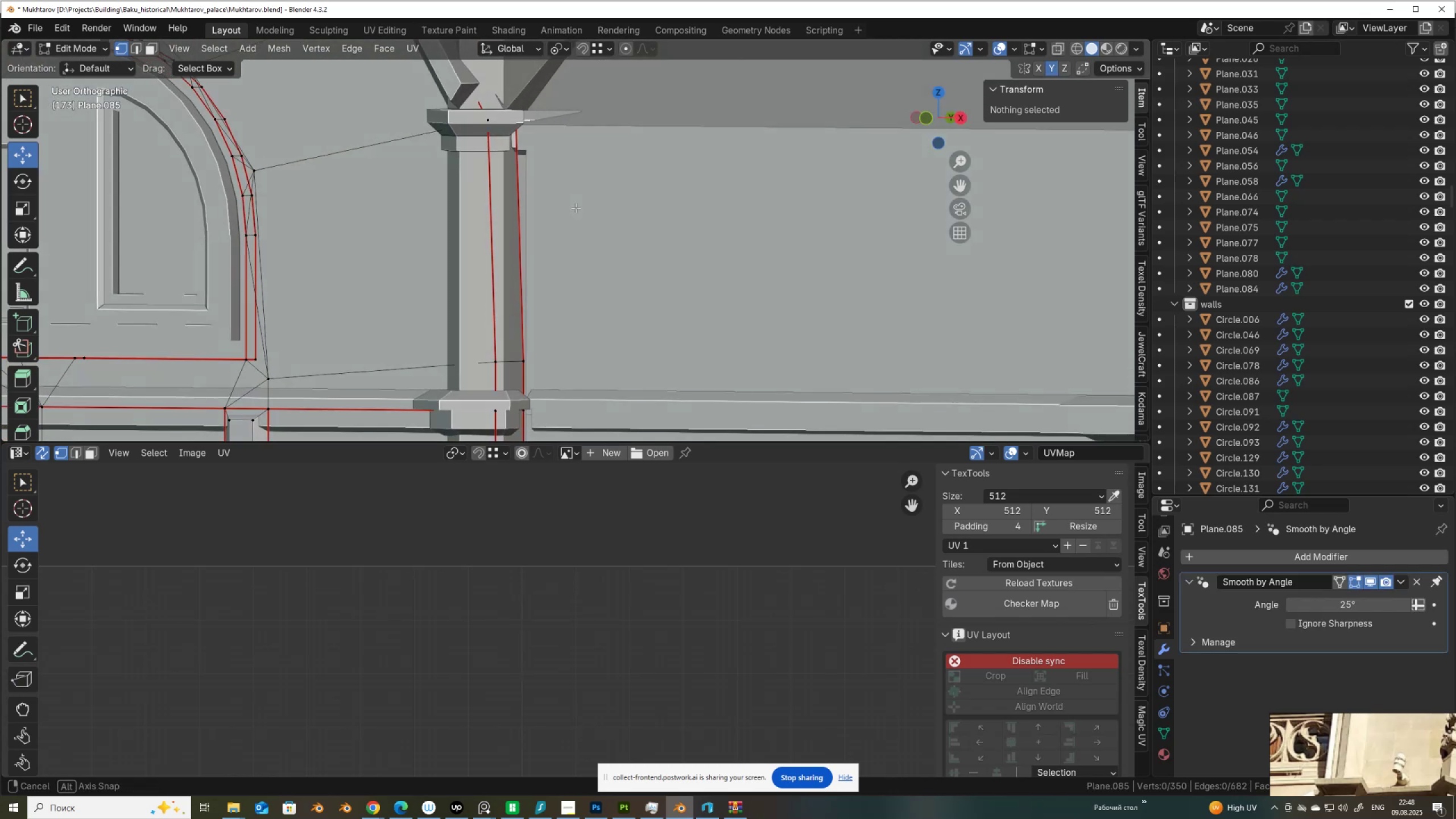 
key(Alt+Z)
 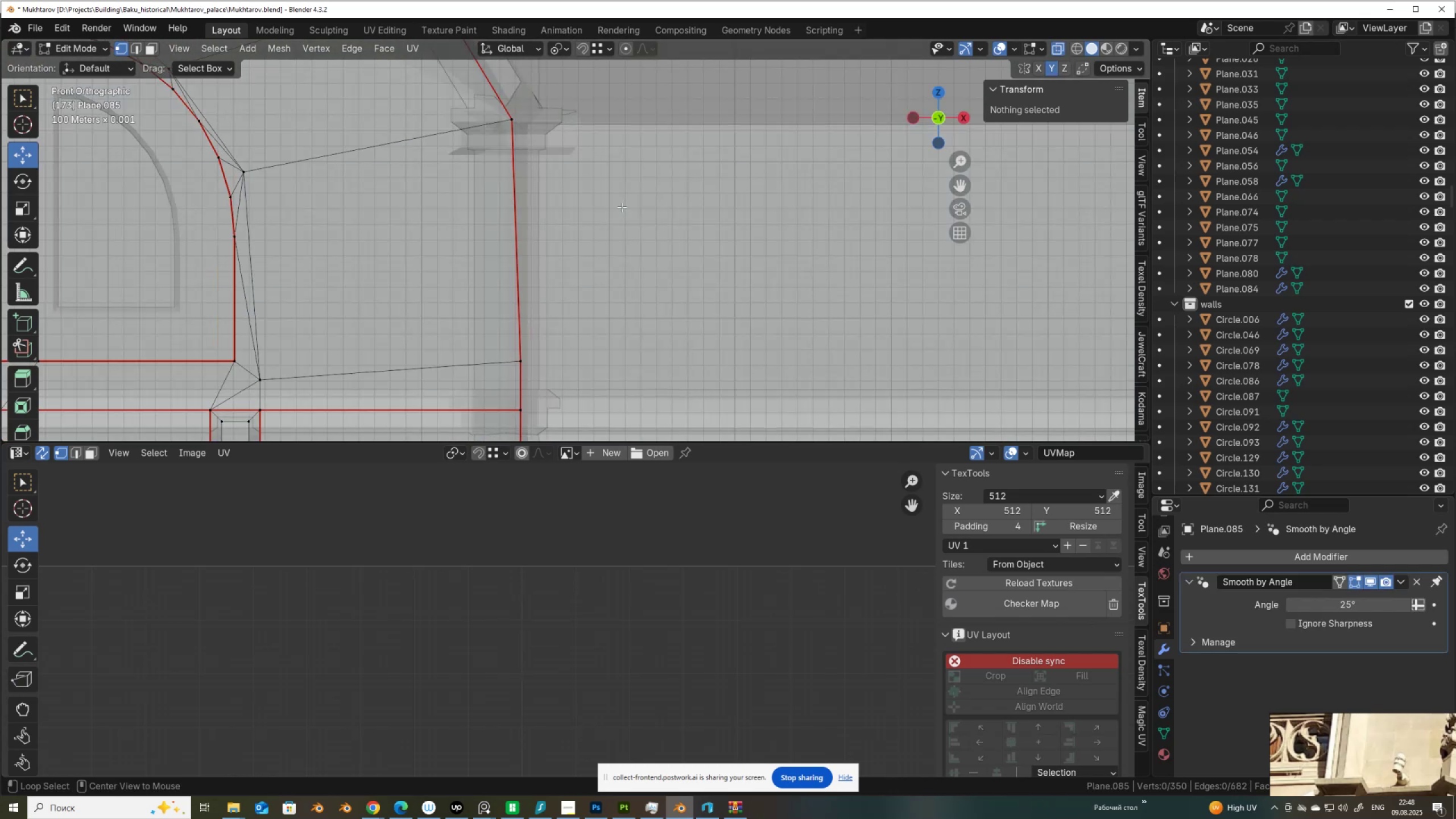 
scroll: coordinate [622, 207], scroll_direction: down, amount: 2.0
 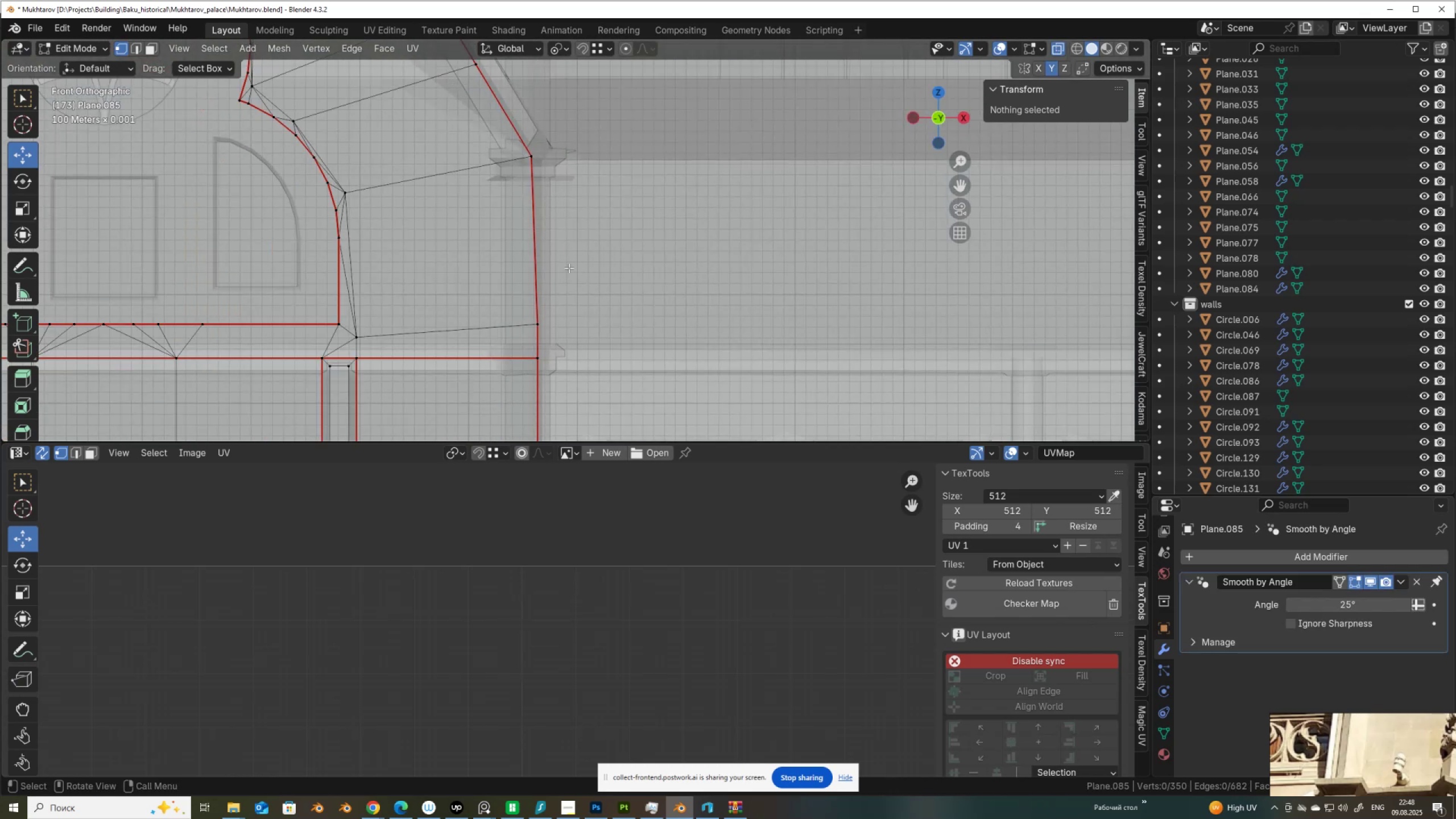 
scroll: coordinate [569, 268], scroll_direction: up, amount: 2.0
 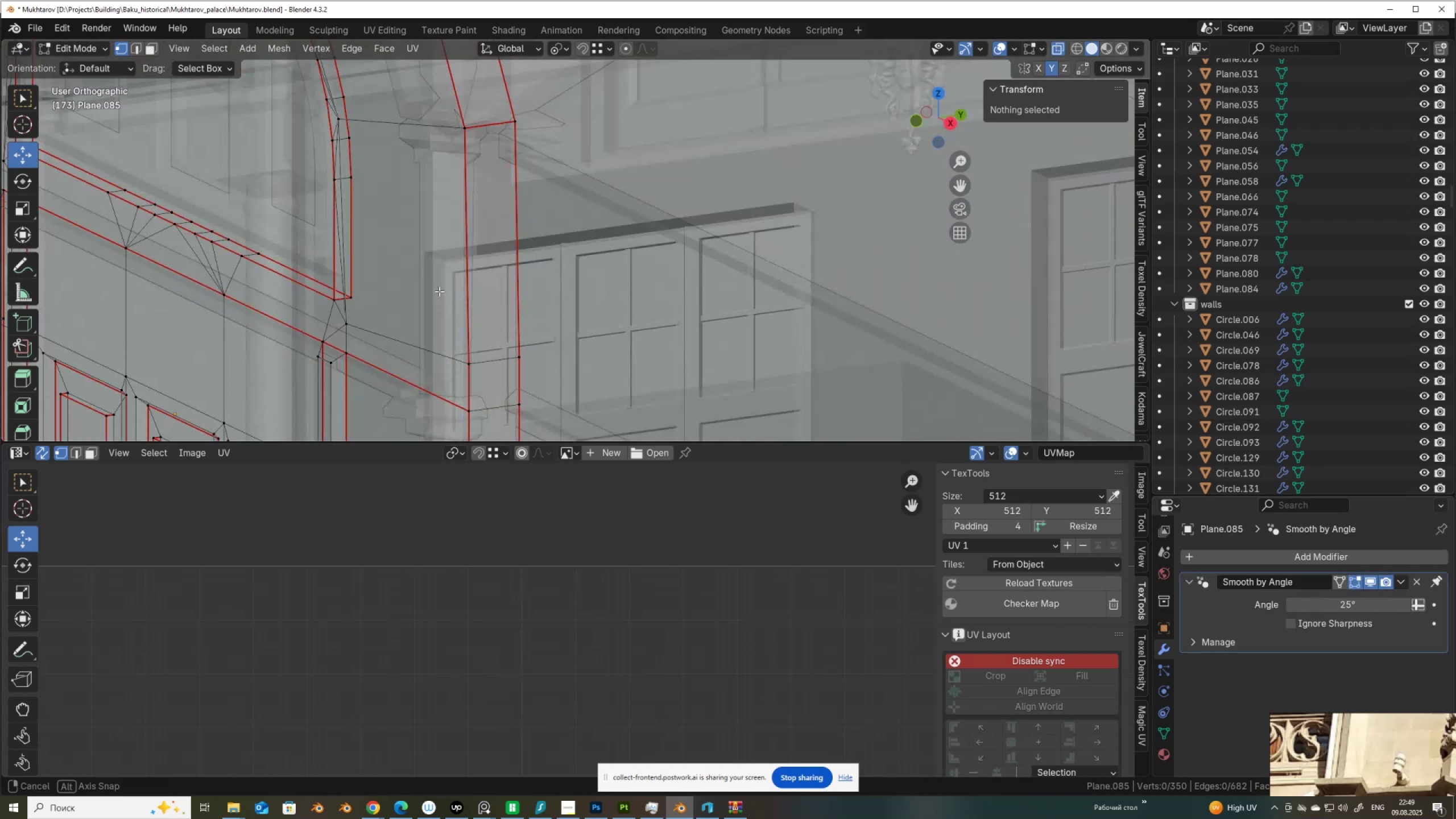 
key(Alt+AltLeft)
 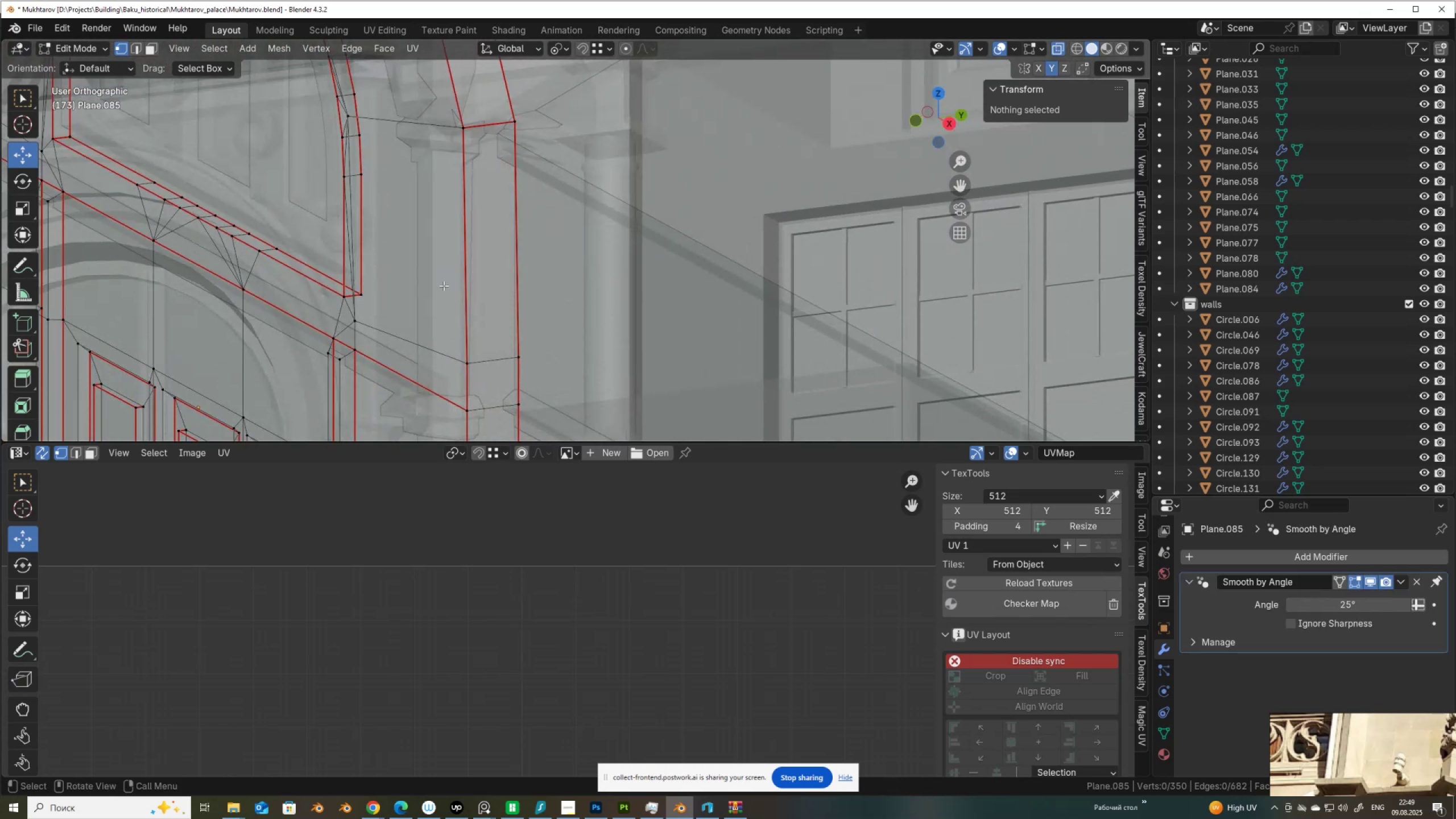 
key(Alt+Z)
 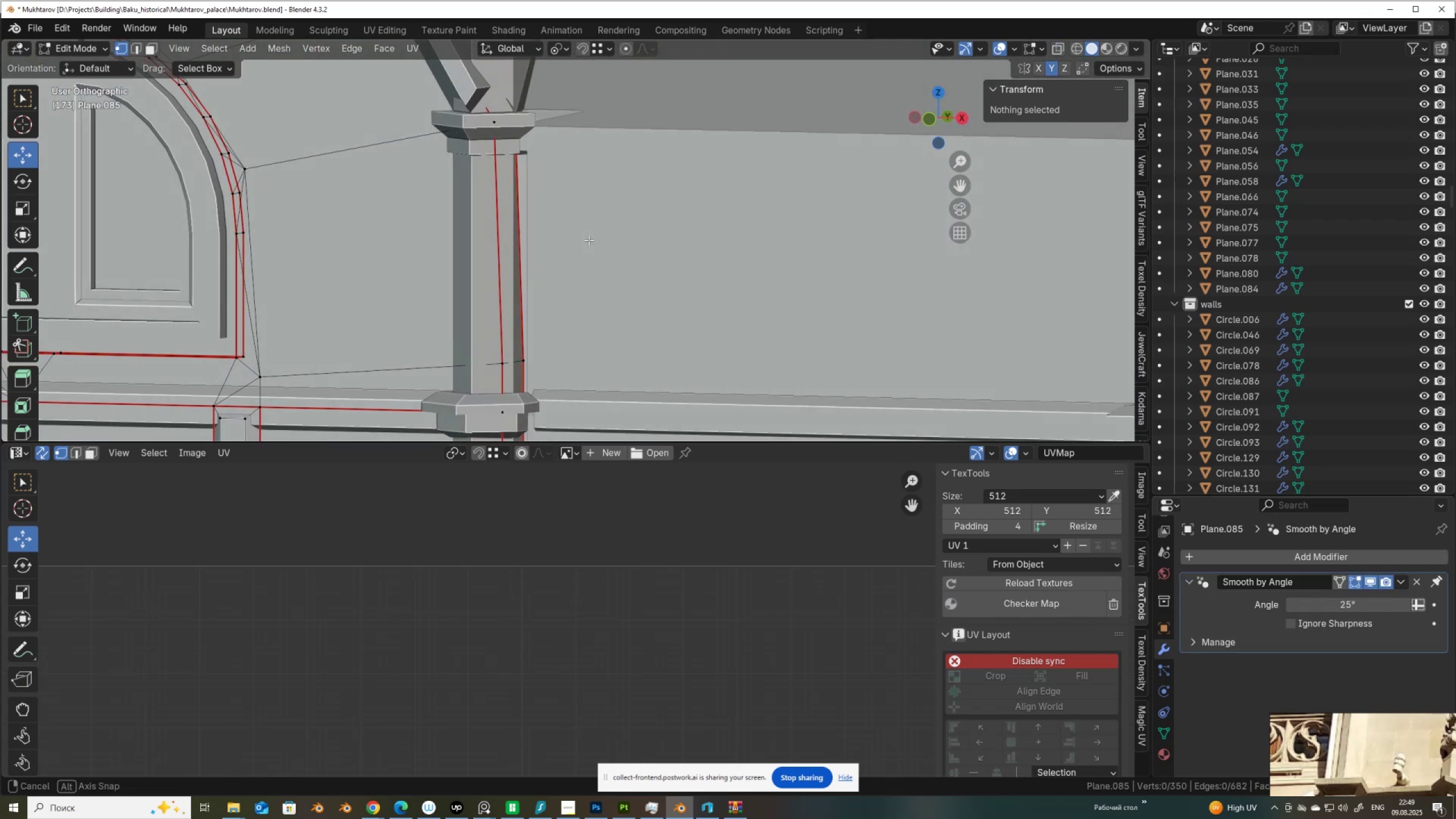 
key(Tab)
 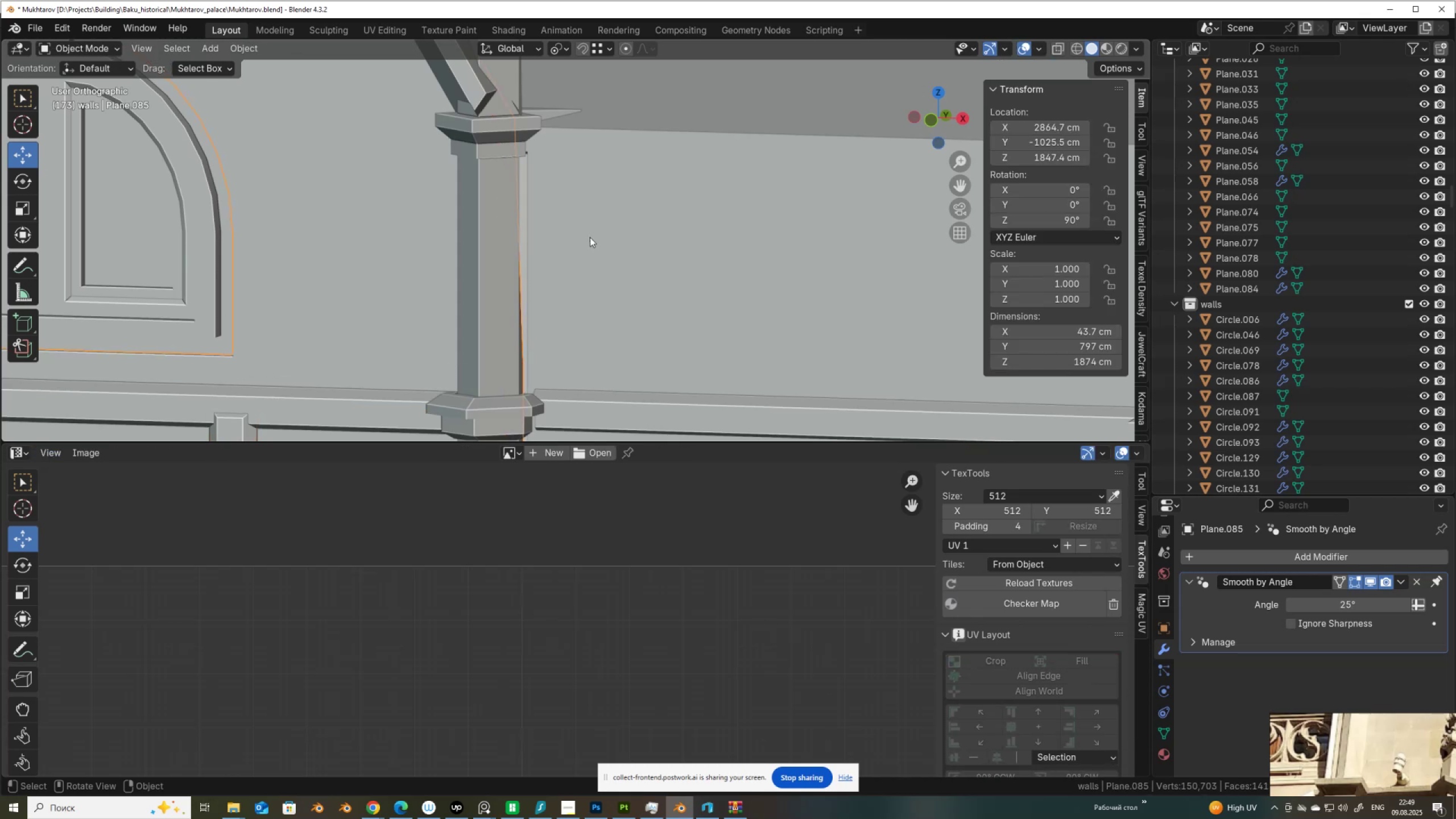 
left_click([590, 237])
 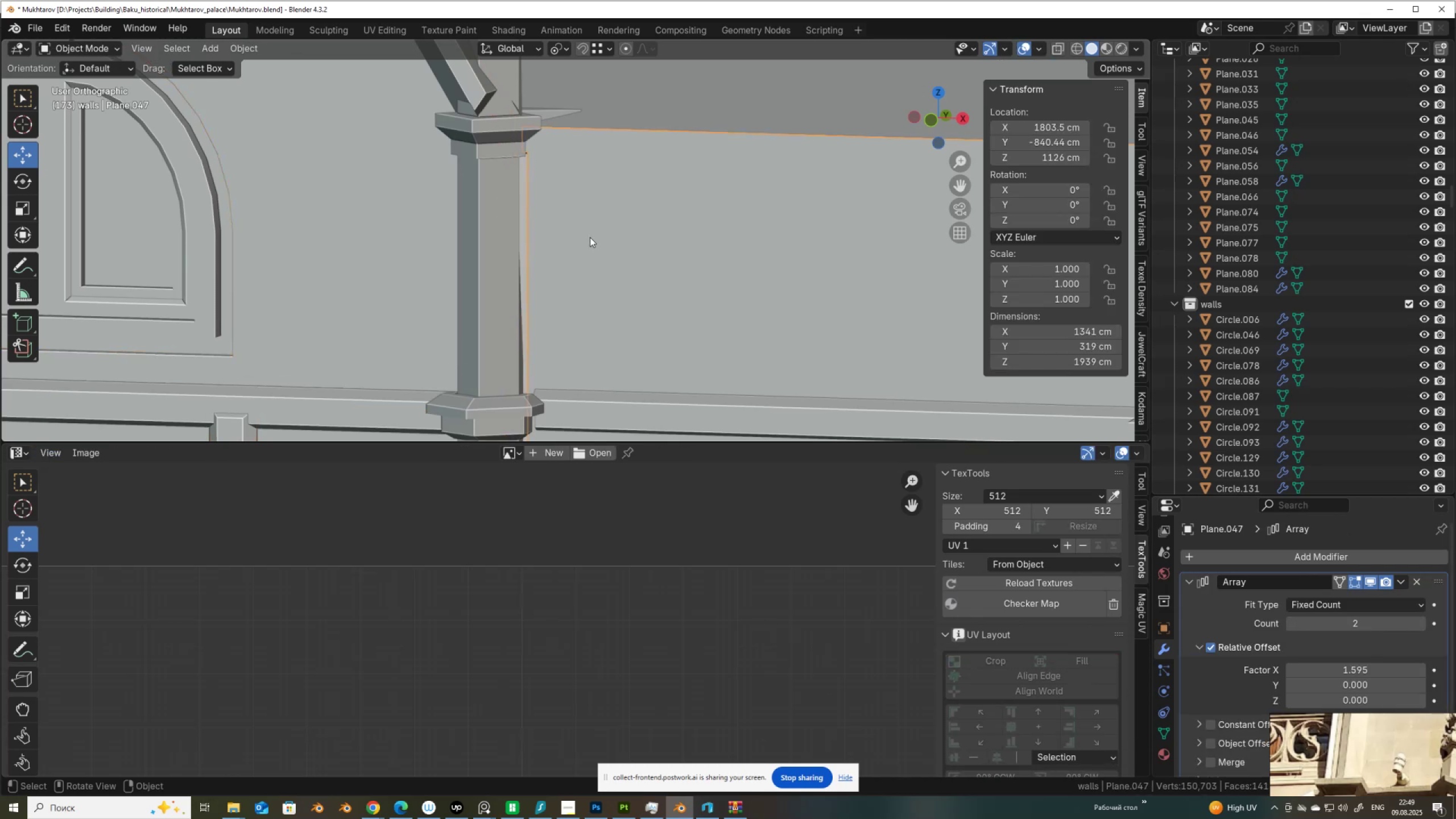 
key(Tab)
 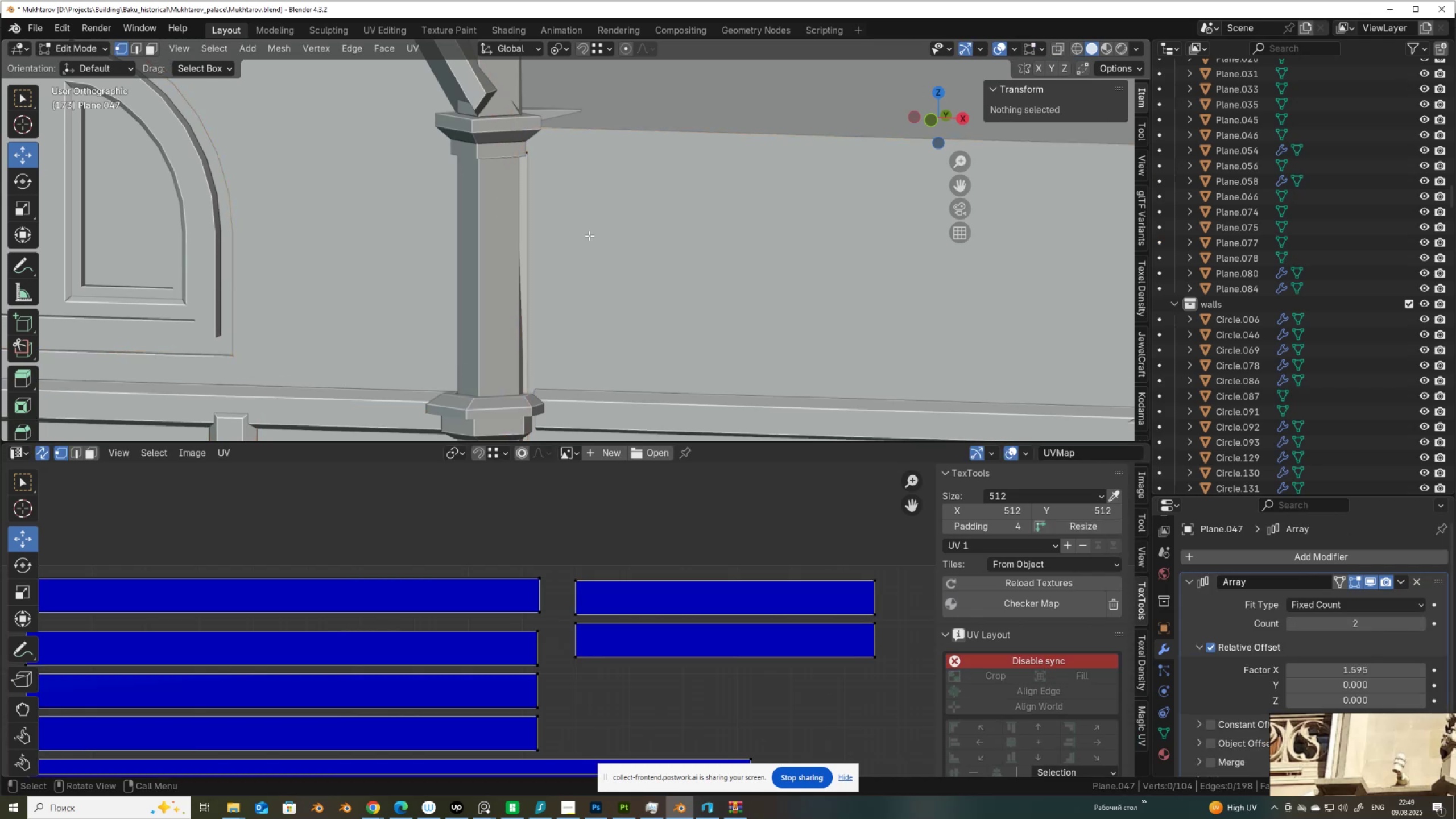 
scroll: coordinate [556, 184], scroll_direction: up, amount: 1.0
 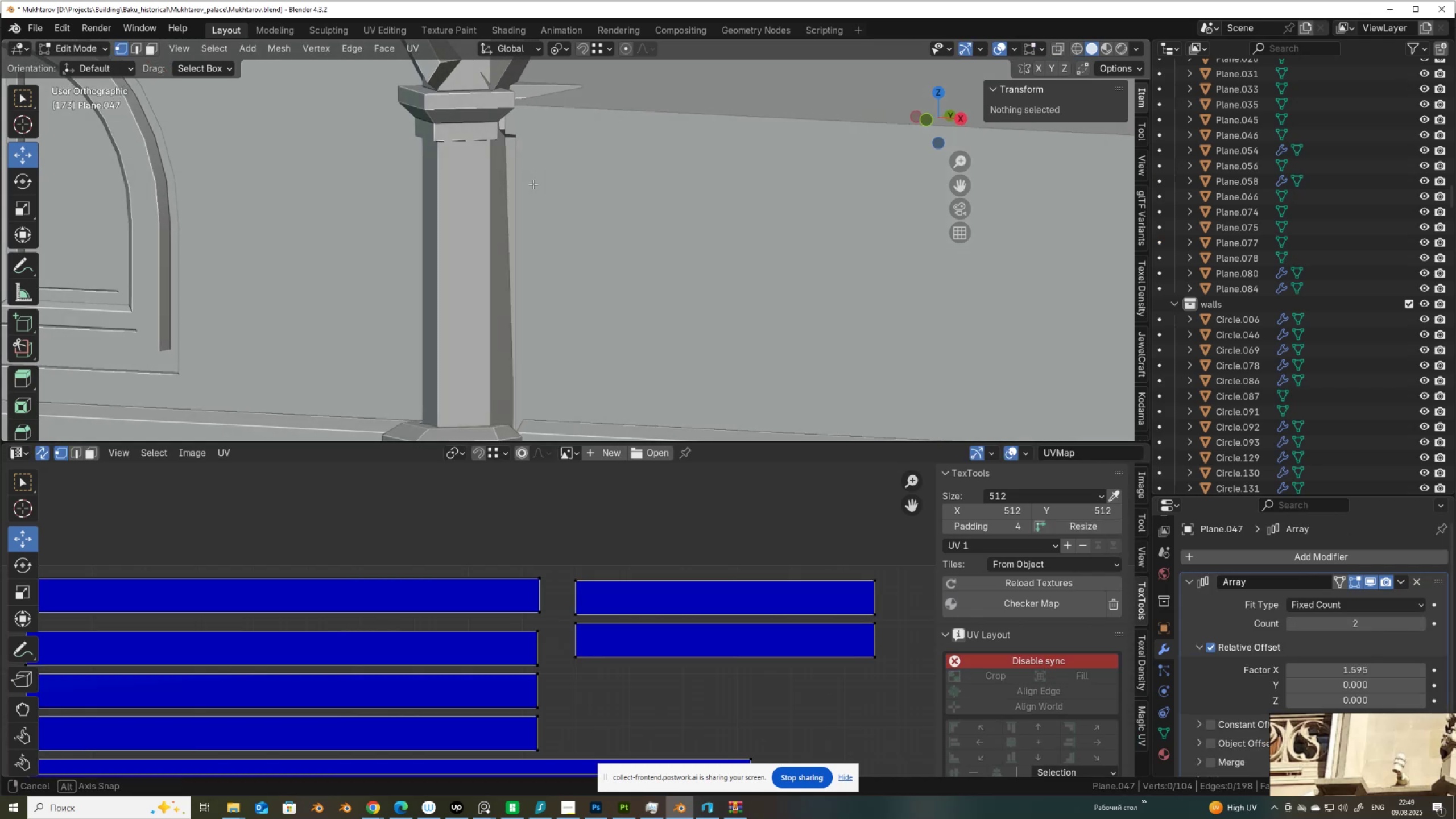 
scroll: coordinate [518, 197], scroll_direction: down, amount: 10.0
 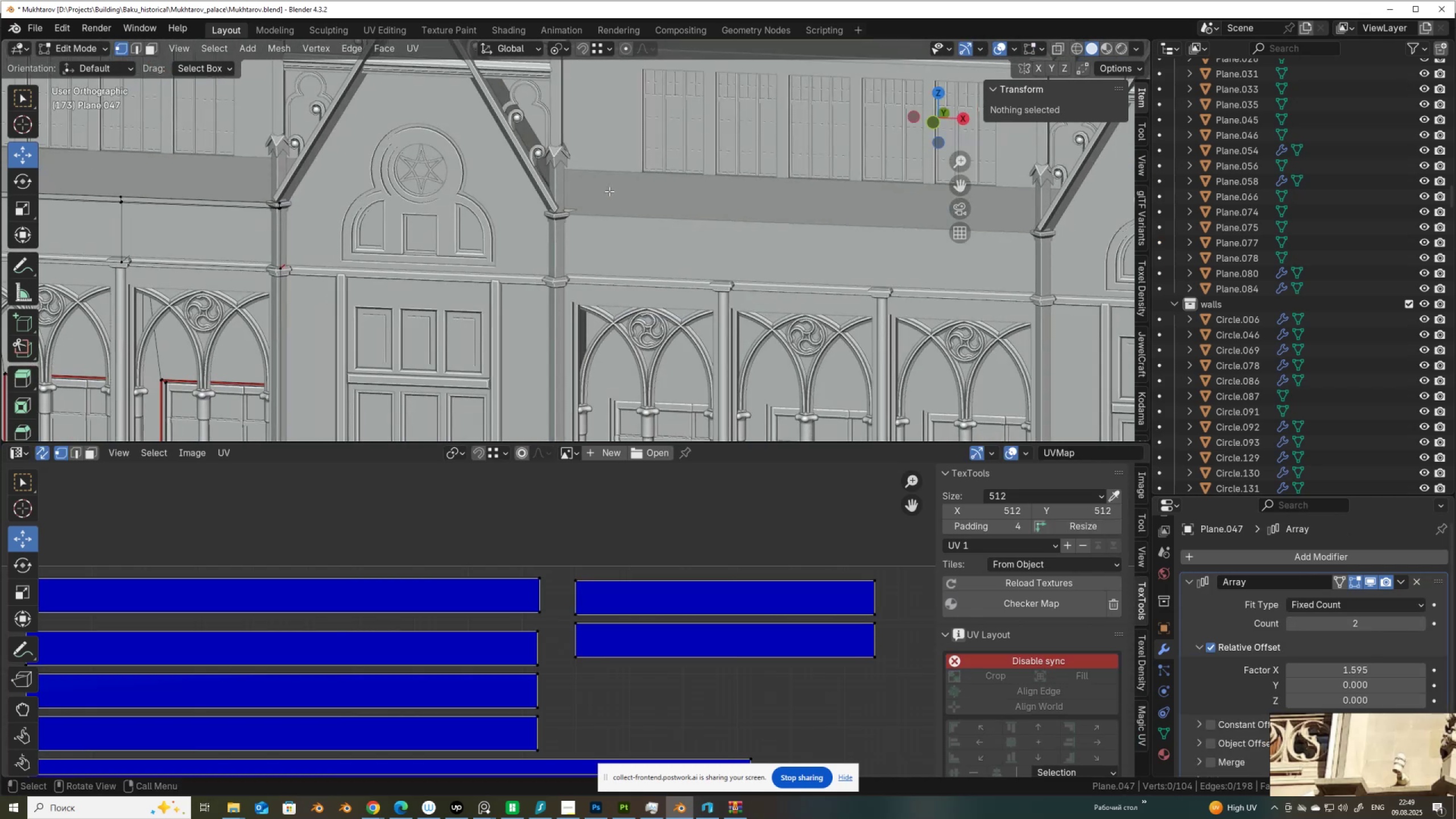 
hold_key(key=ShiftLeft, duration=1.06)
 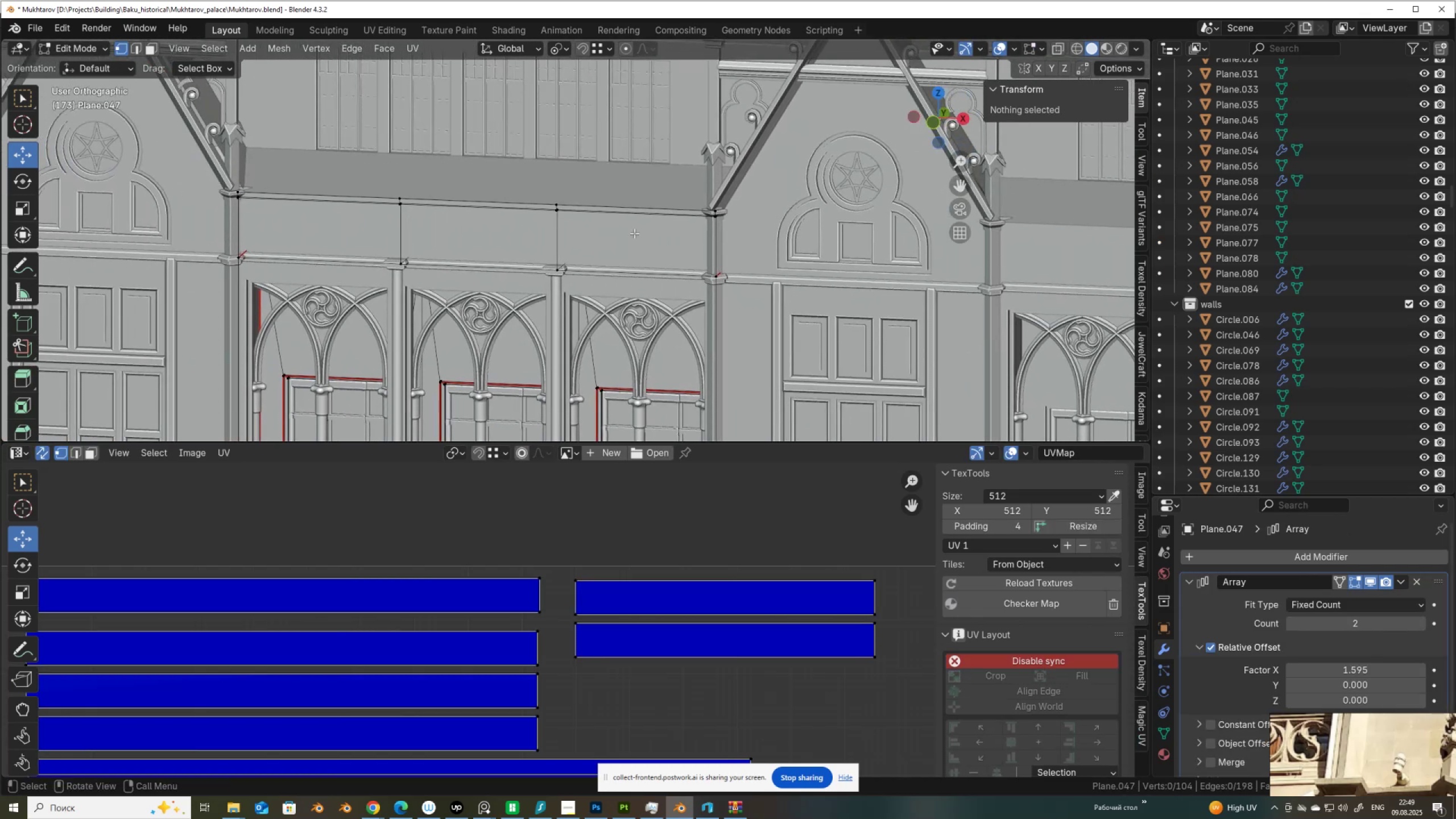 
scroll: coordinate [809, 210], scroll_direction: up, amount: 3.0
 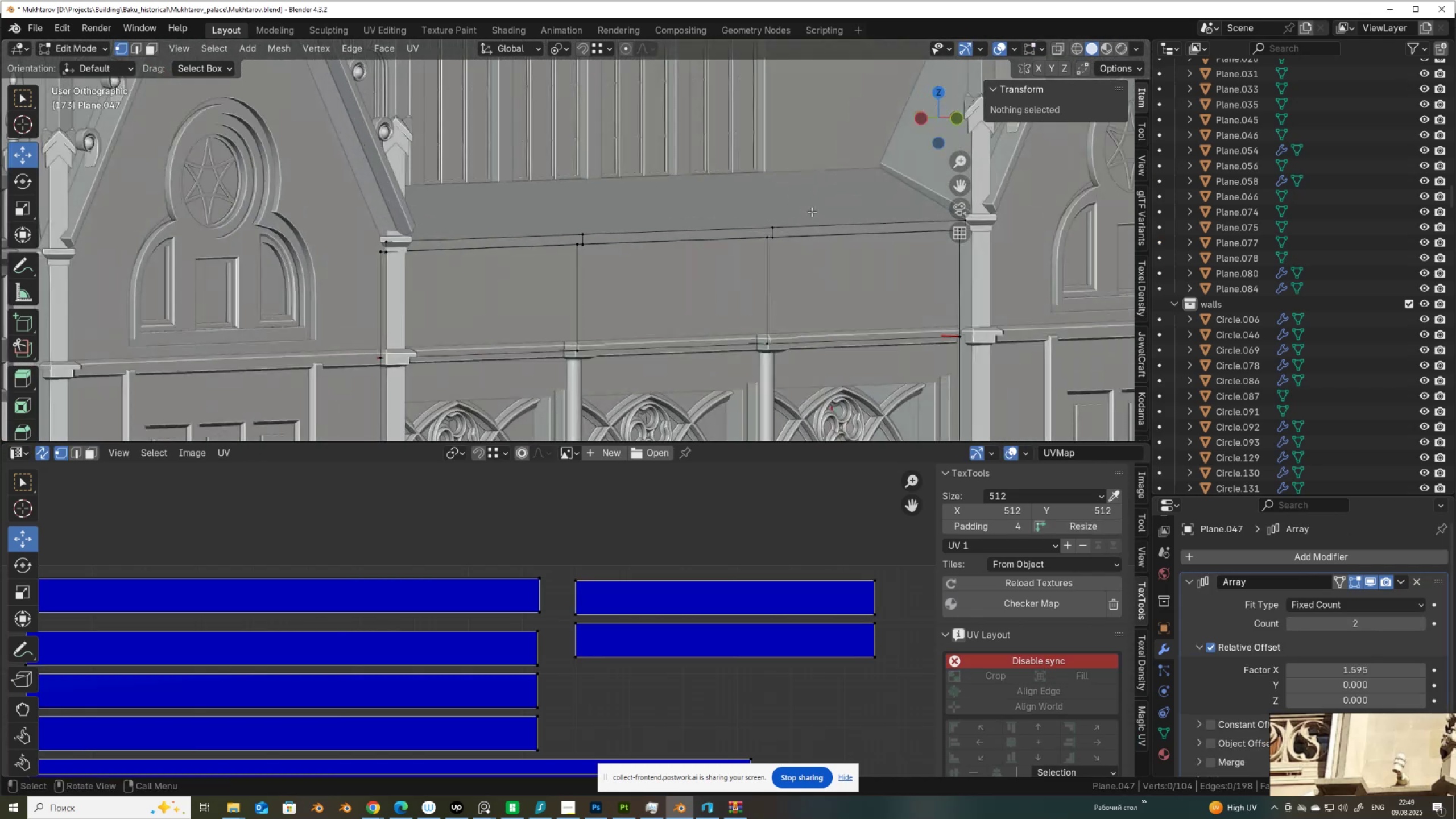 
hold_key(key=ShiftLeft, duration=0.56)
 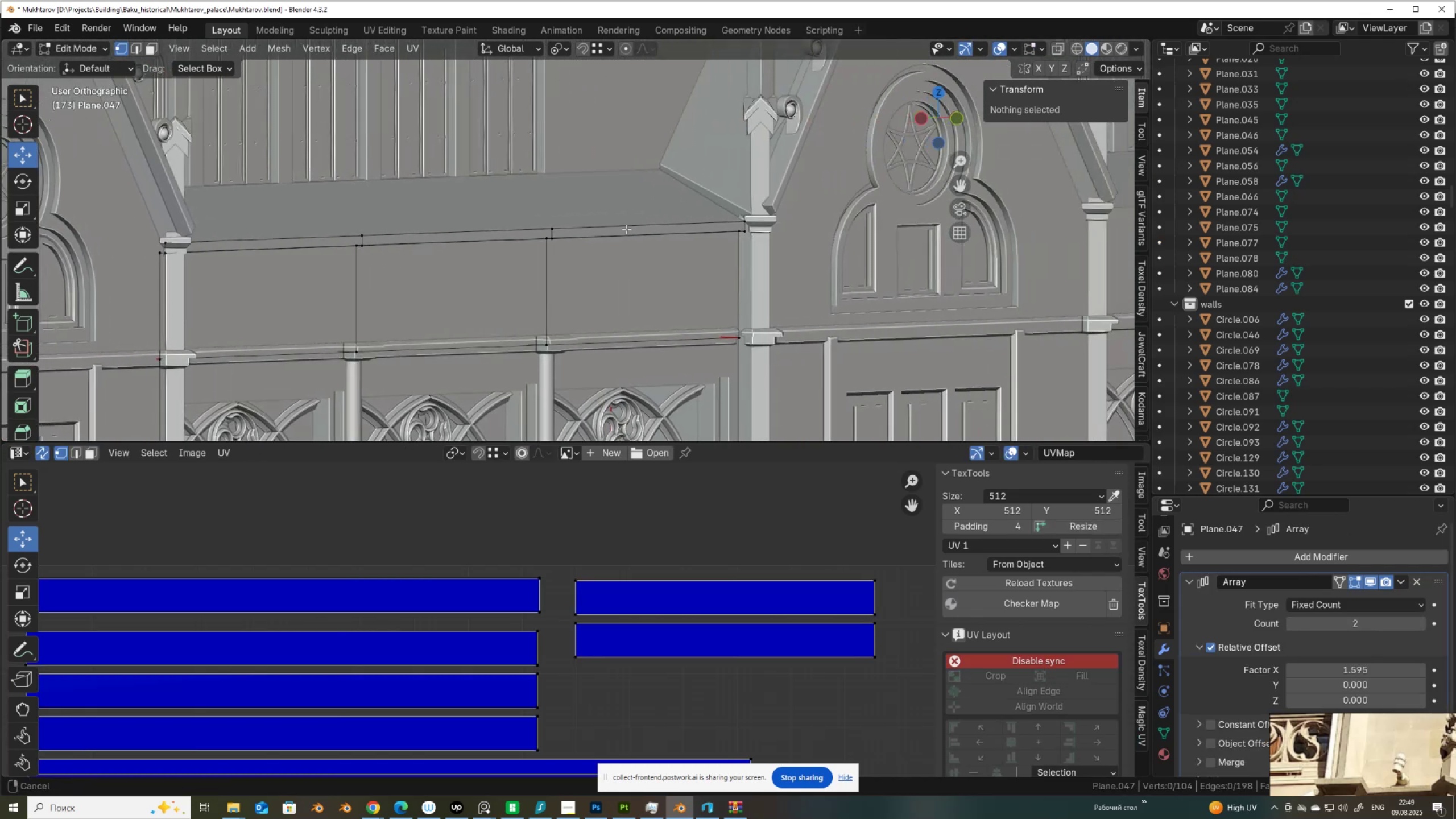 
scroll: coordinate [626, 229], scroll_direction: up, amount: 2.0
 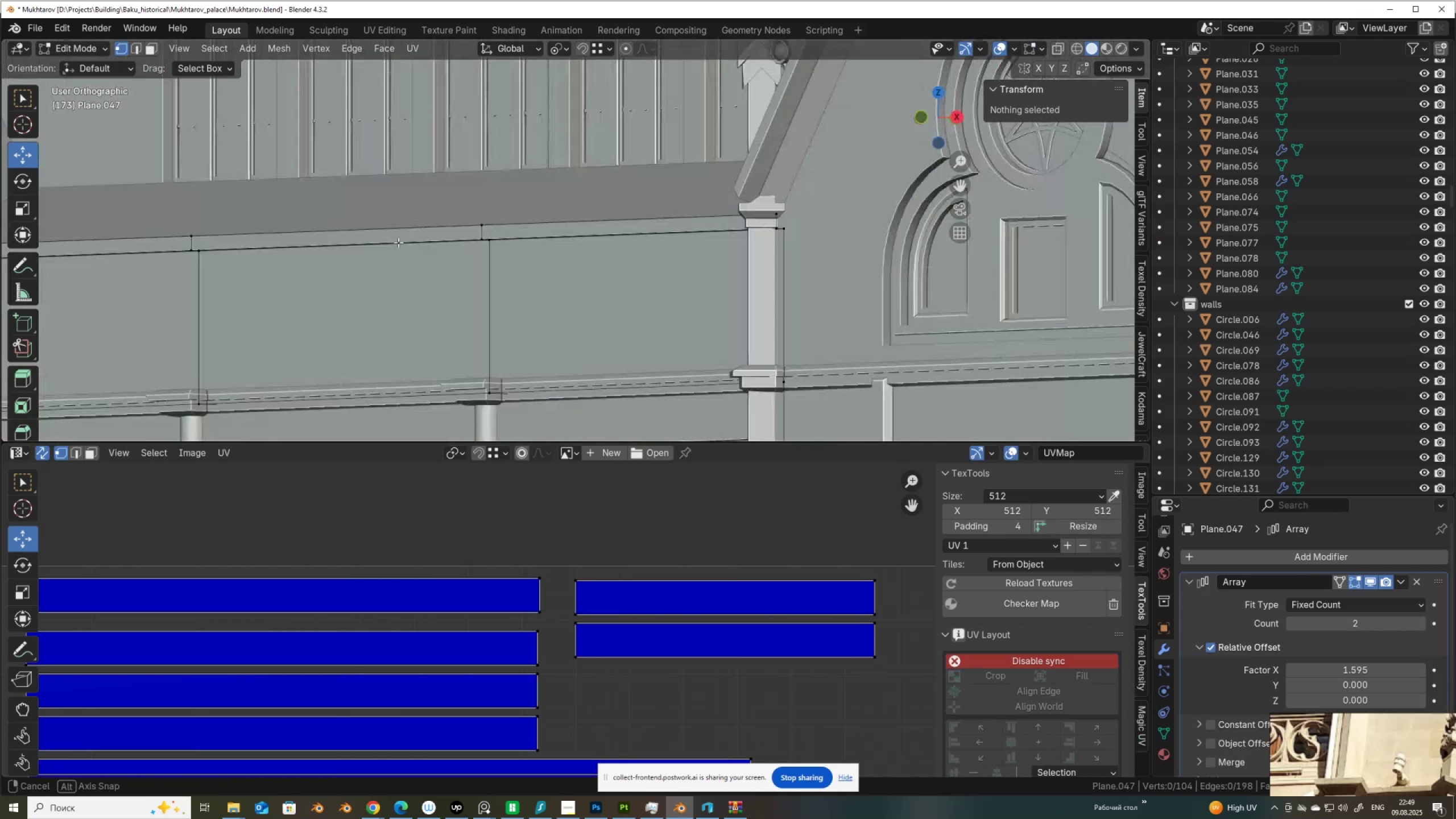 
hold_key(key=ShiftLeft, duration=0.54)
 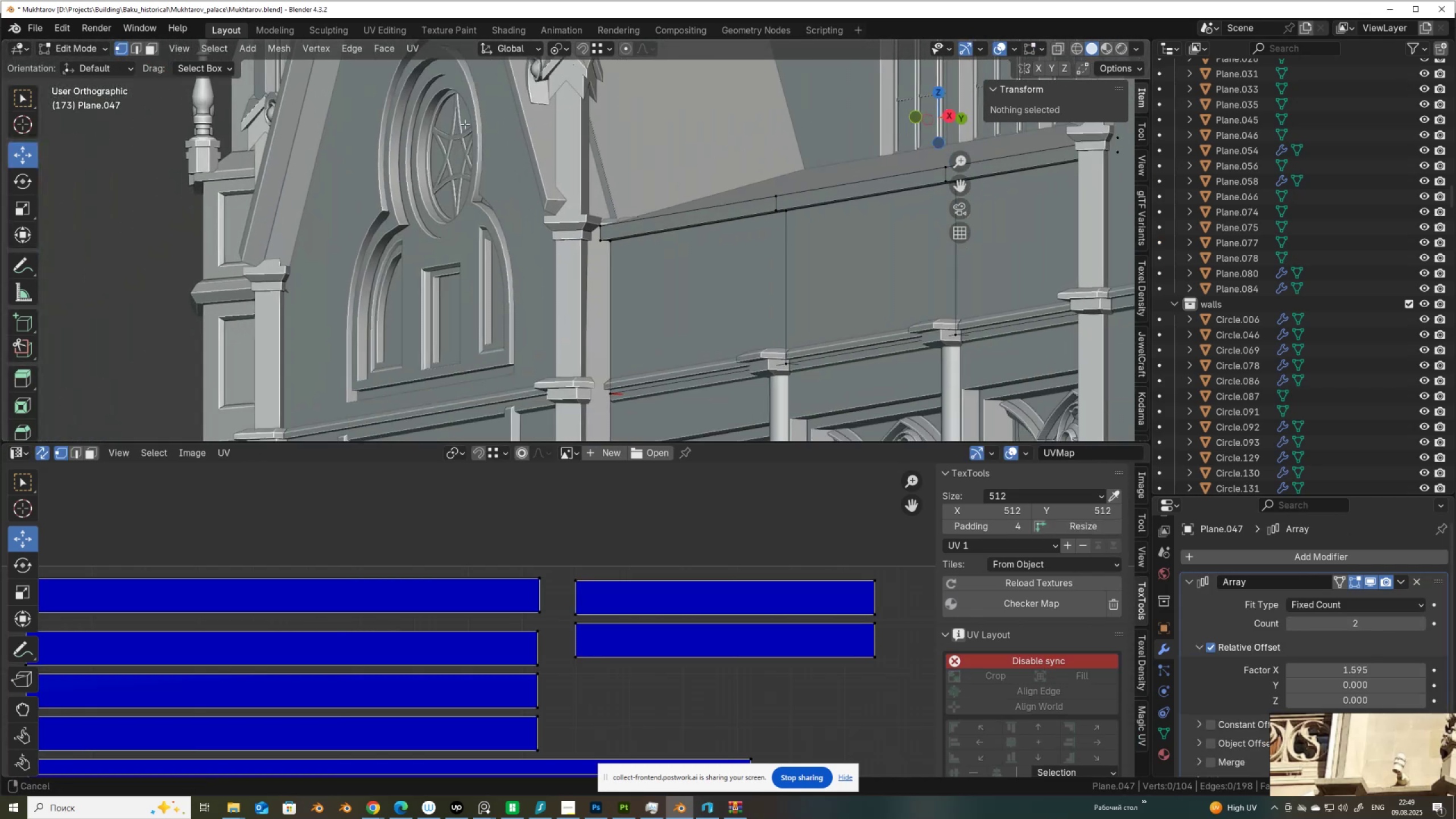 
scroll: coordinate [563, 220], scroll_direction: up, amount: 3.0
 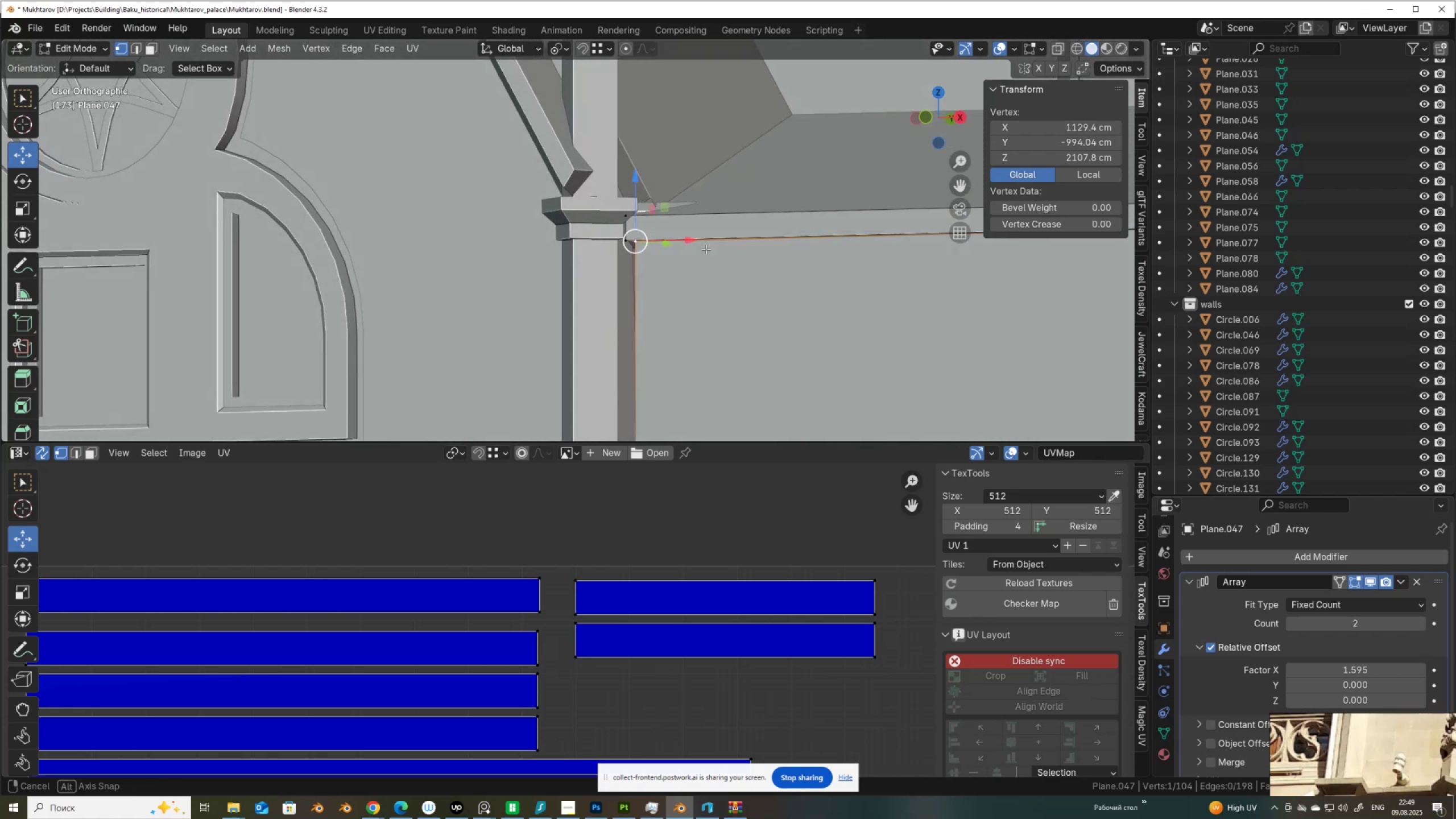 
key(Alt+AltLeft)
 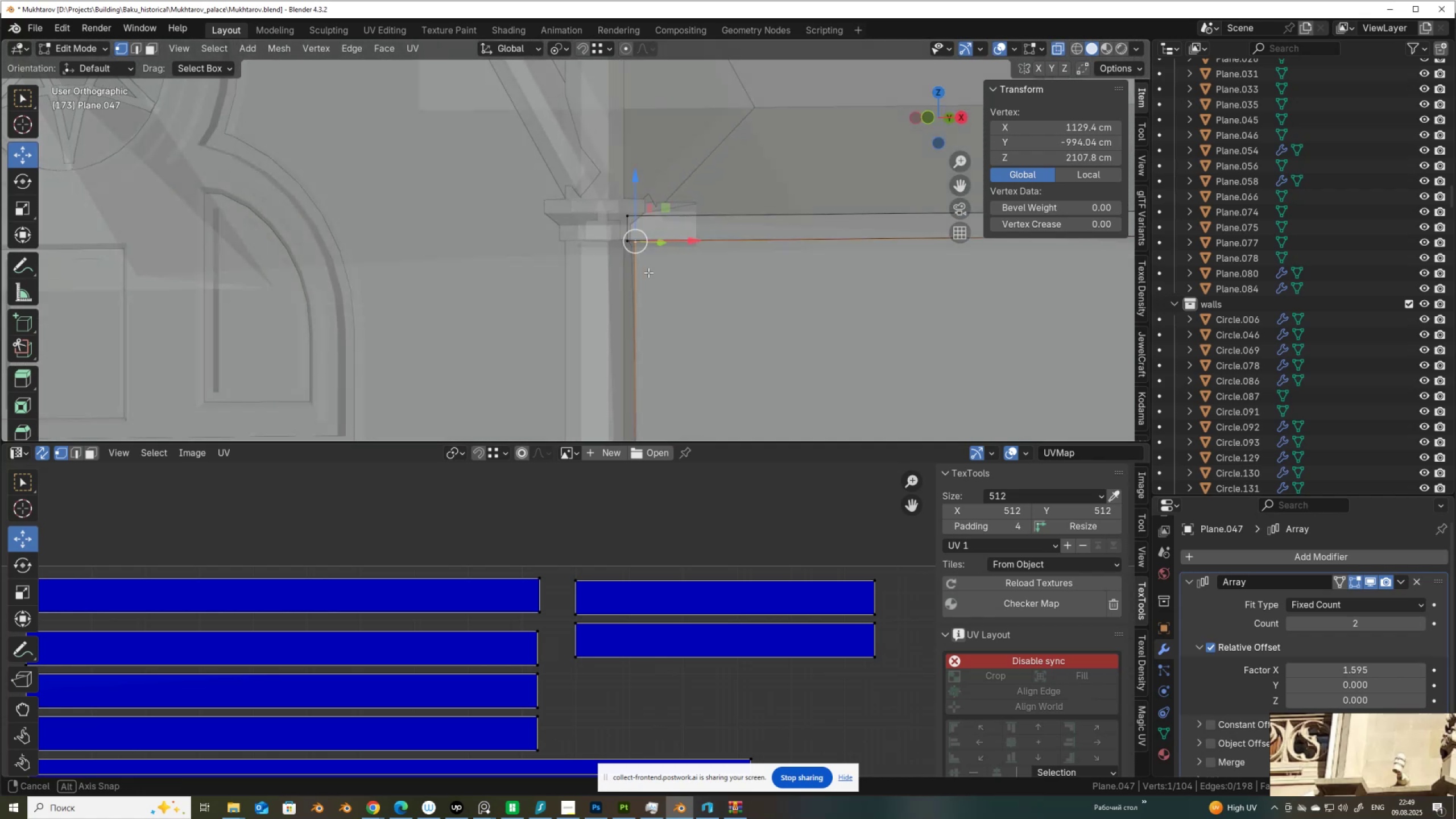 
key(Alt+Z)
 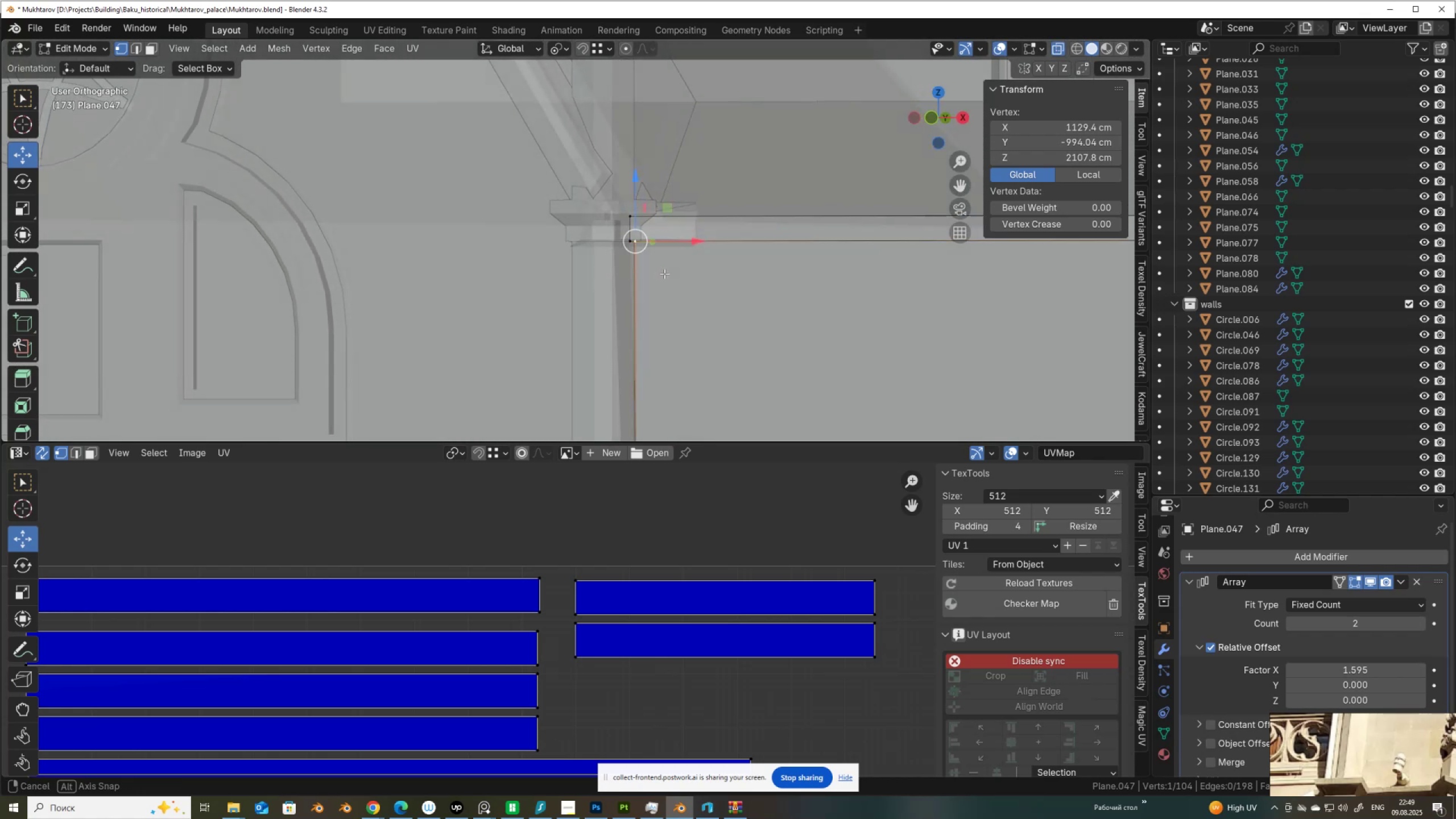 
left_click_drag(start_coordinate=[651, 257], to_coordinate=[604, 180])
 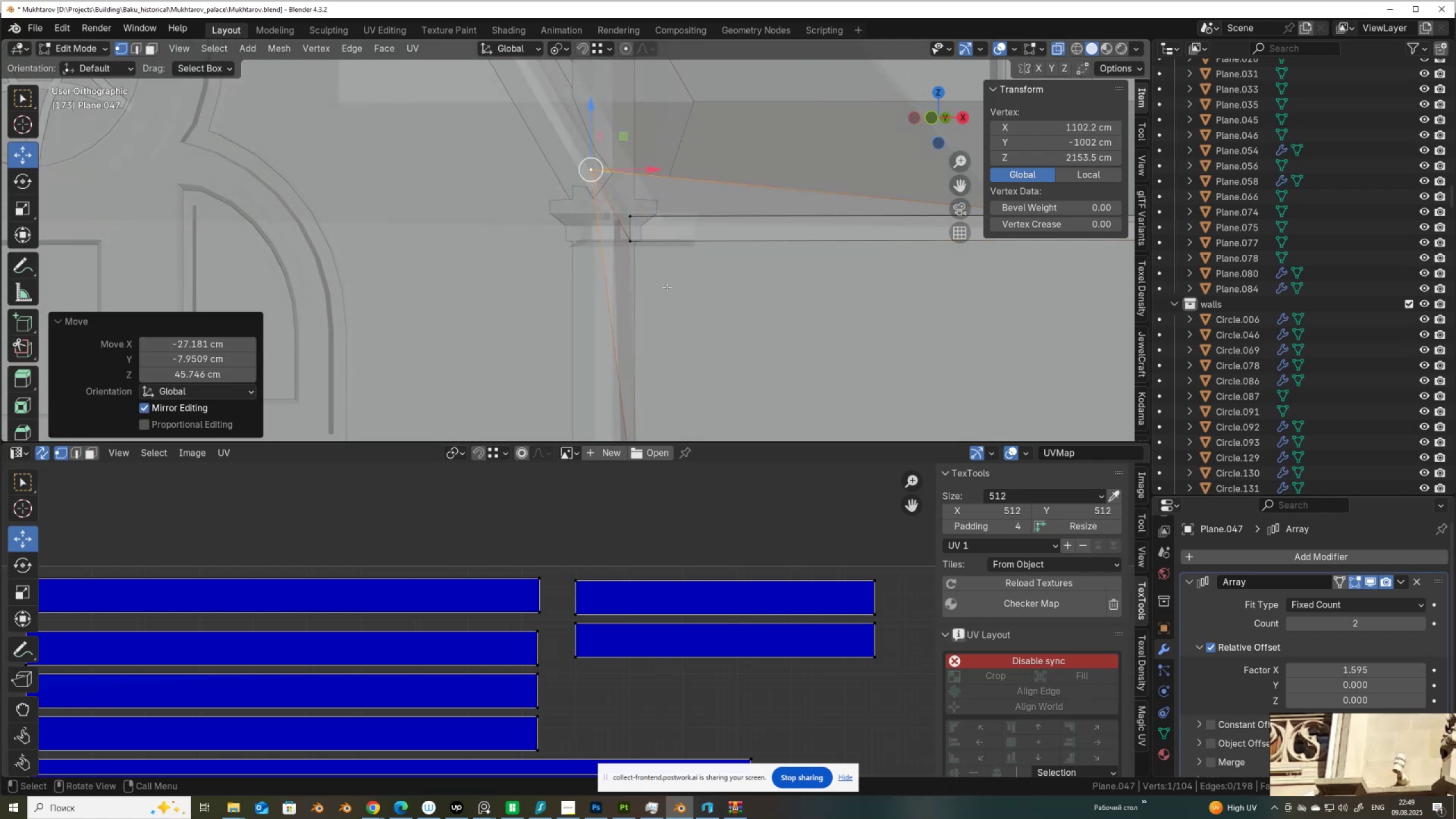 
key(Control+Z)
 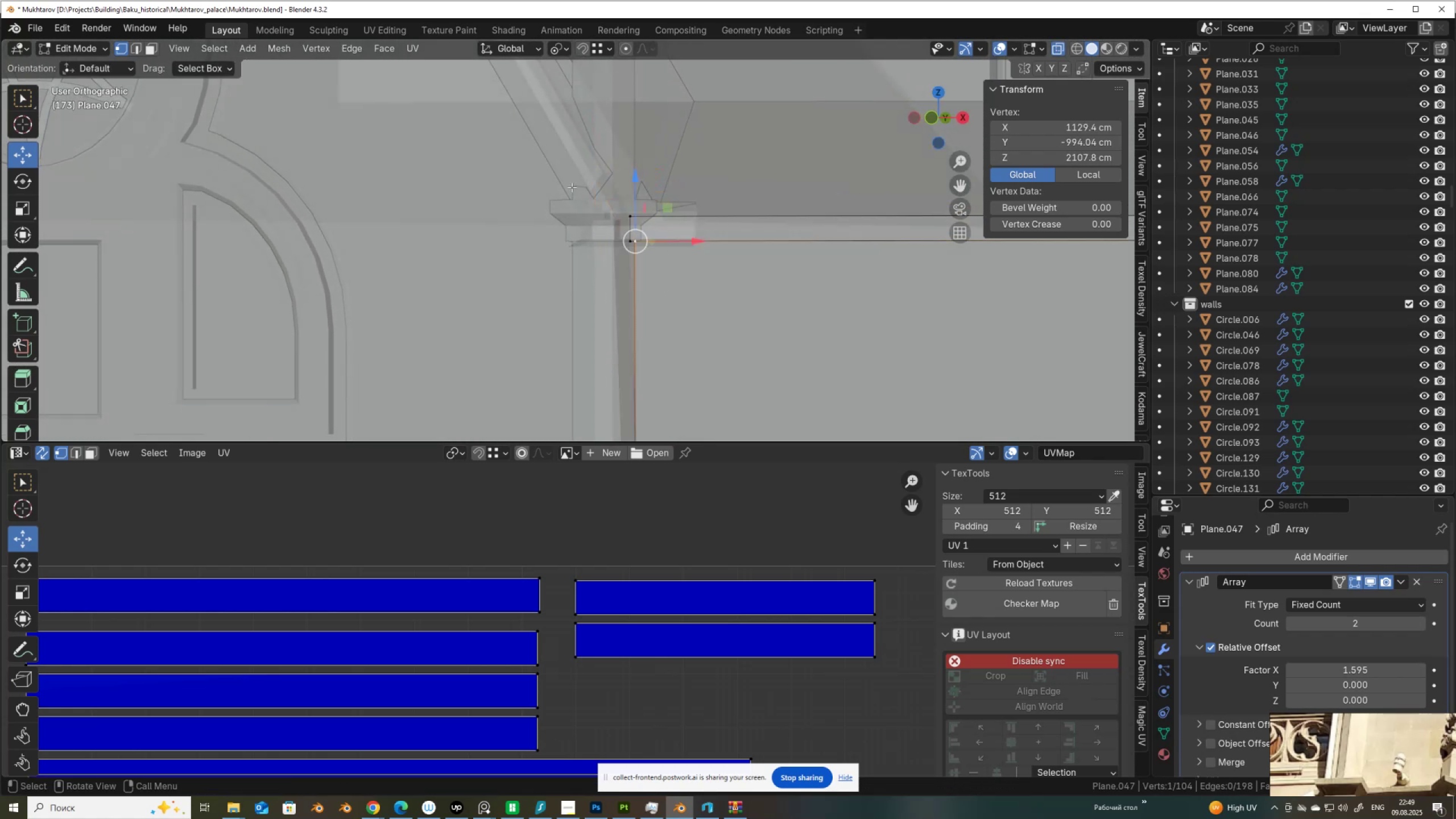 
scroll: coordinate [619, 271], scroll_direction: down, amount: 1.0
 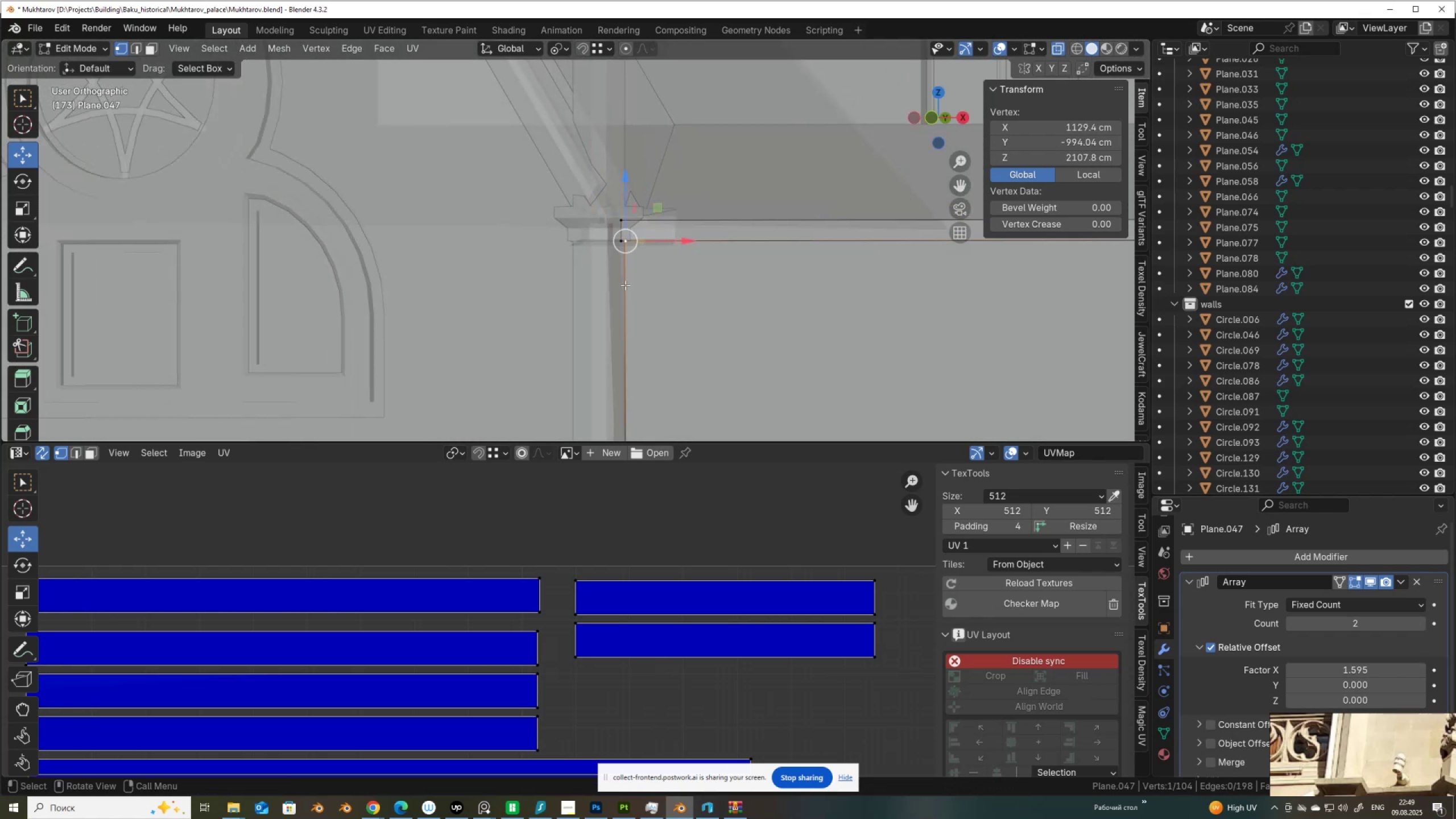 
hold_key(key=ShiftLeft, duration=0.82)
 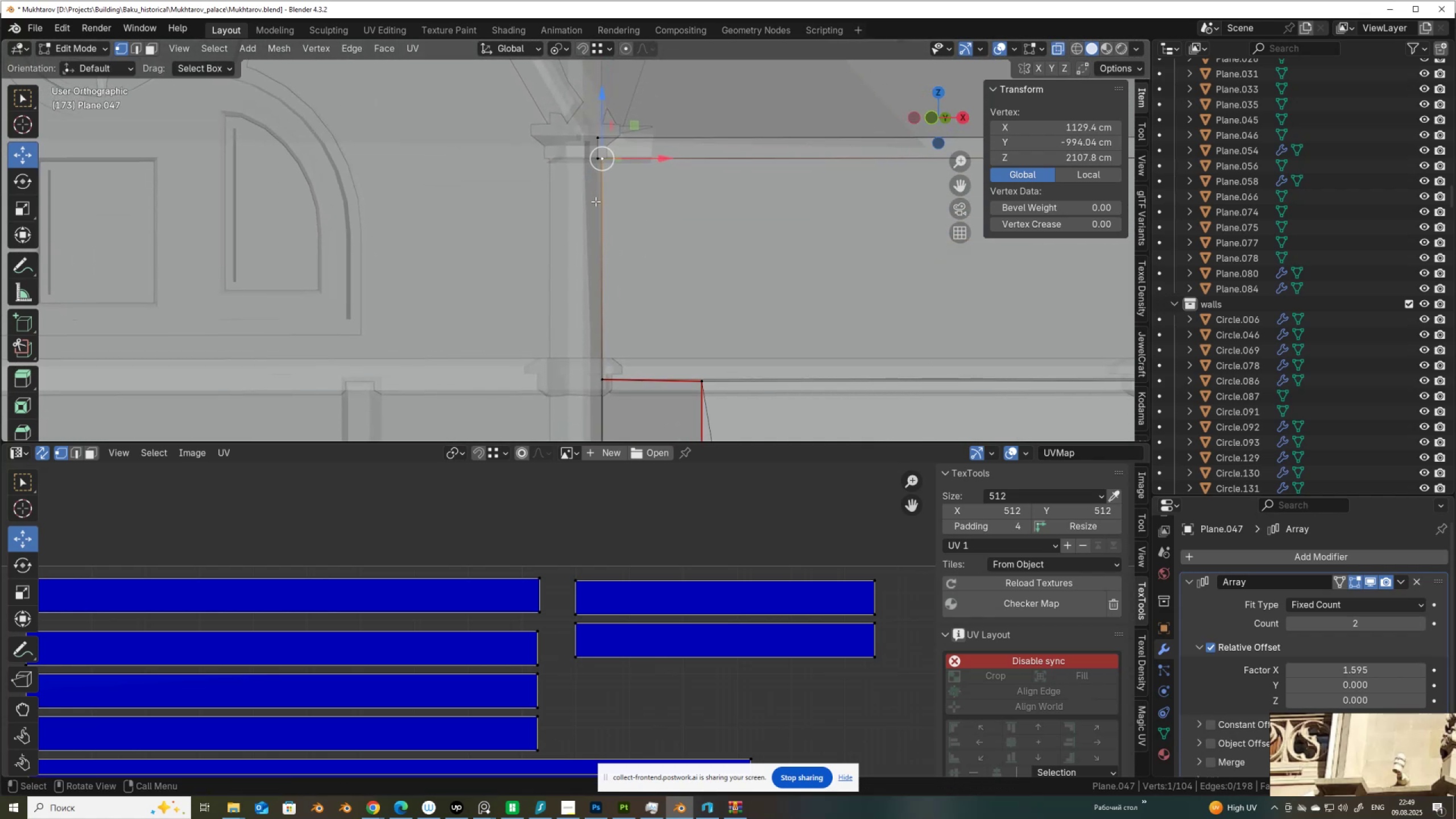 
scroll: coordinate [595, 201], scroll_direction: down, amount: 2.0
 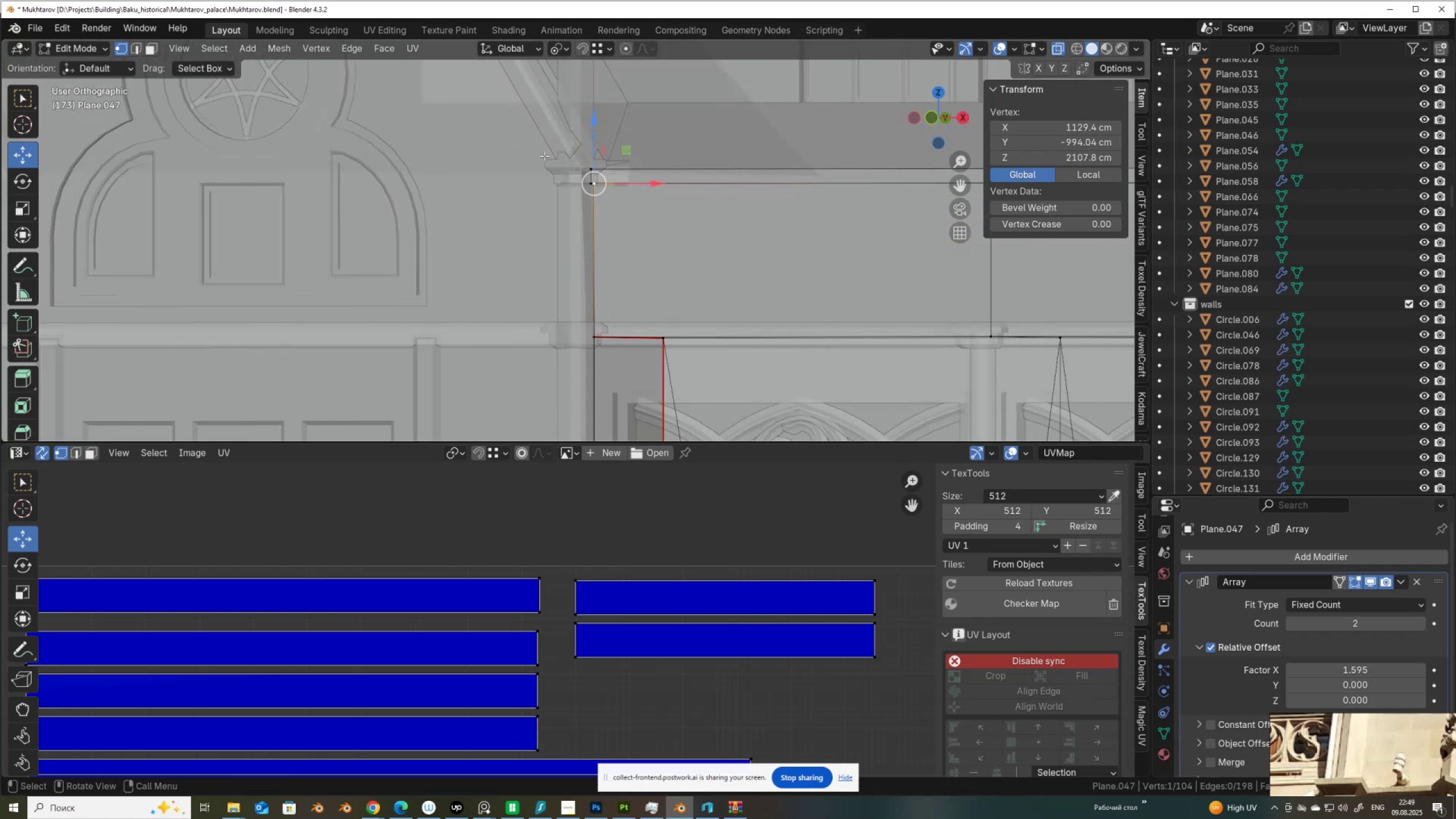 
left_click_drag(start_coordinate=[546, 154], to_coordinate=[603, 200])
 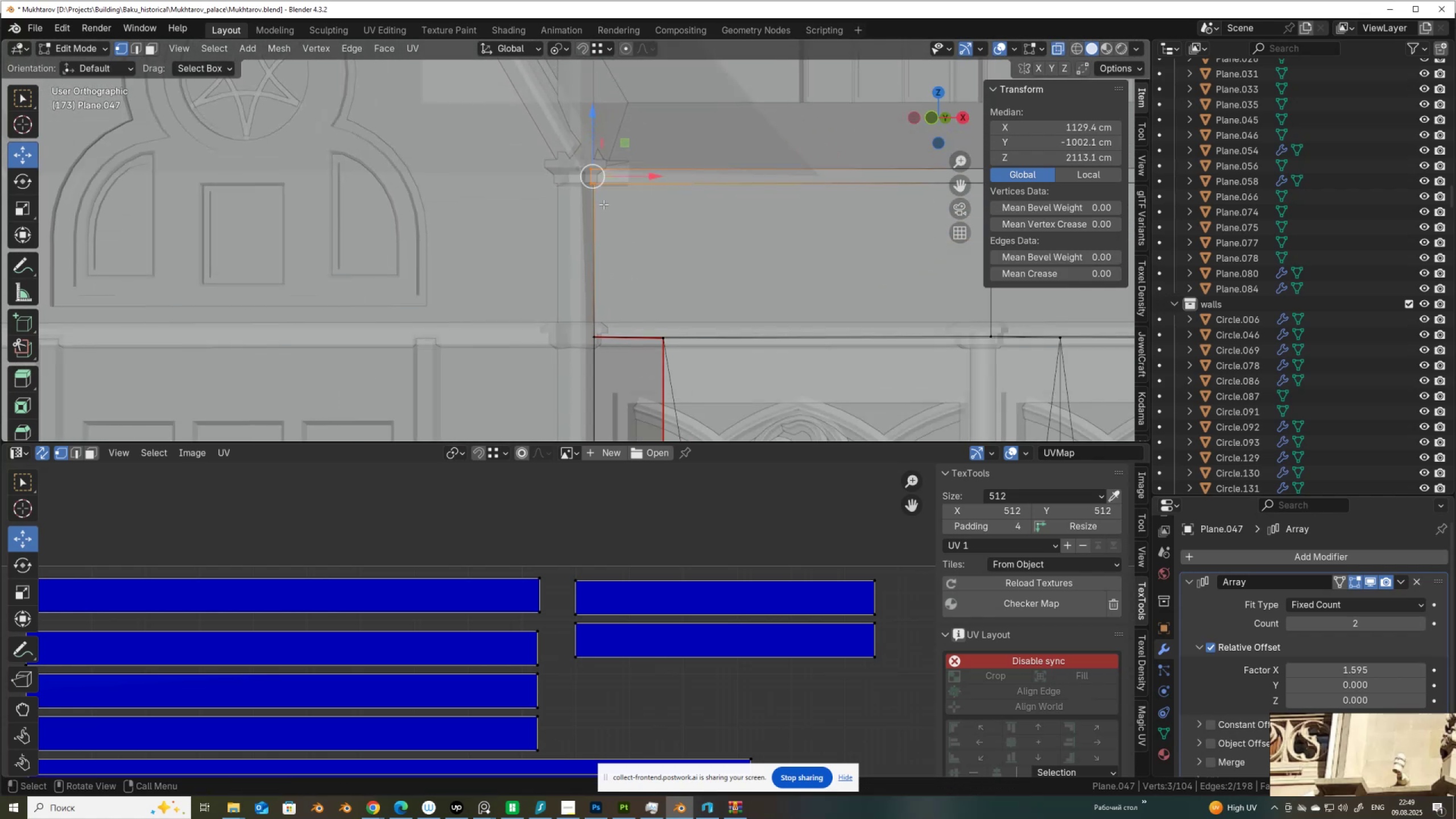 
key(Alt+AltLeft)
 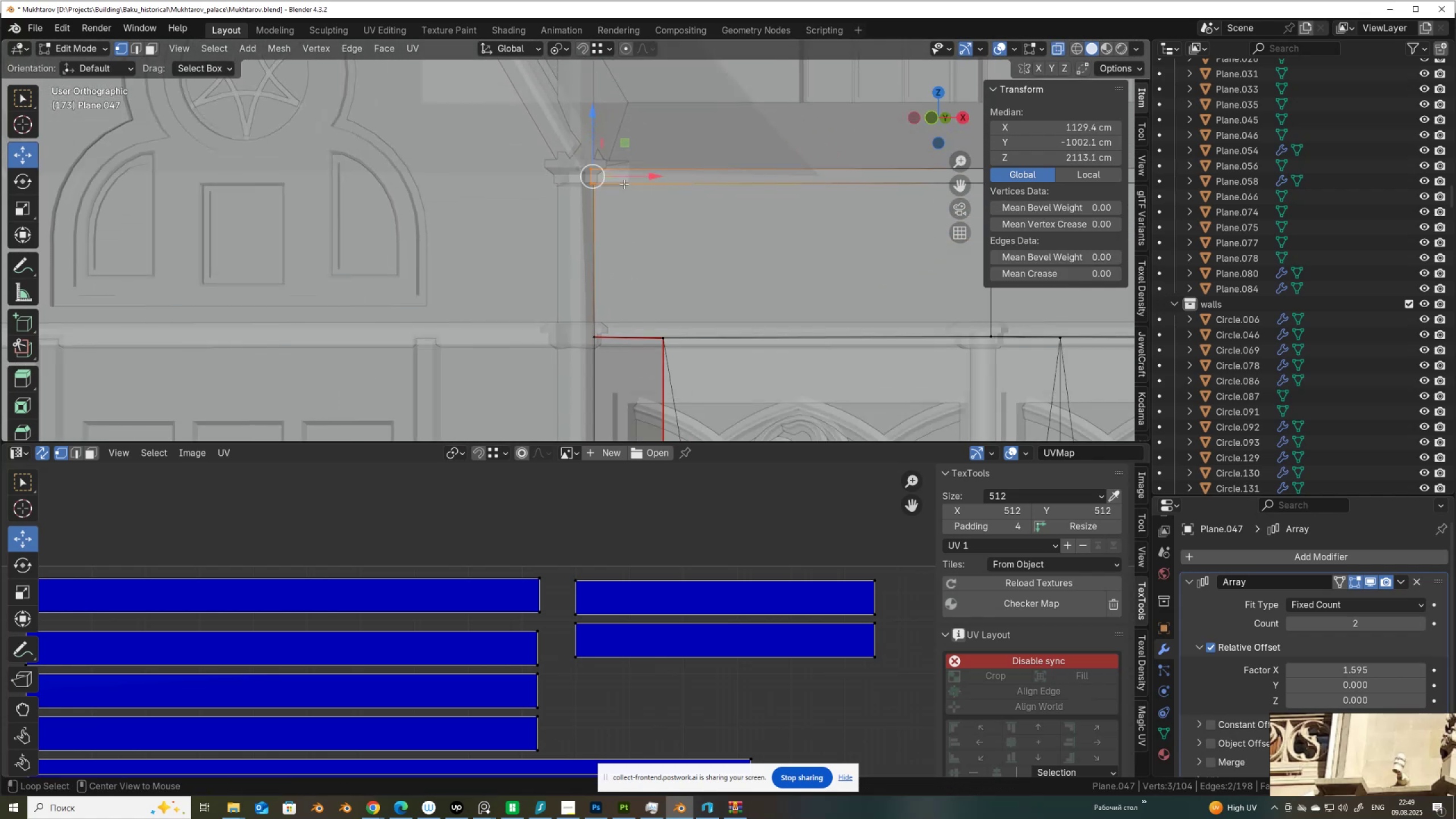 
key(Alt+Z)
 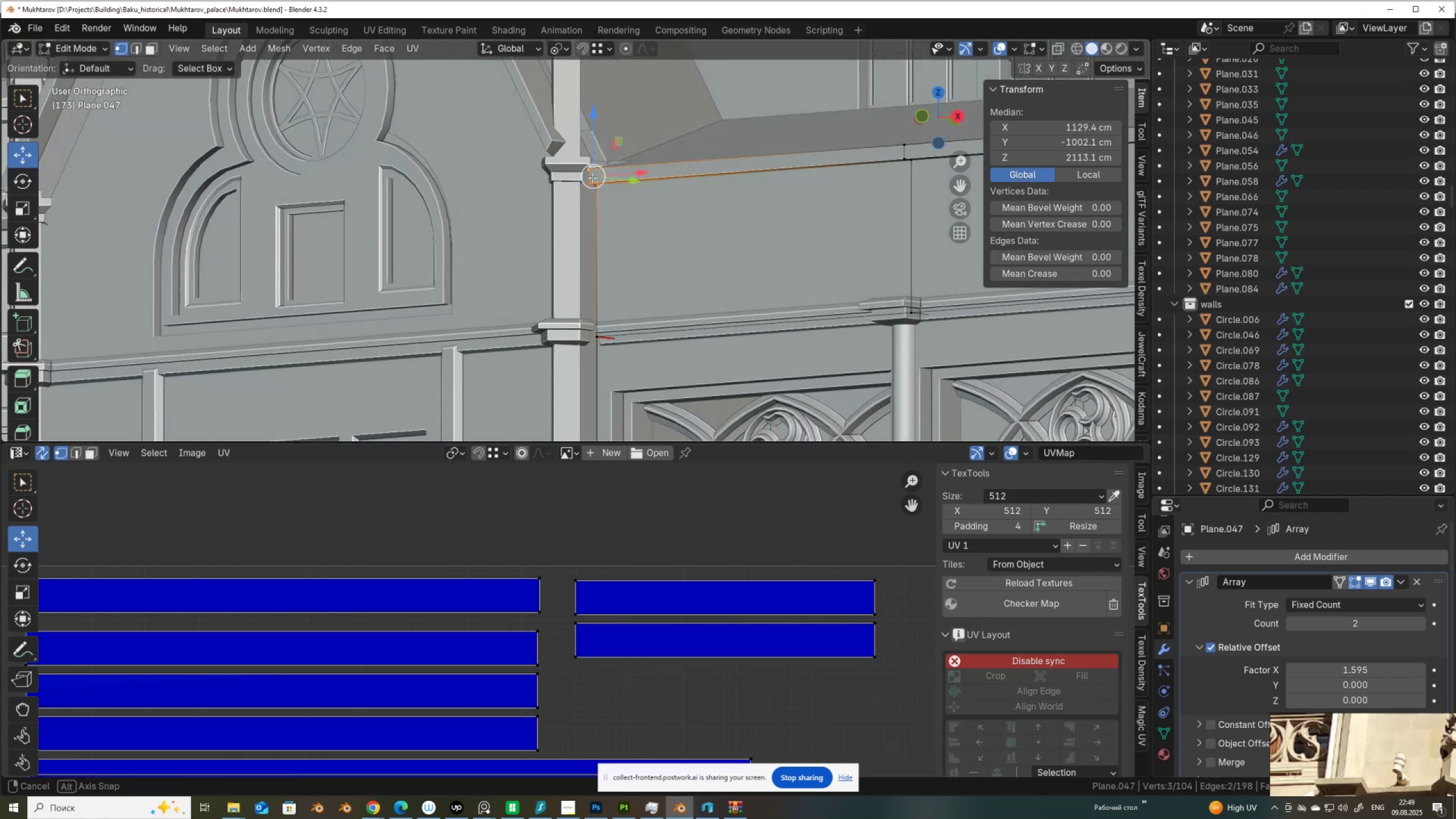 
scroll: coordinate [615, 175], scroll_direction: up, amount: 2.0
 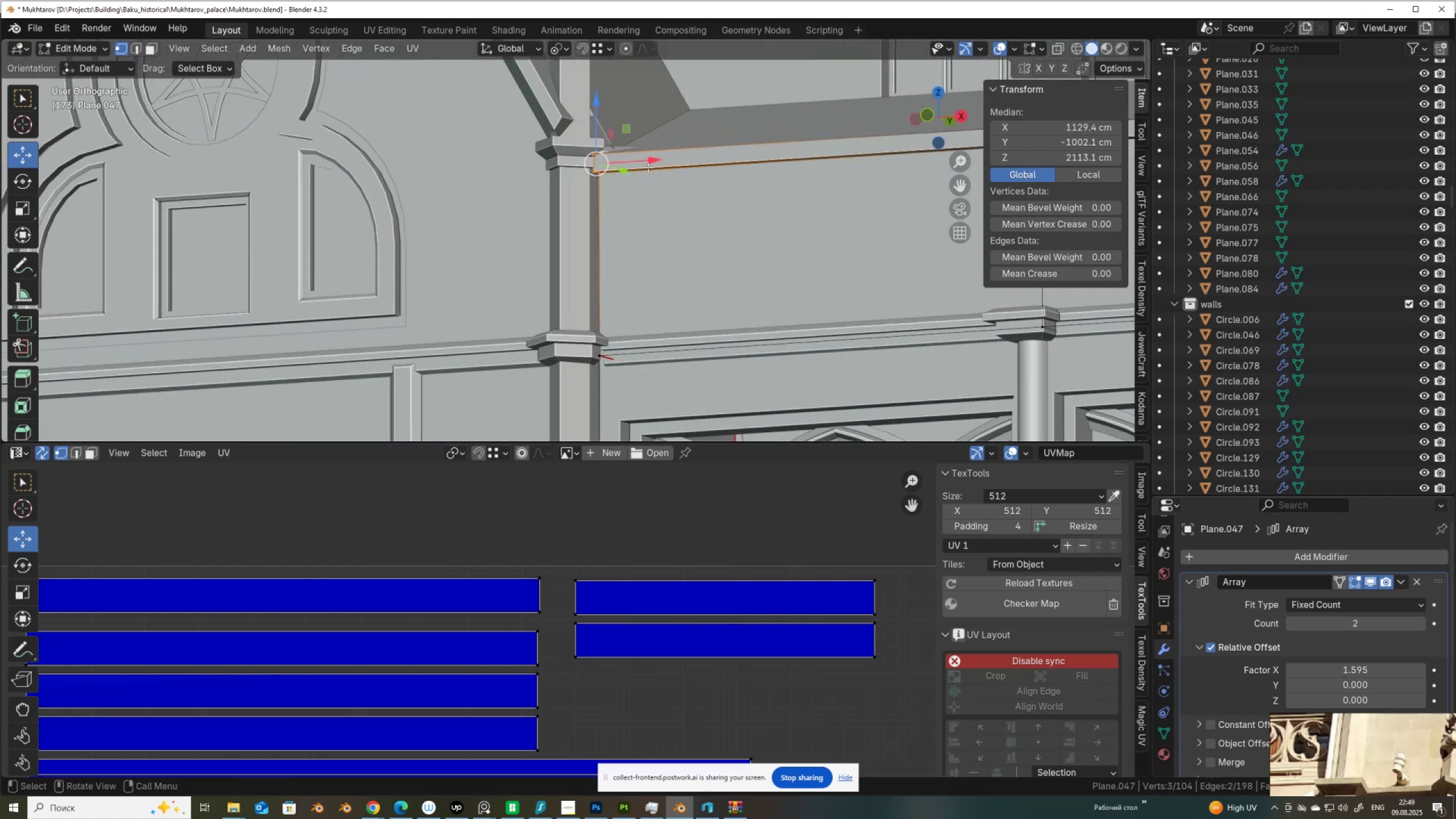 
left_click_drag(start_coordinate=[646, 159], to_coordinate=[635, 158])
 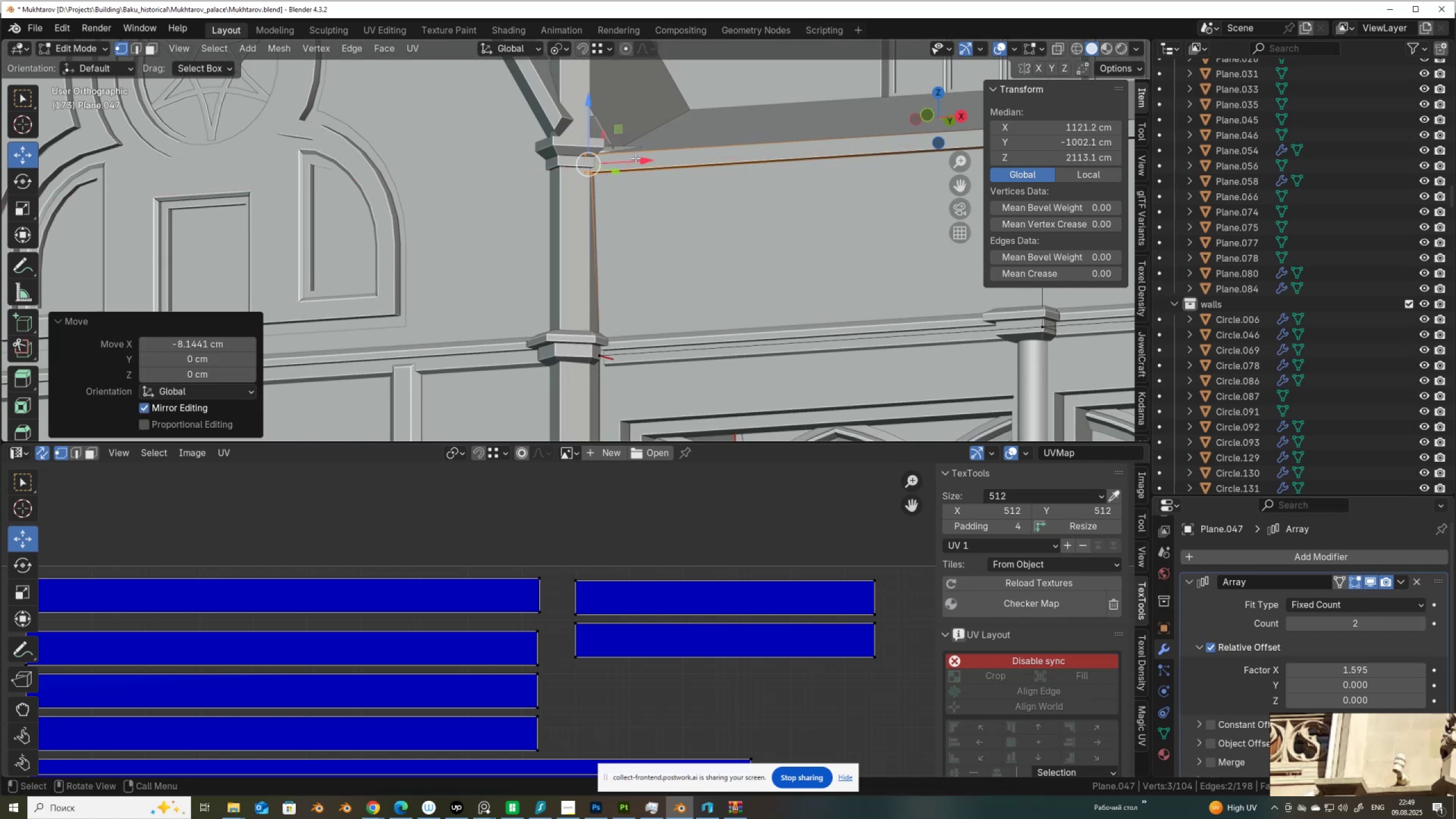 
scroll: coordinate [636, 176], scroll_direction: down, amount: 3.0
 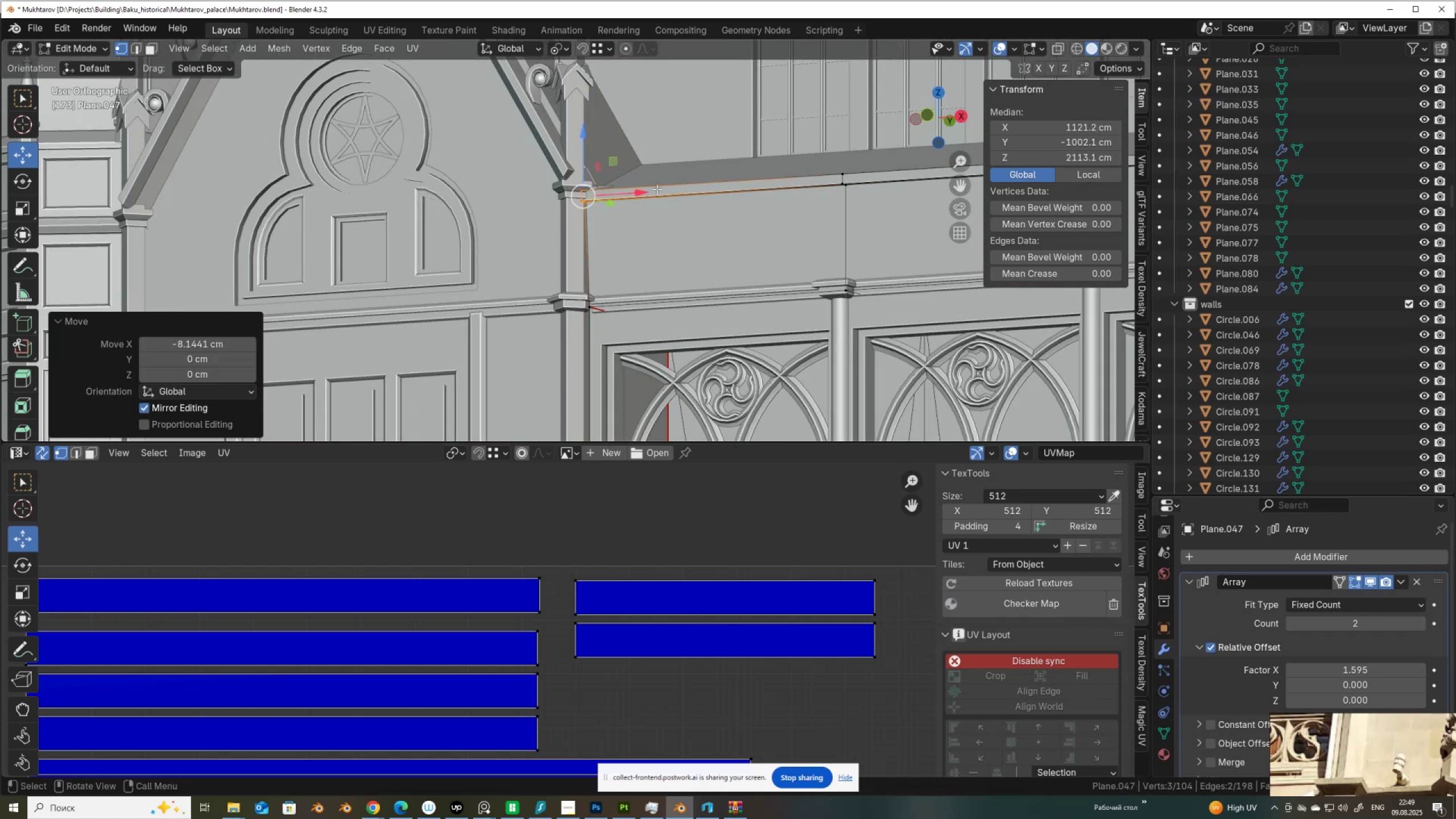 
hold_key(key=ShiftLeft, duration=0.84)
 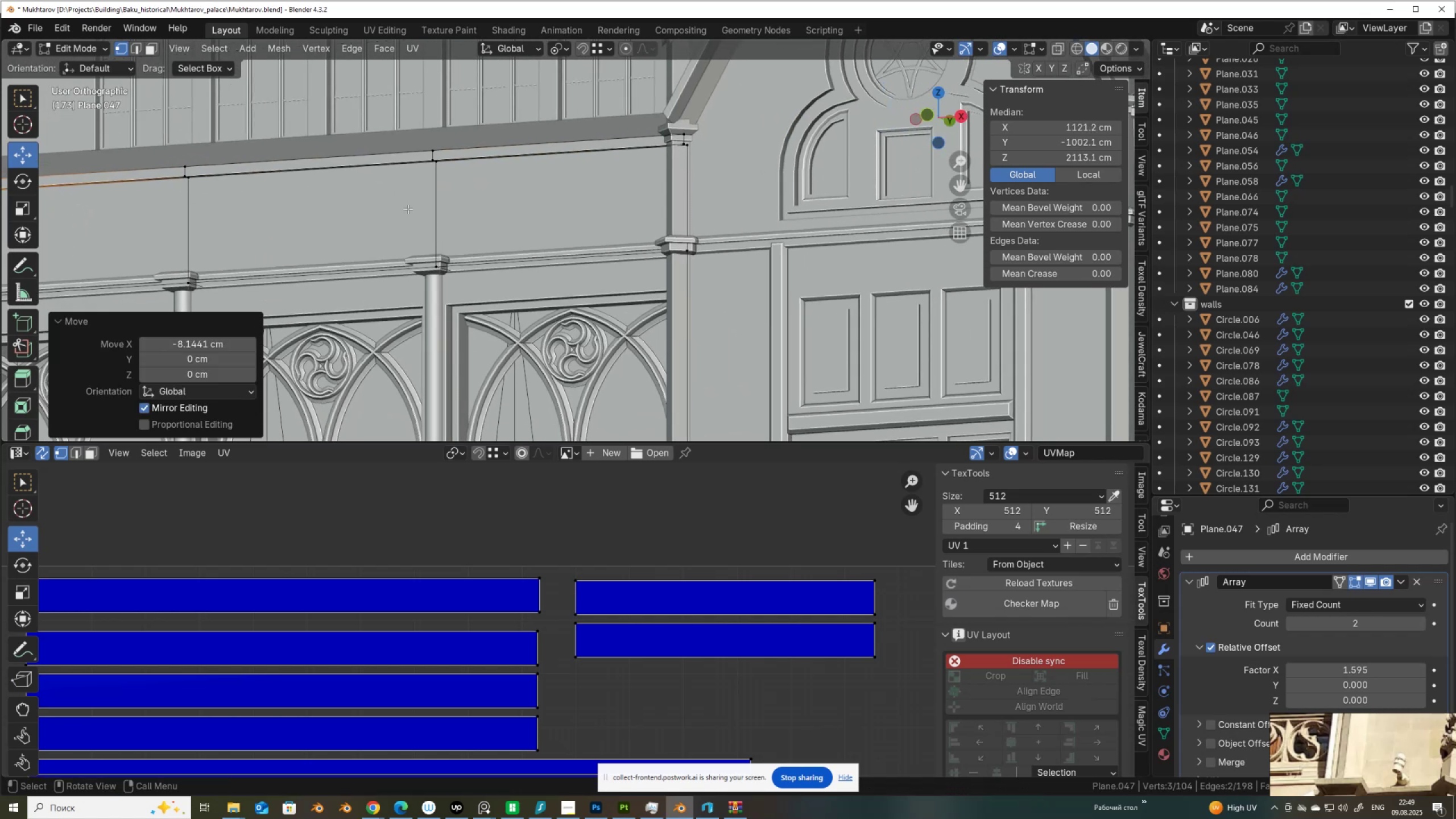 
scroll: coordinate [408, 207], scroll_direction: down, amount: 3.0
 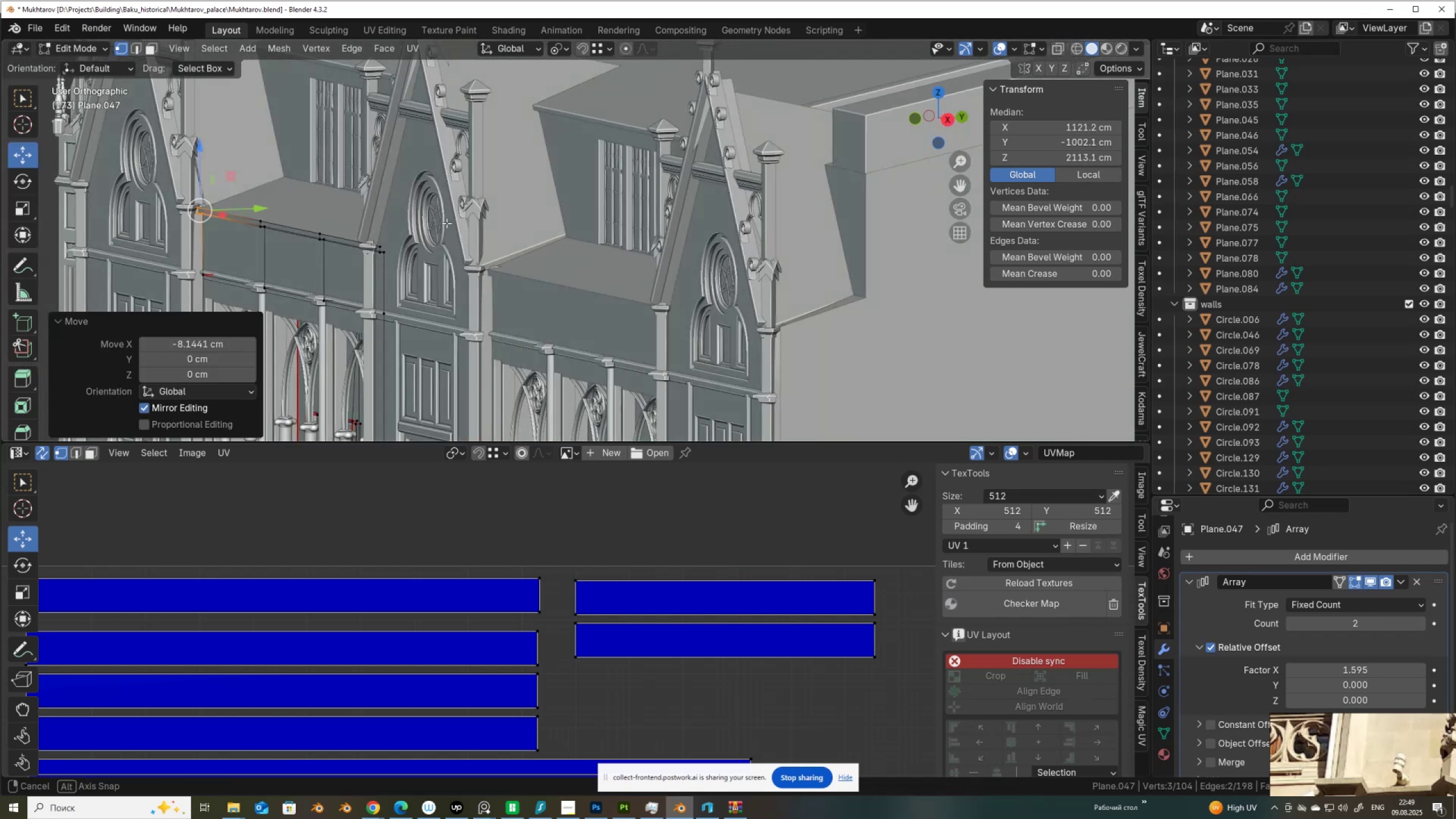 
hold_key(key=ShiftLeft, duration=0.41)
 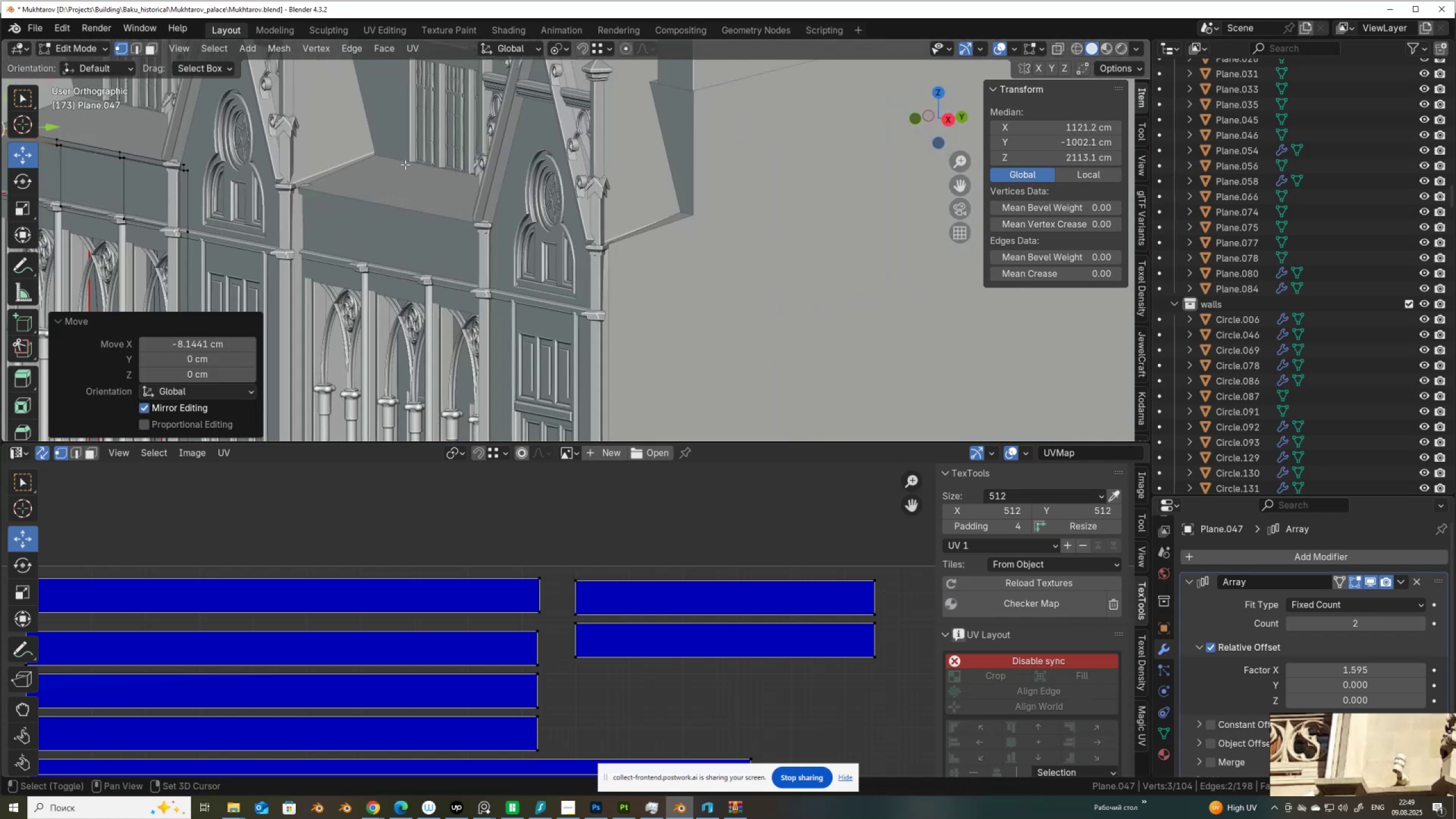 
scroll: coordinate [373, 237], scroll_direction: up, amount: 3.0
 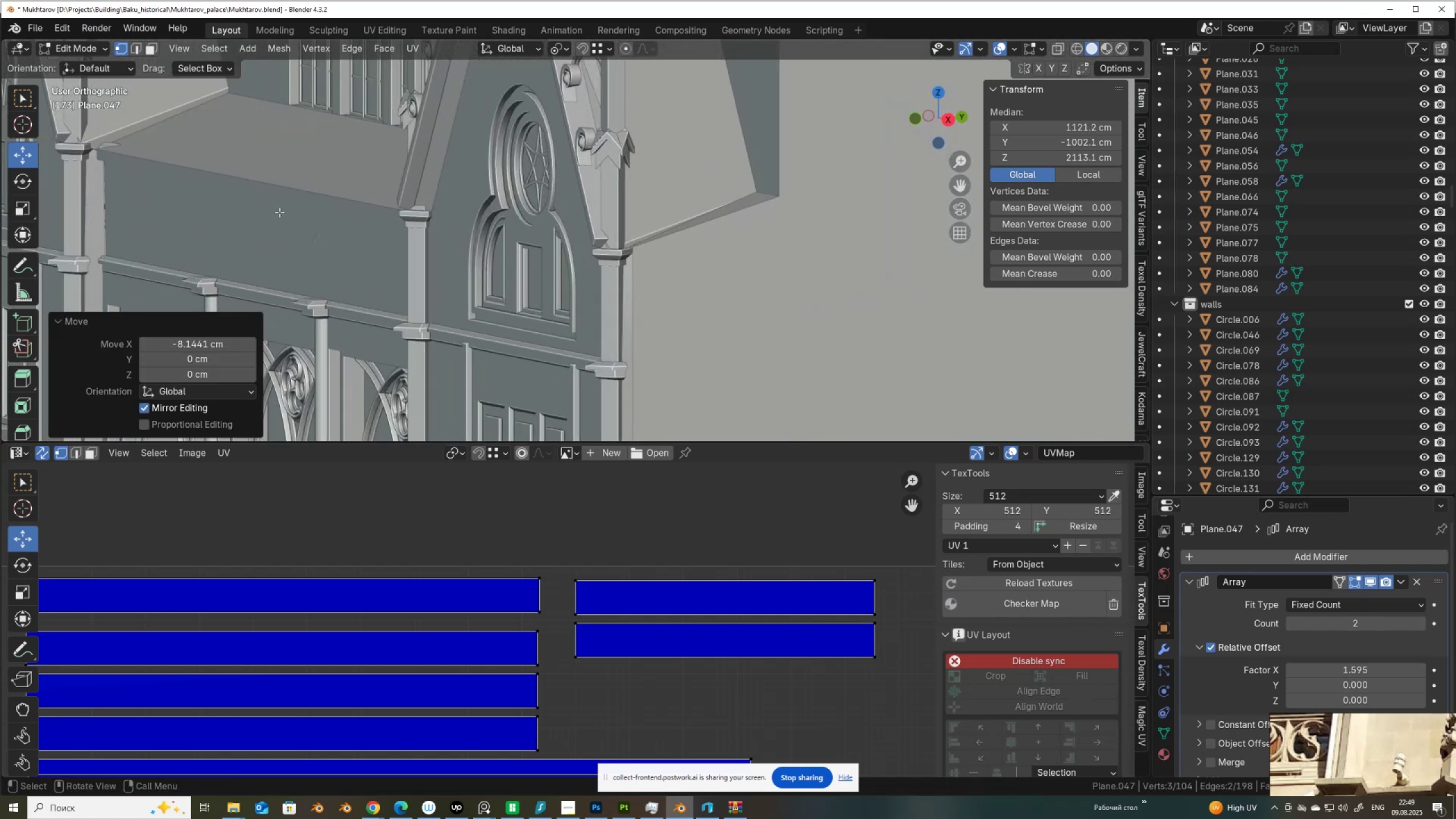 
hold_key(key=ShiftLeft, duration=0.38)
 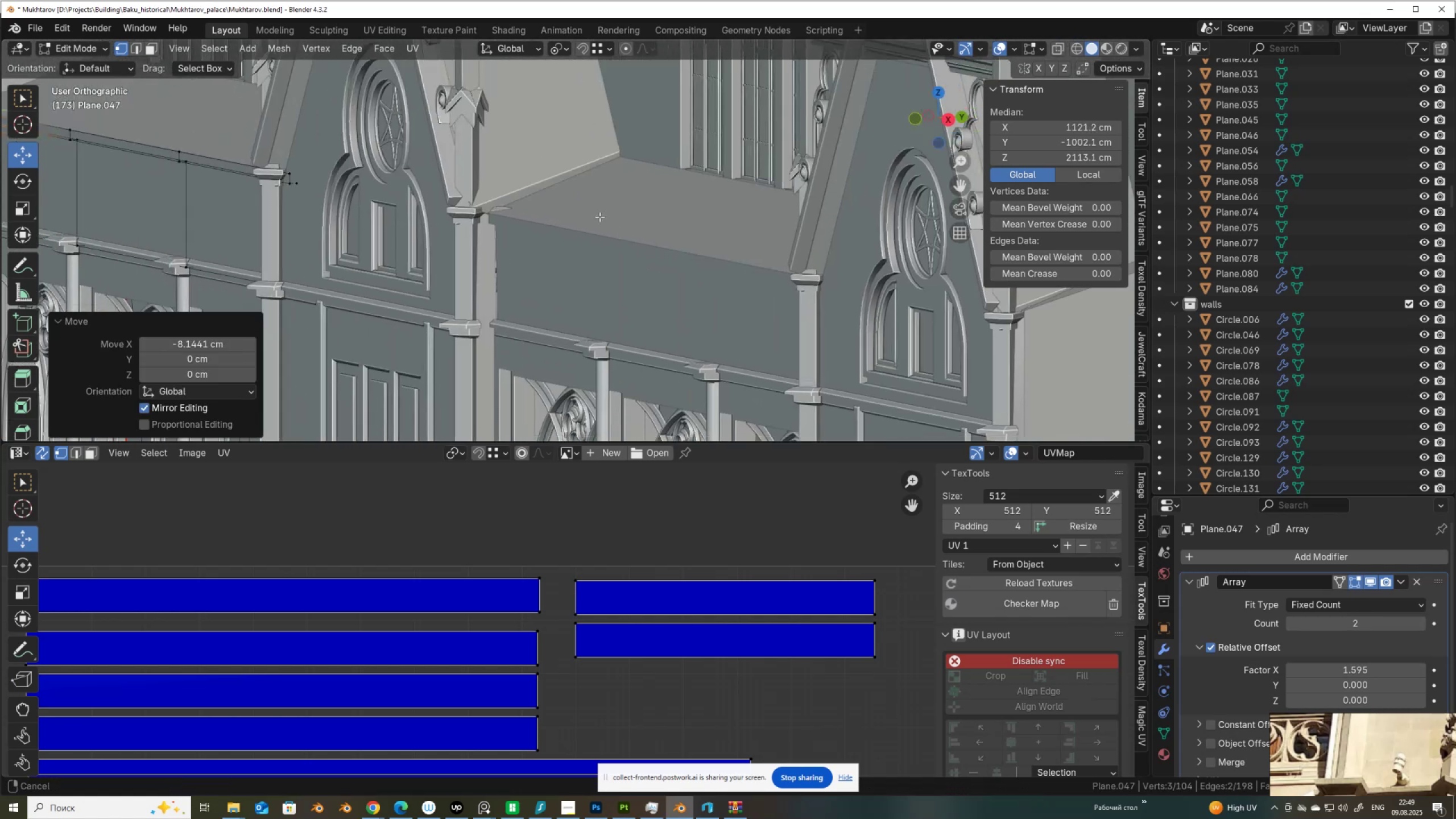 
scroll: coordinate [494, 321], scroll_direction: up, amount: 4.0
 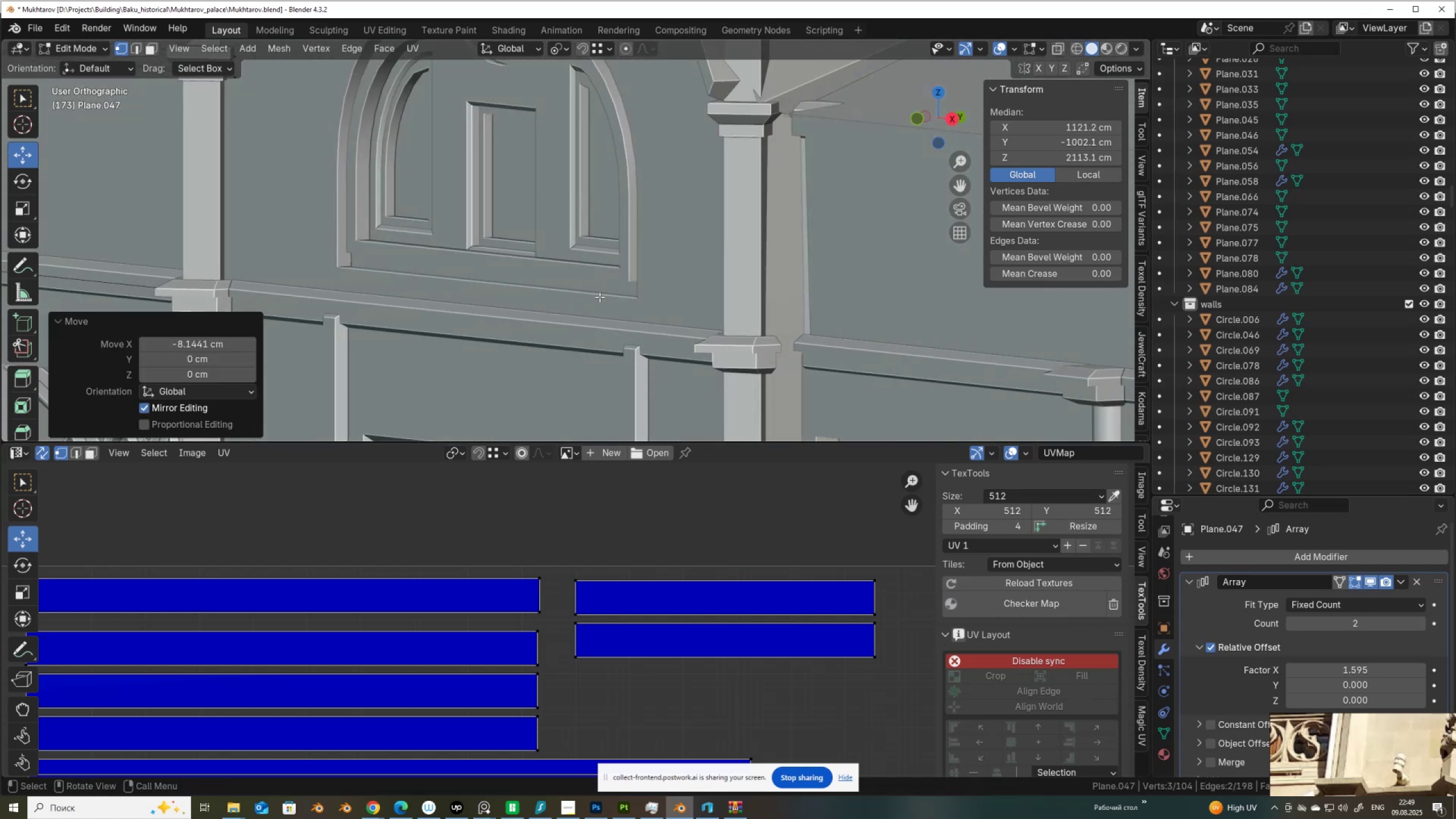 
left_click([847, 275])
 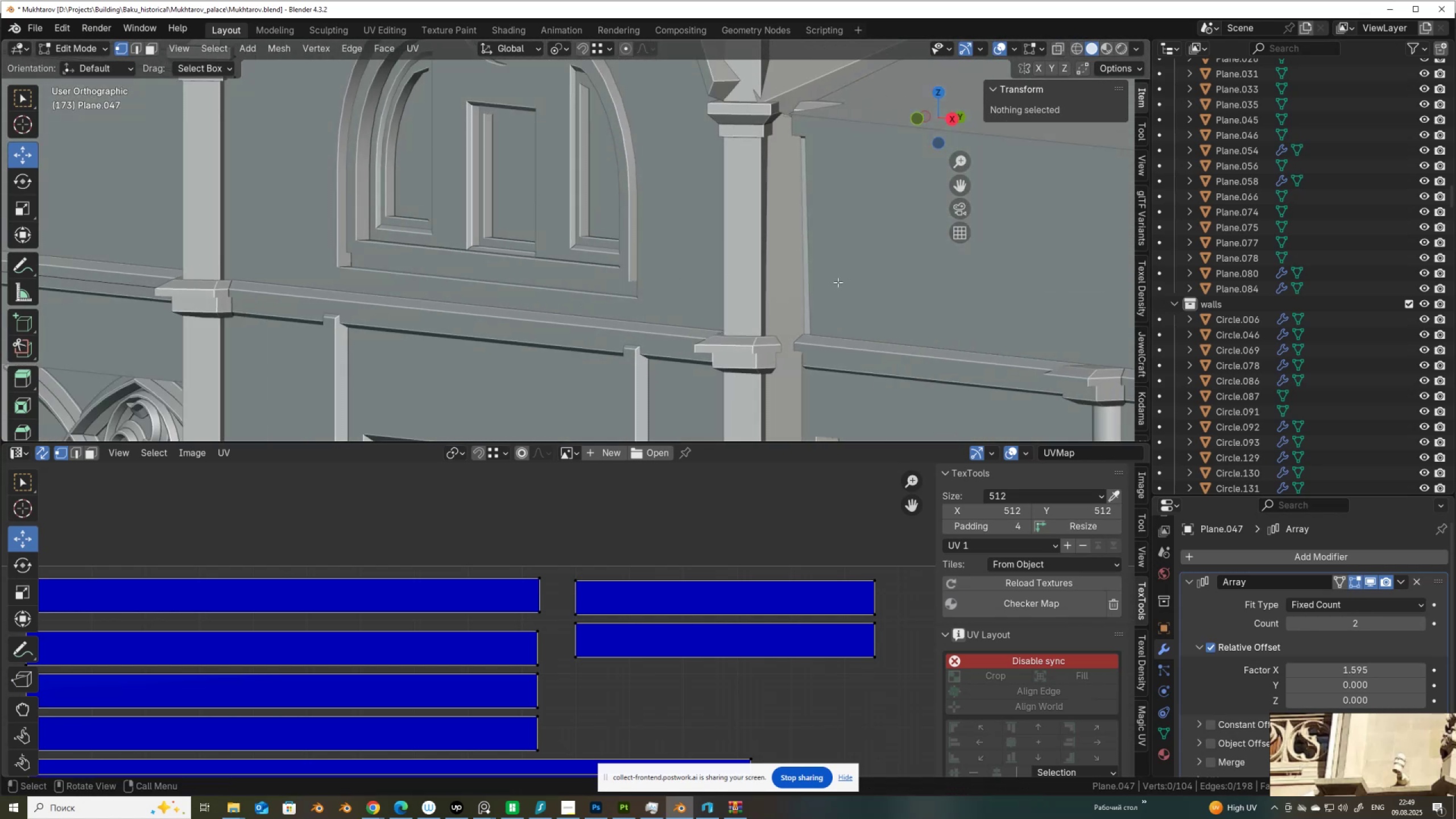 
key(Tab)
 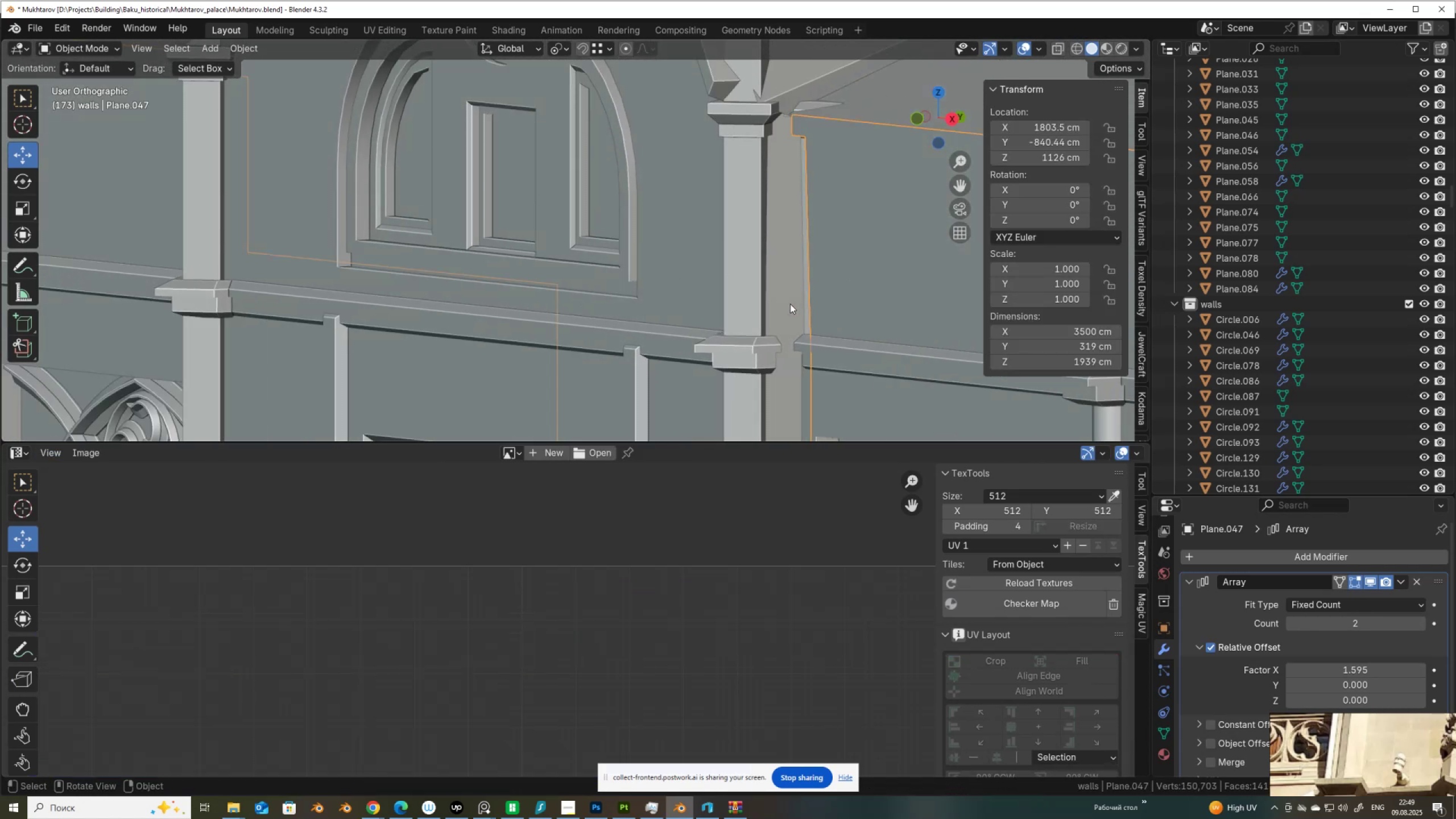 
left_click([790, 304])
 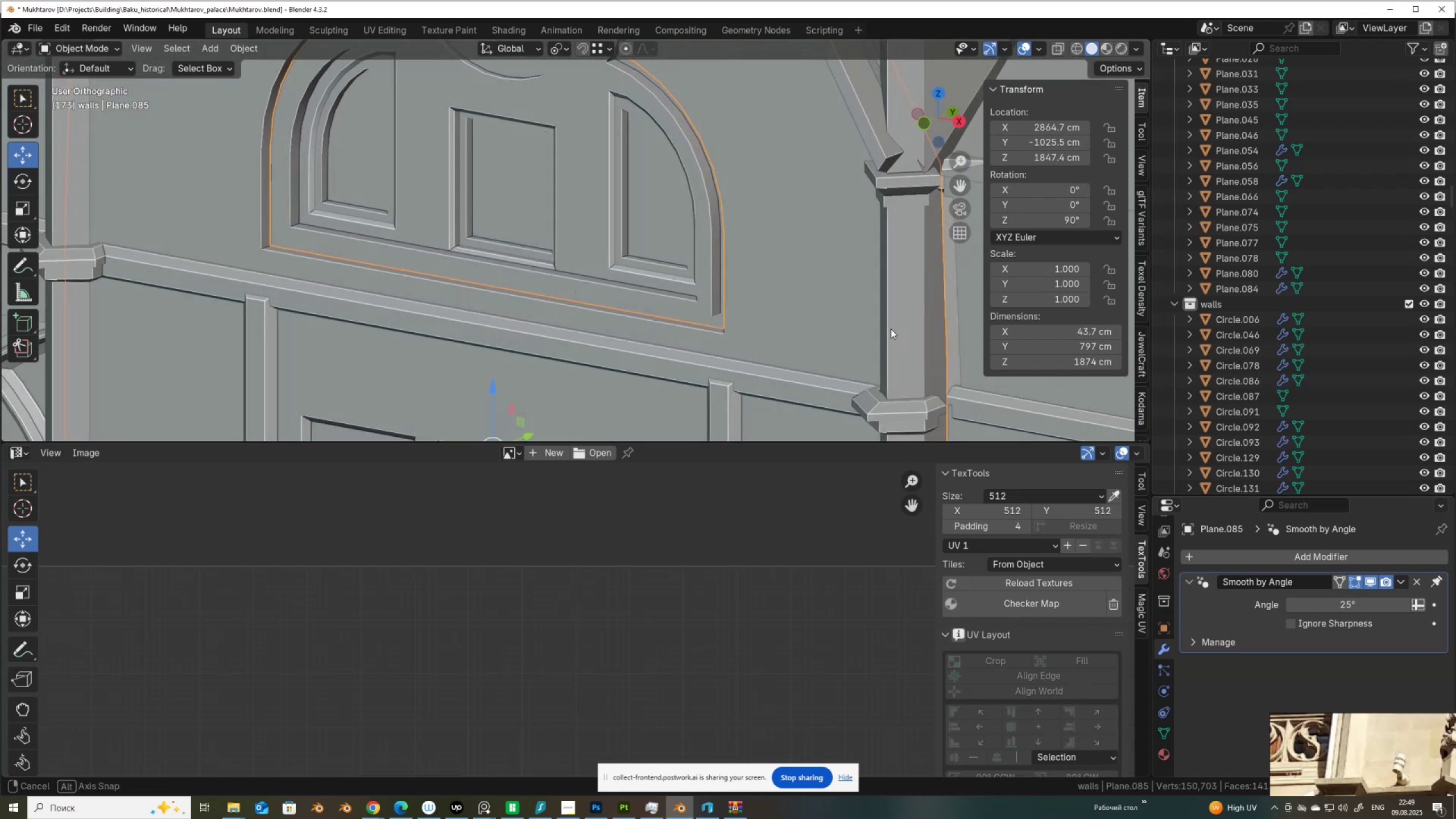 
hold_key(key=ShiftLeft, duration=0.57)
 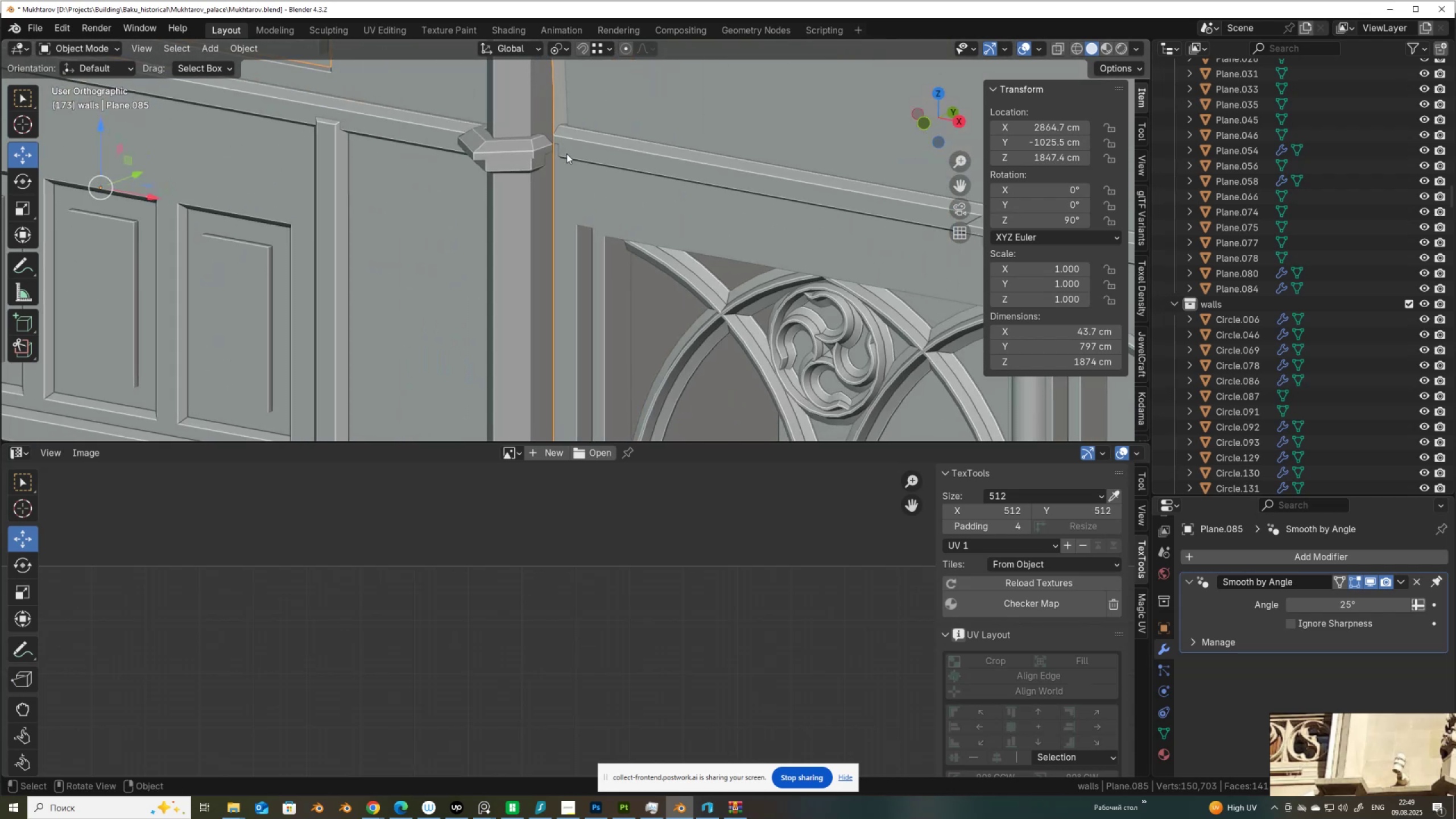 
left_click([566, 154])
 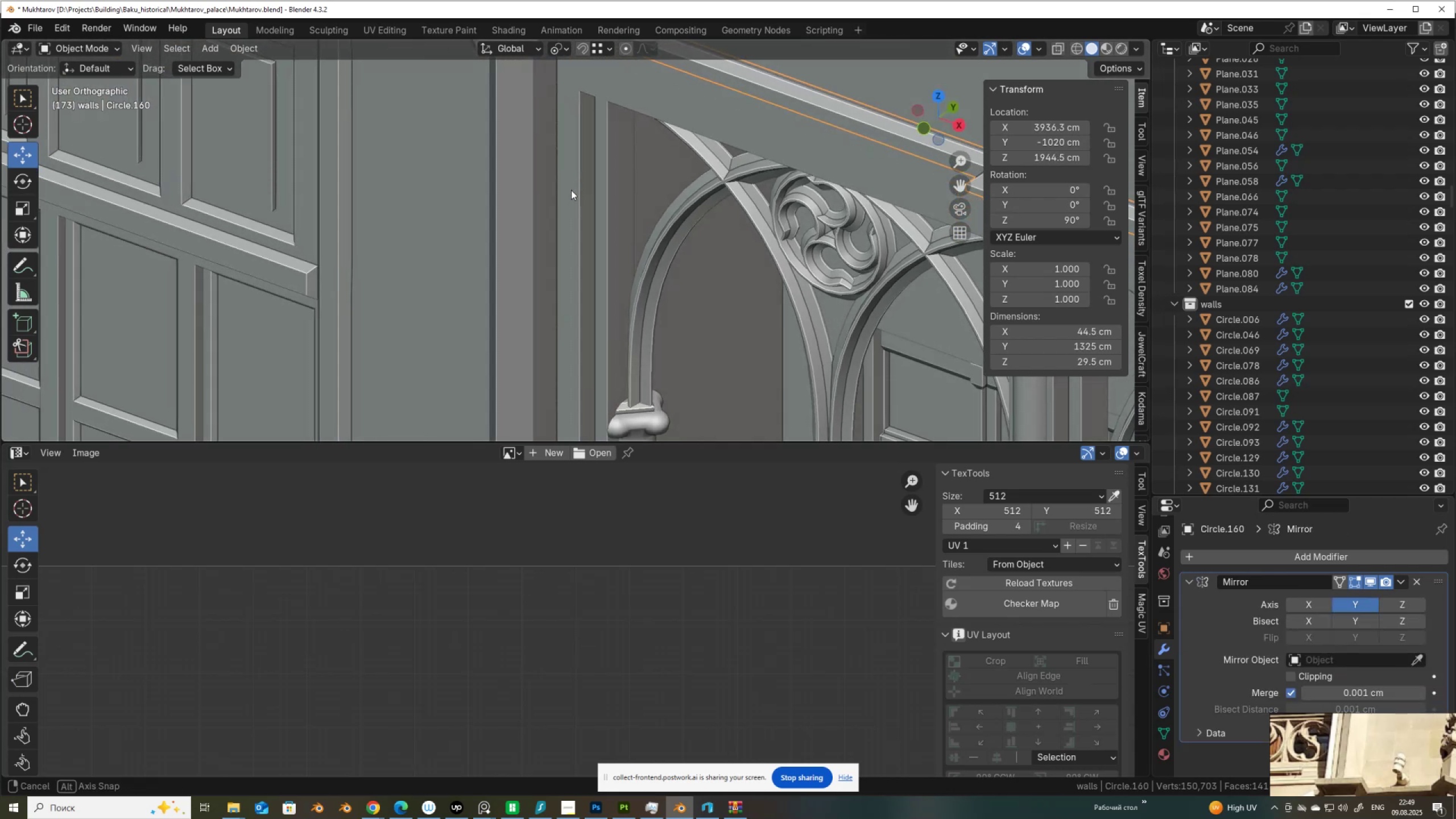 
hold_key(key=ShiftLeft, duration=0.58)
 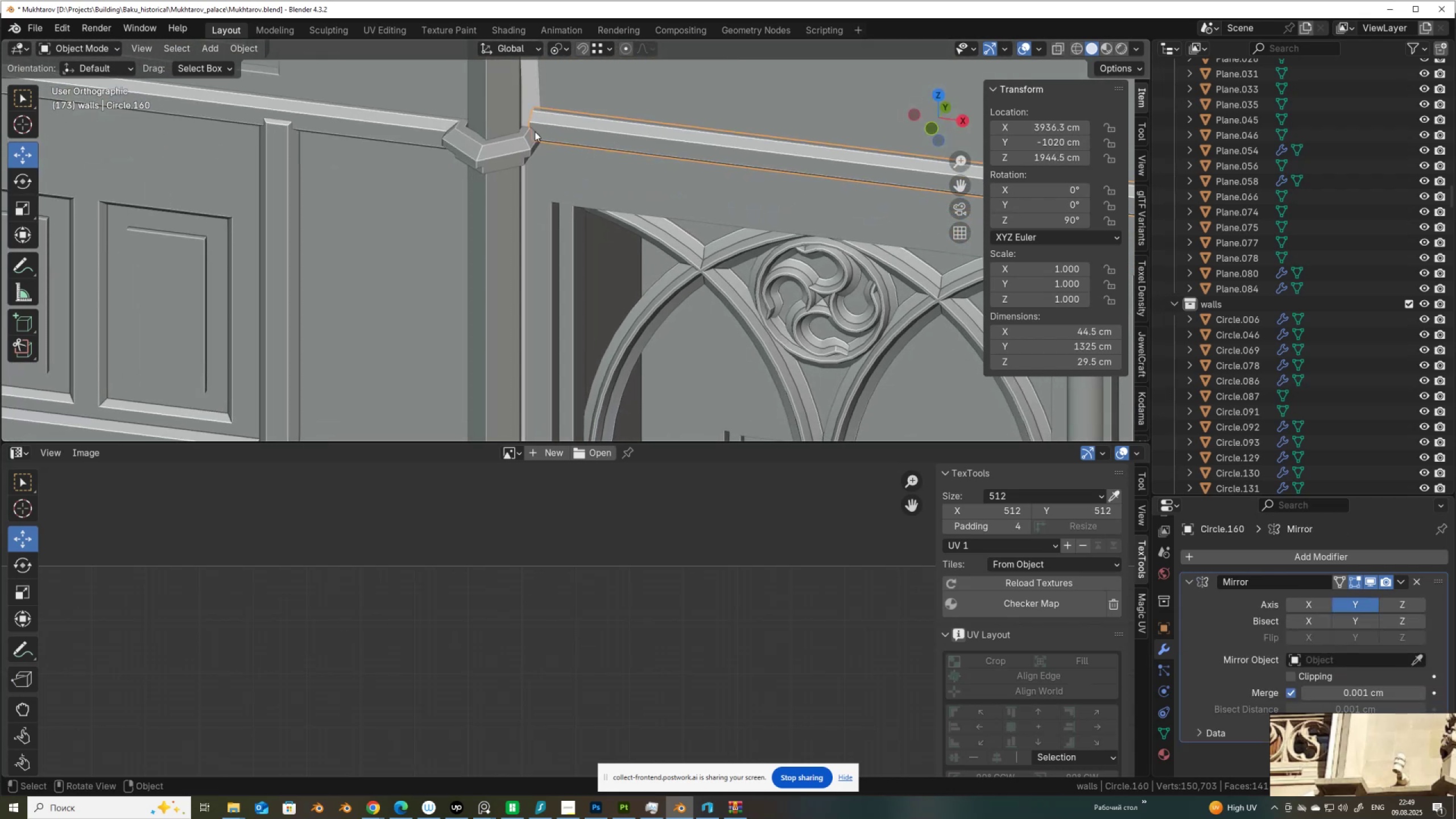 
scroll: coordinate [532, 133], scroll_direction: down, amount: 9.0
 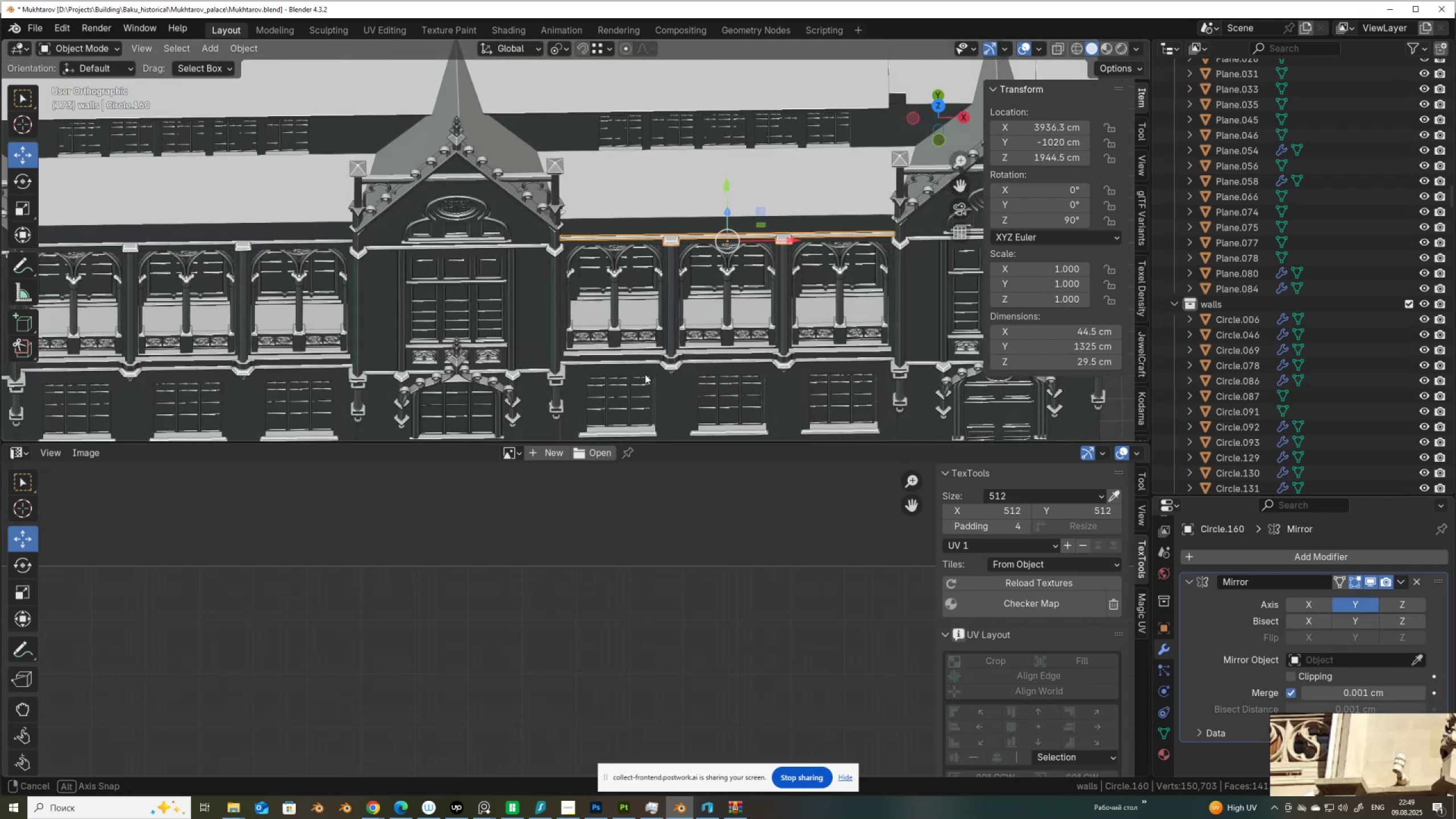 
hold_key(key=AltLeft, duration=0.48)
scroll: coordinate [459, 249], scroll_direction: up, amount: 6.0
 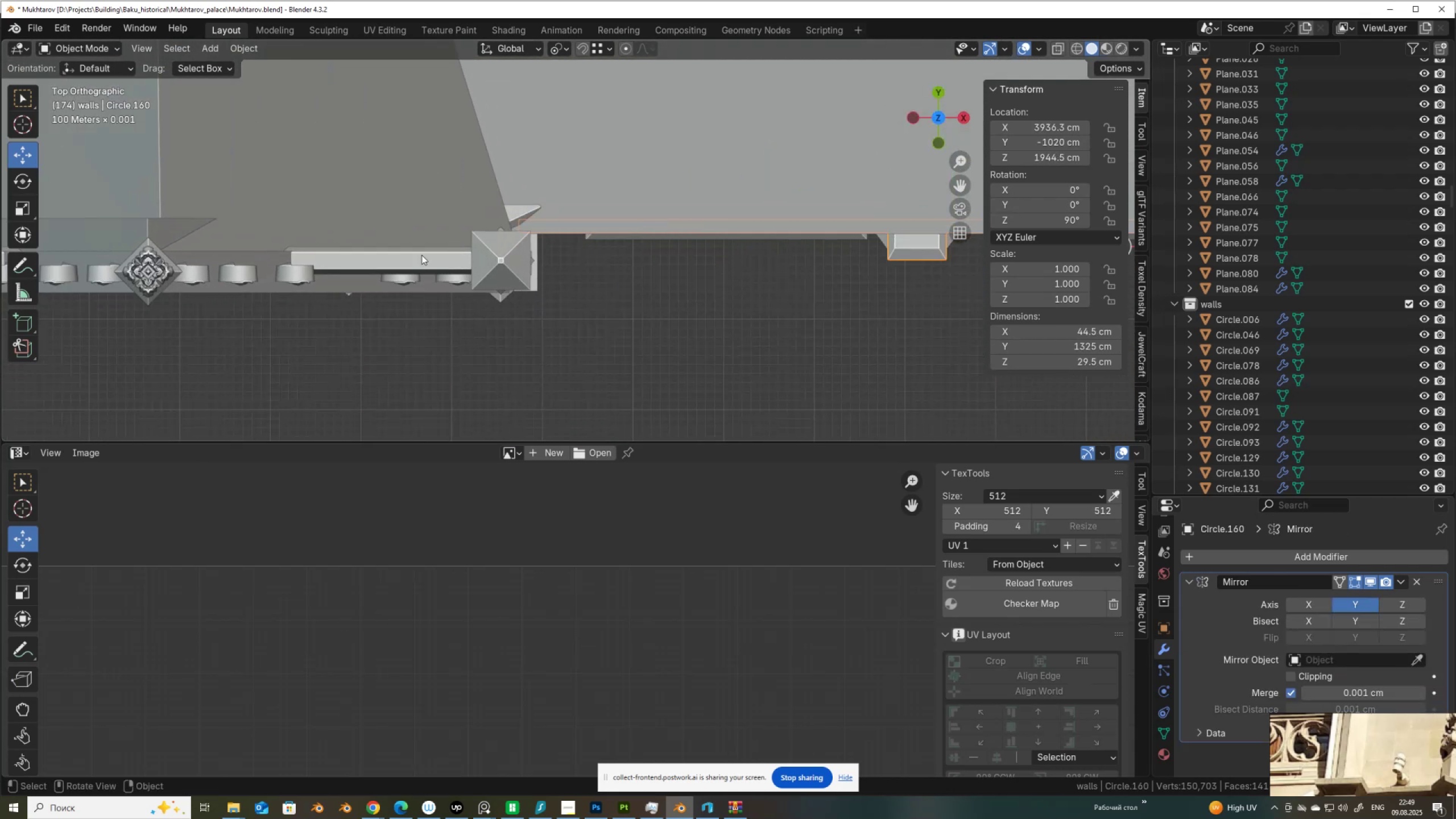 
key(Control+ControlLeft)
 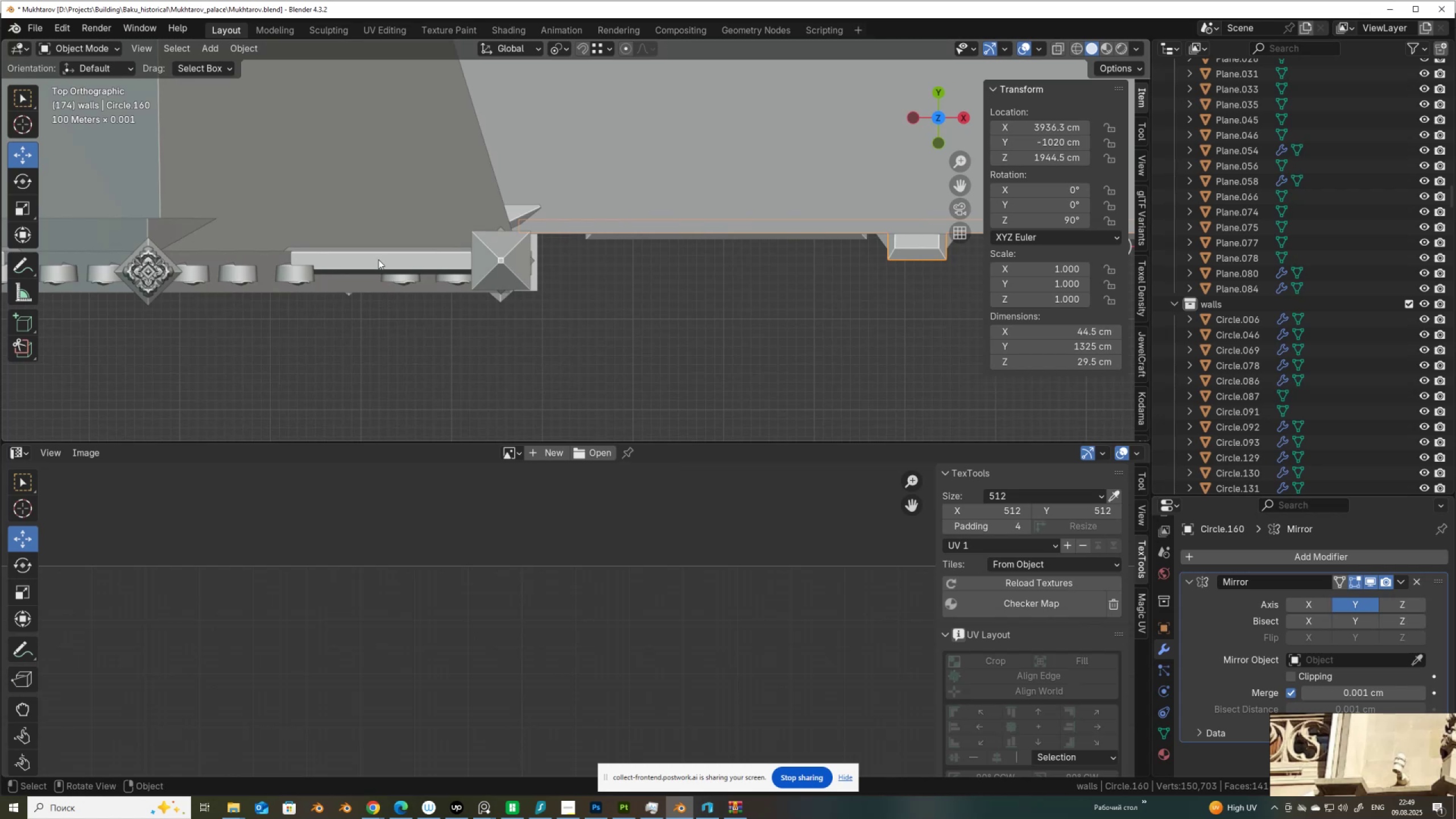 
hold_key(key=ShiftLeft, duration=1.5)
 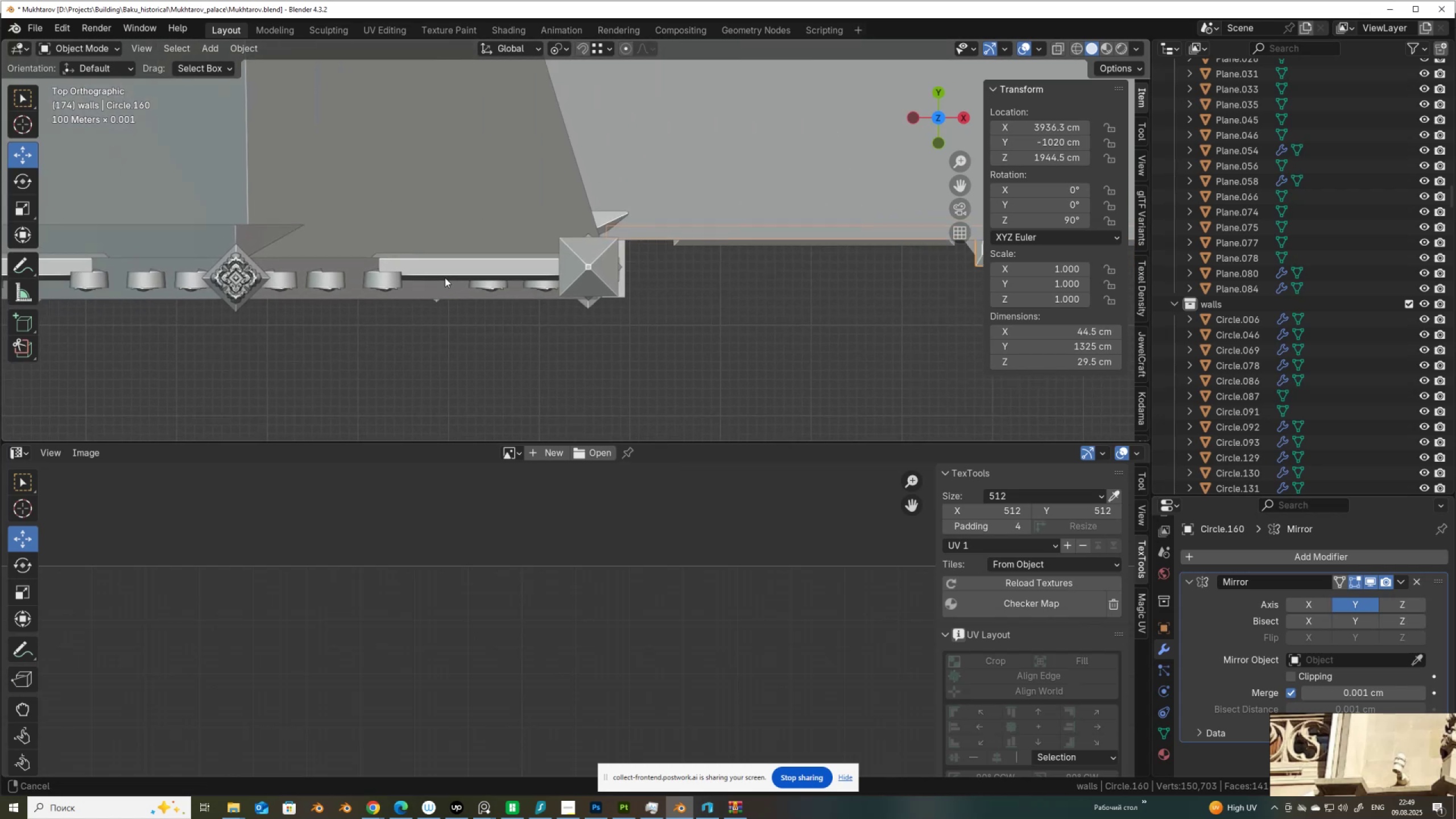 
hold_key(key=ShiftLeft, duration=1.04)
 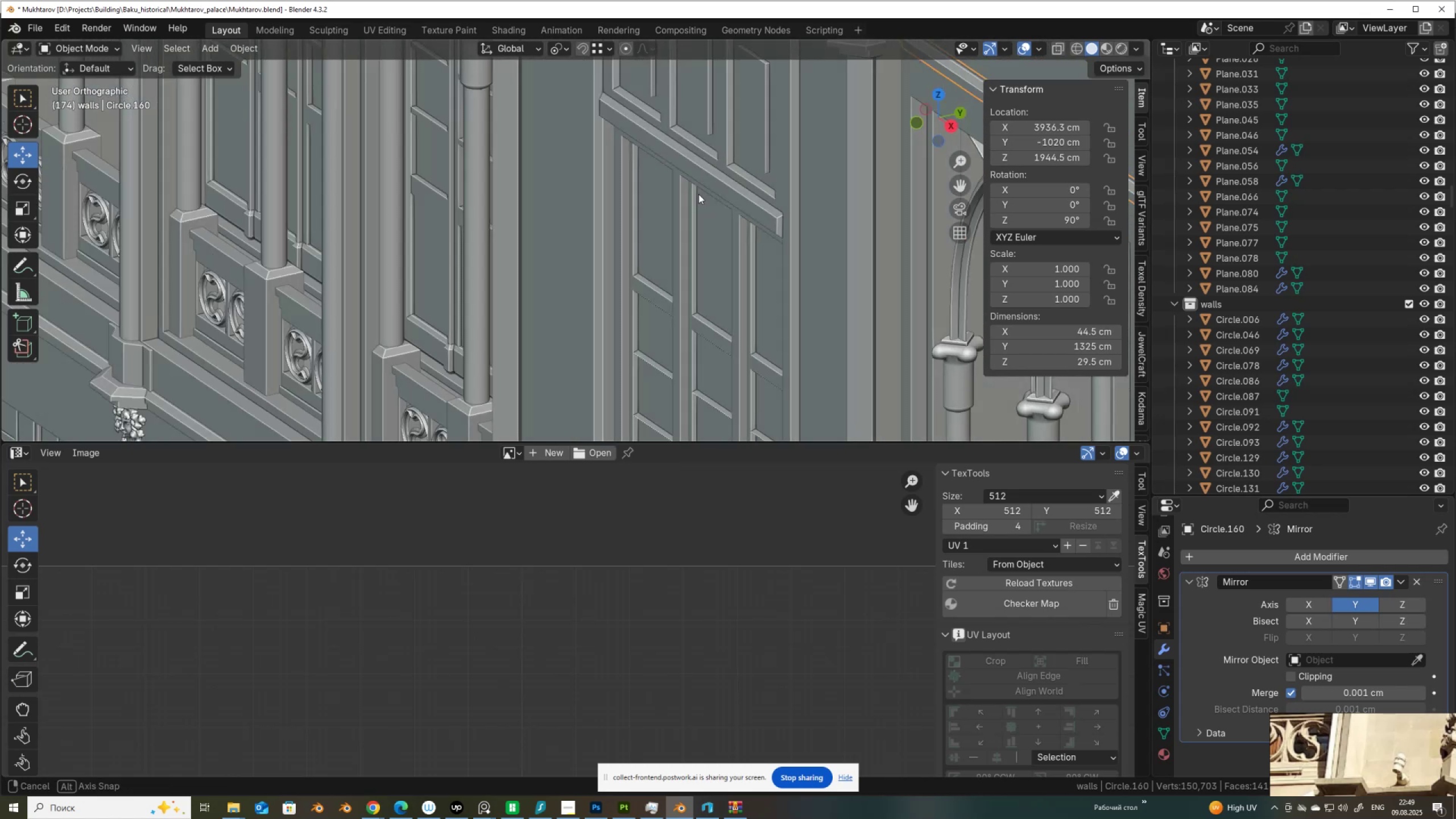 
scroll: coordinate [781, 218], scroll_direction: down, amount: 6.0
 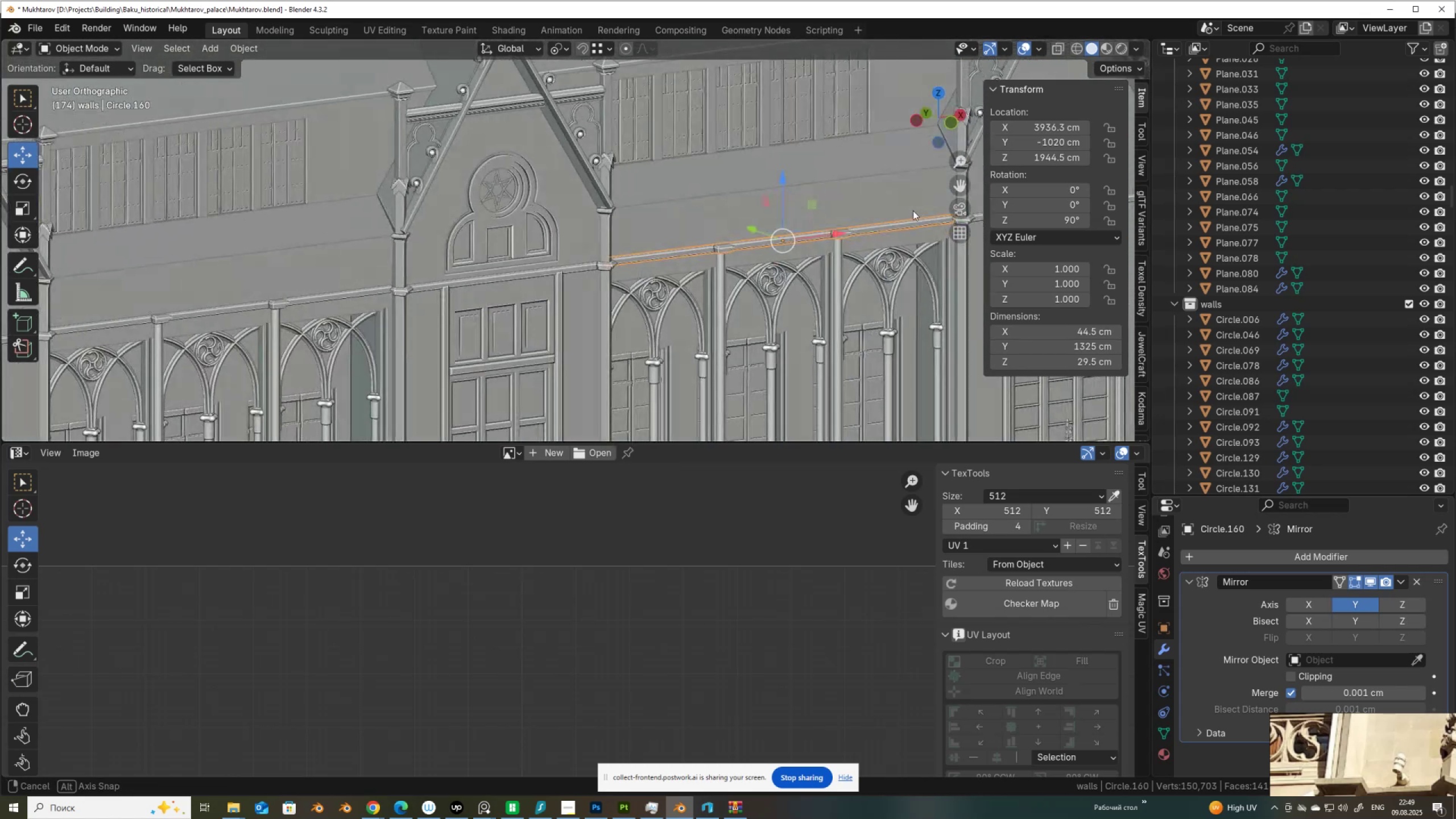 
scroll: coordinate [485, 308], scroll_direction: up, amount: 4.0
 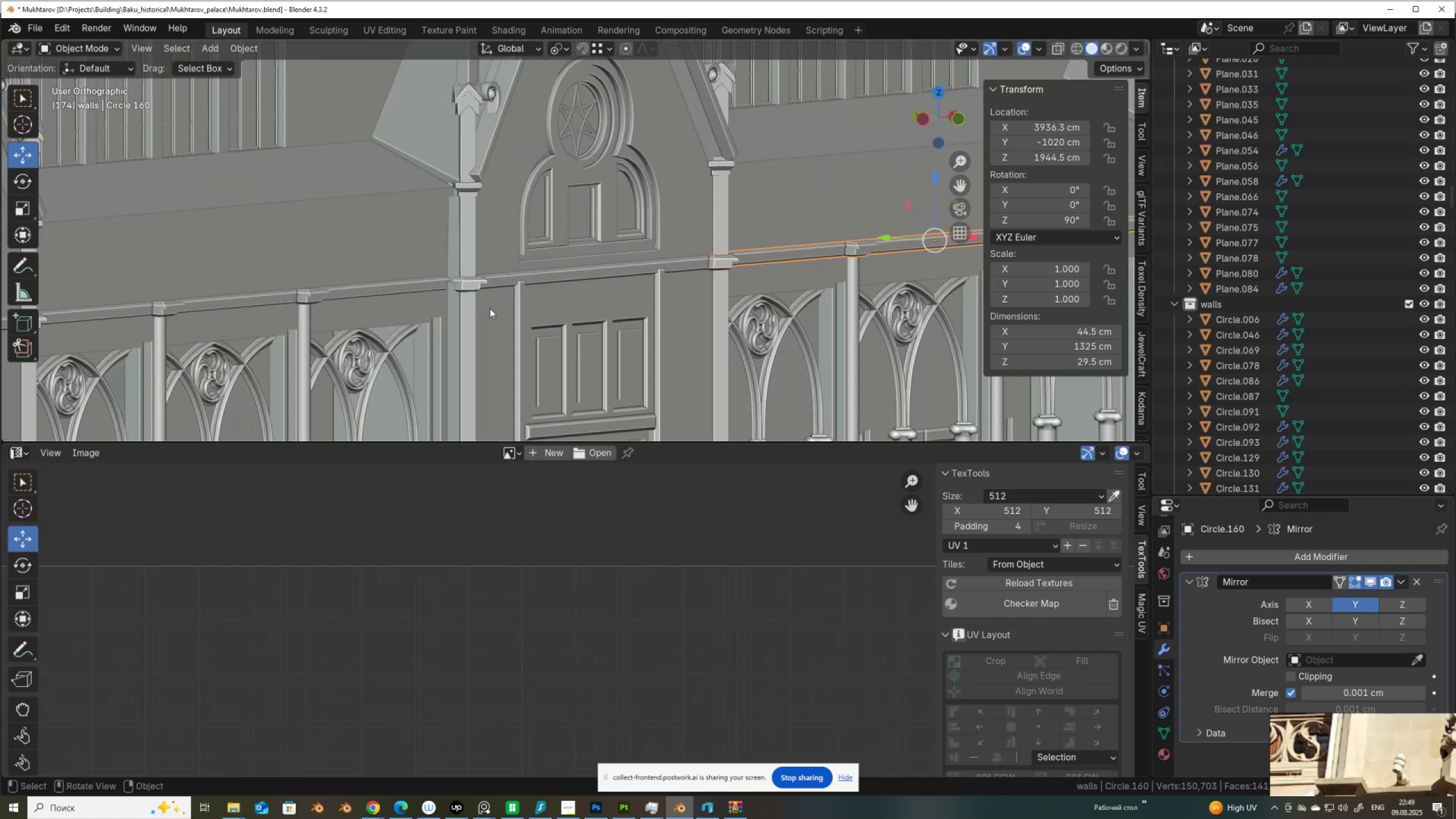 
hold_key(key=ShiftLeft, duration=0.48)
 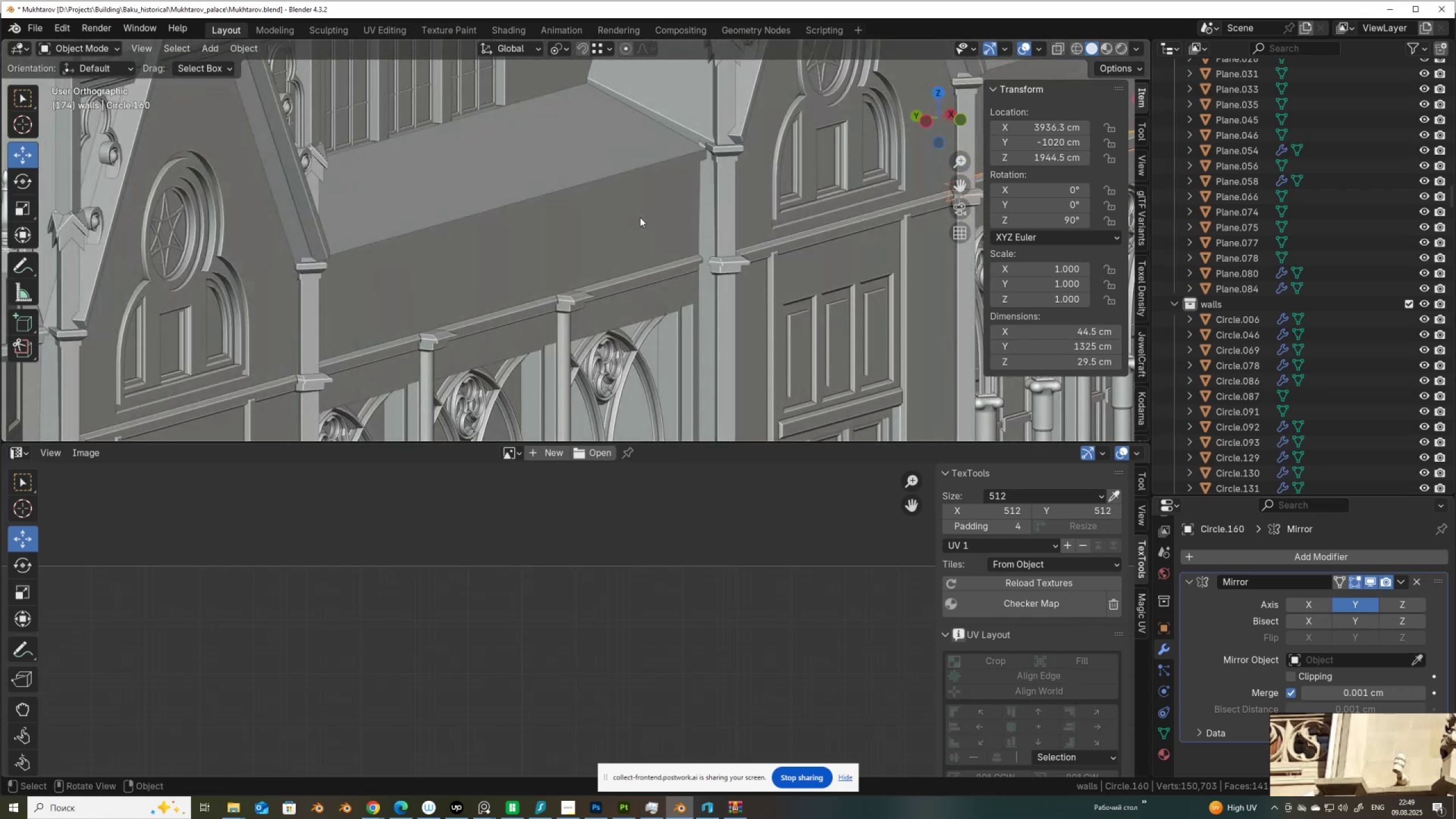 
key(Q)
 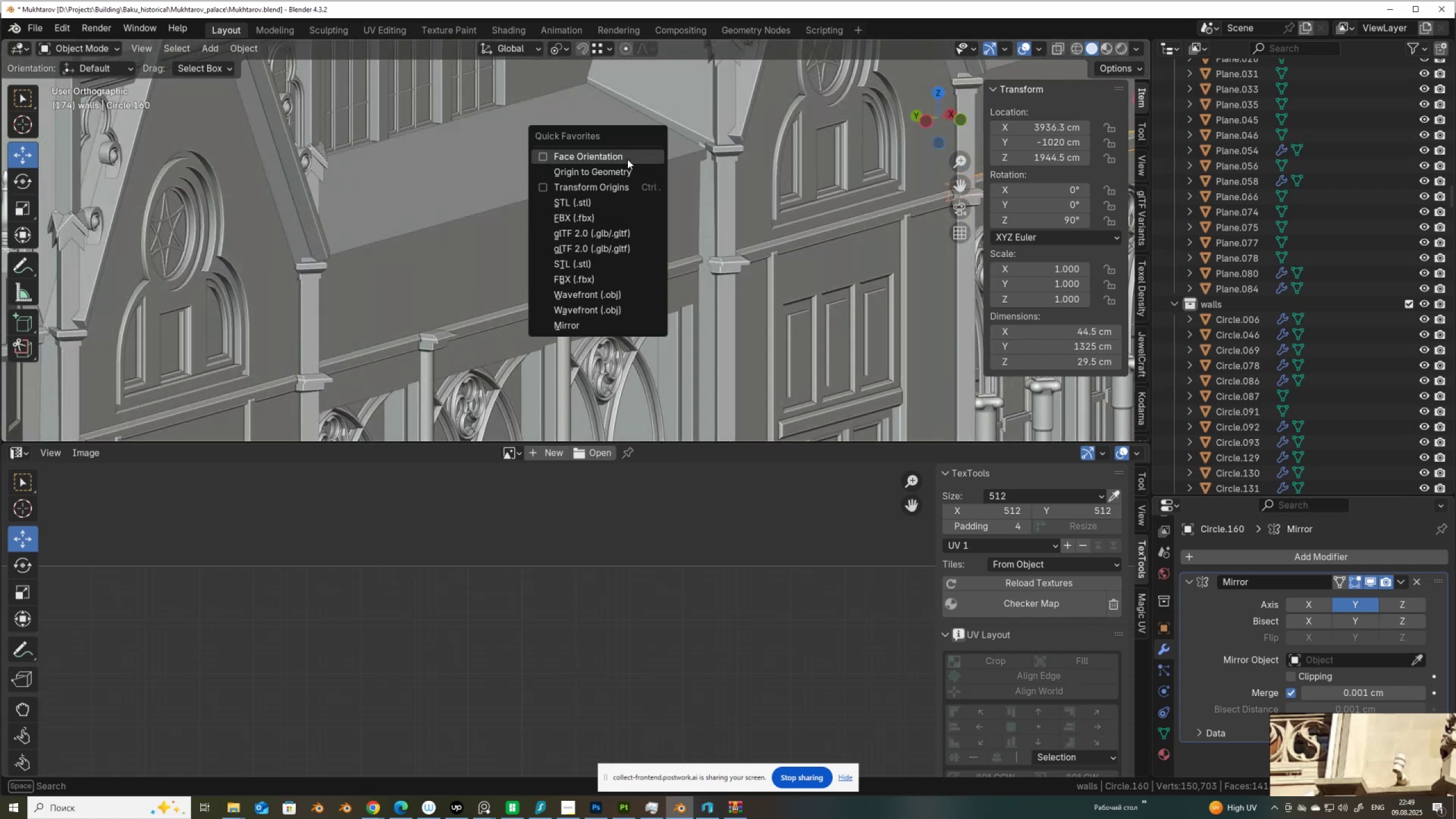 
left_click([627, 156])
 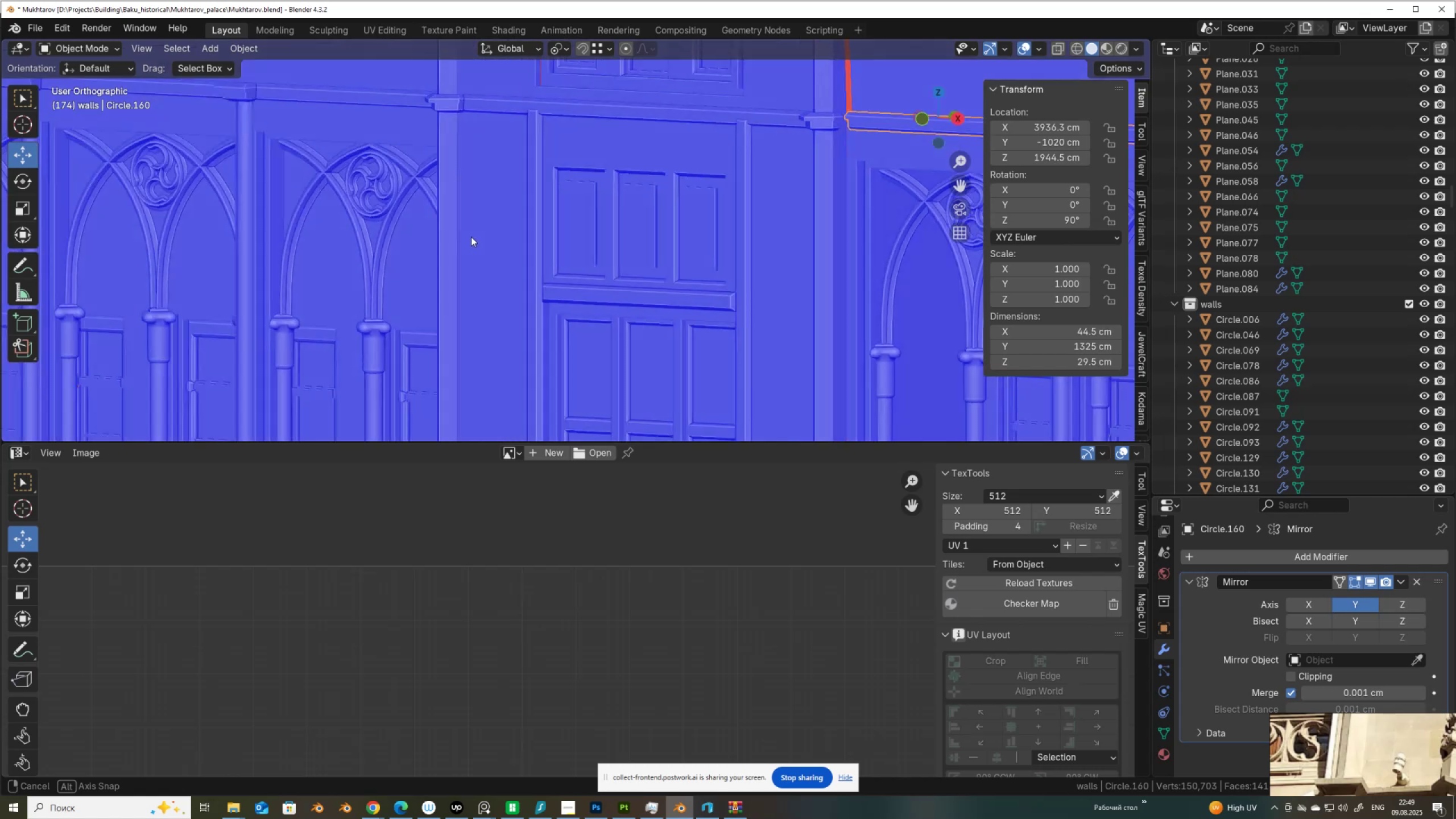 
hold_key(key=ShiftLeft, duration=0.51)
 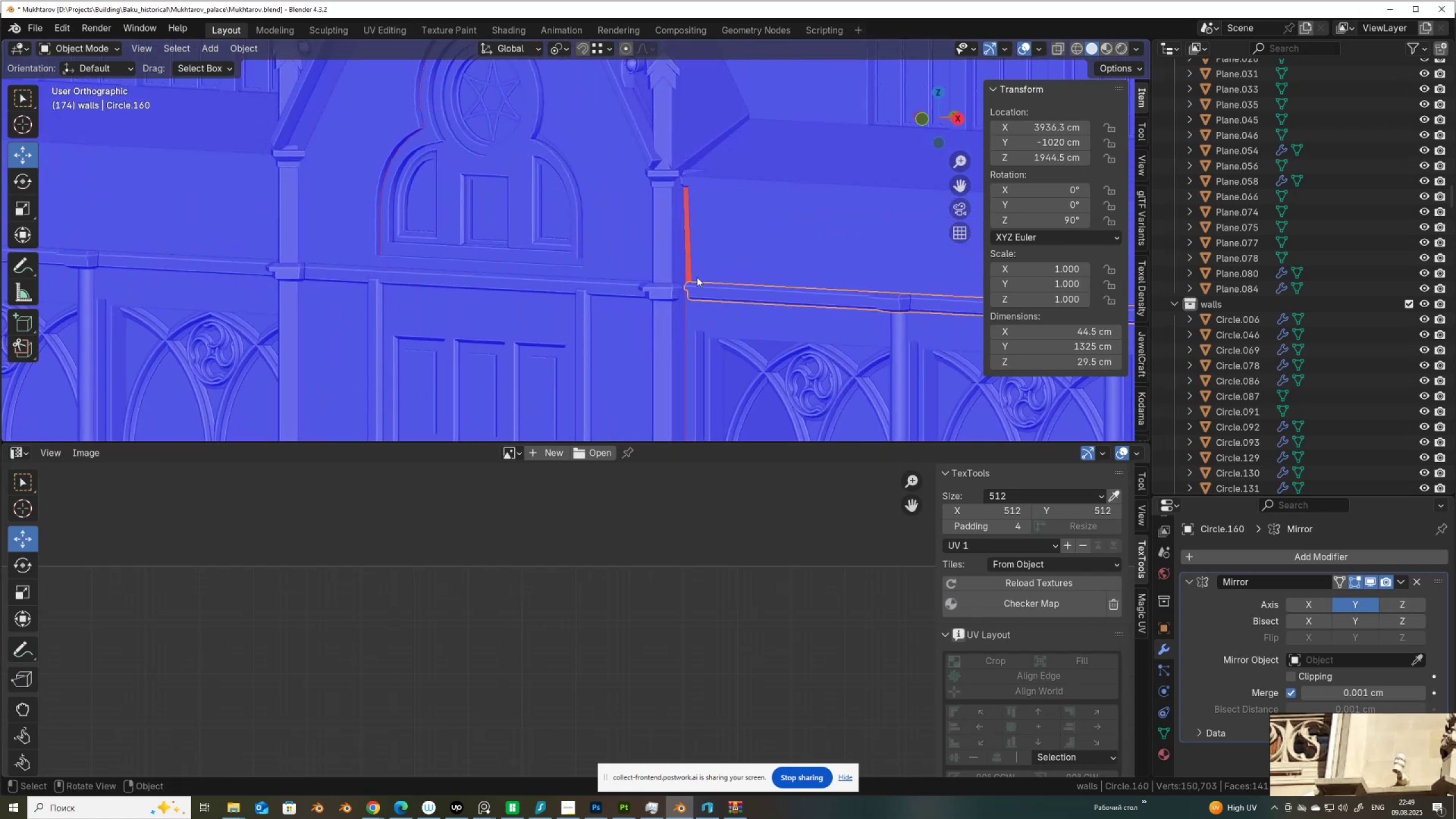 
scroll: coordinate [697, 259], scroll_direction: down, amount: 5.0
 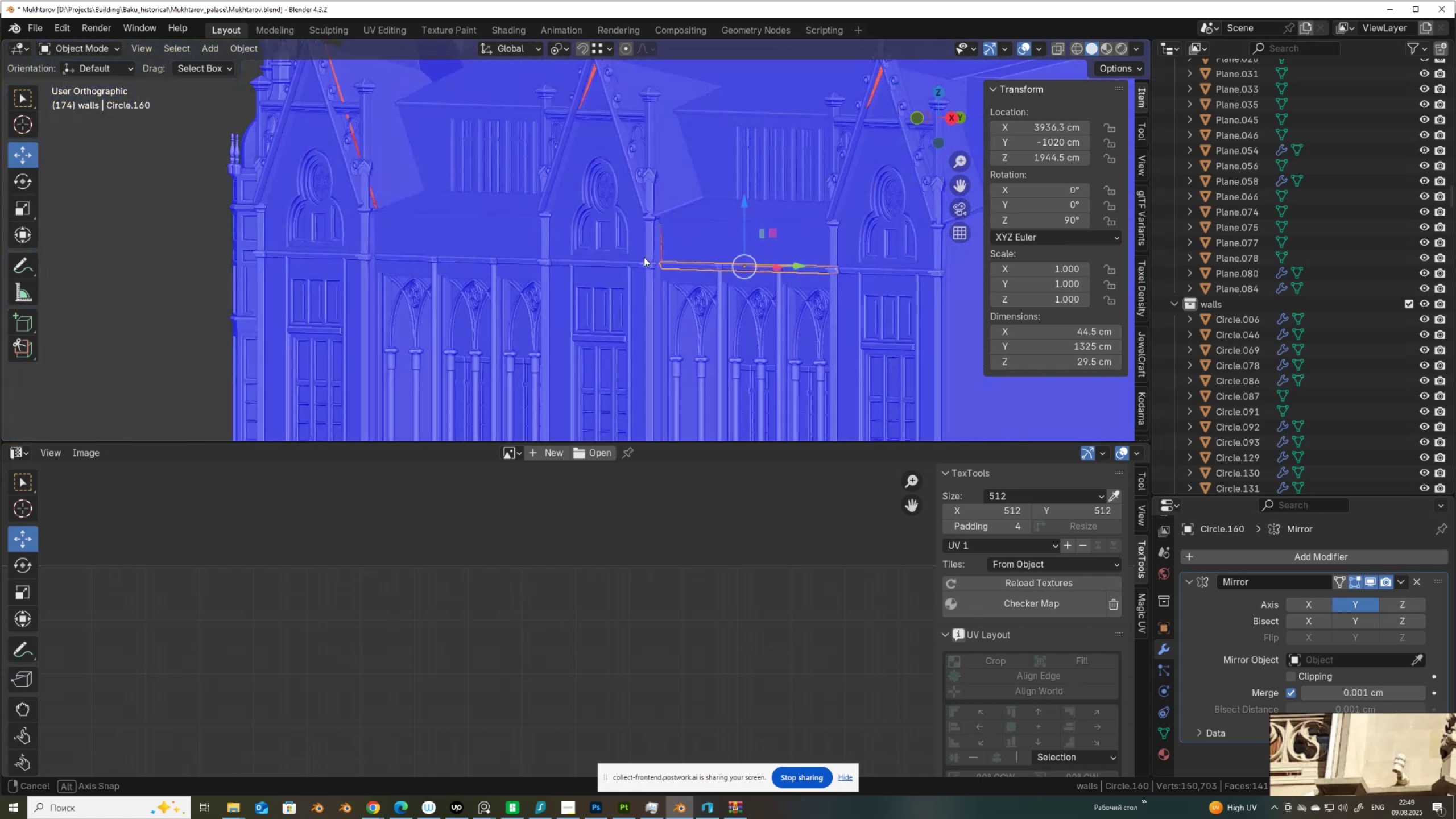 
hold_key(key=ShiftLeft, duration=0.46)
 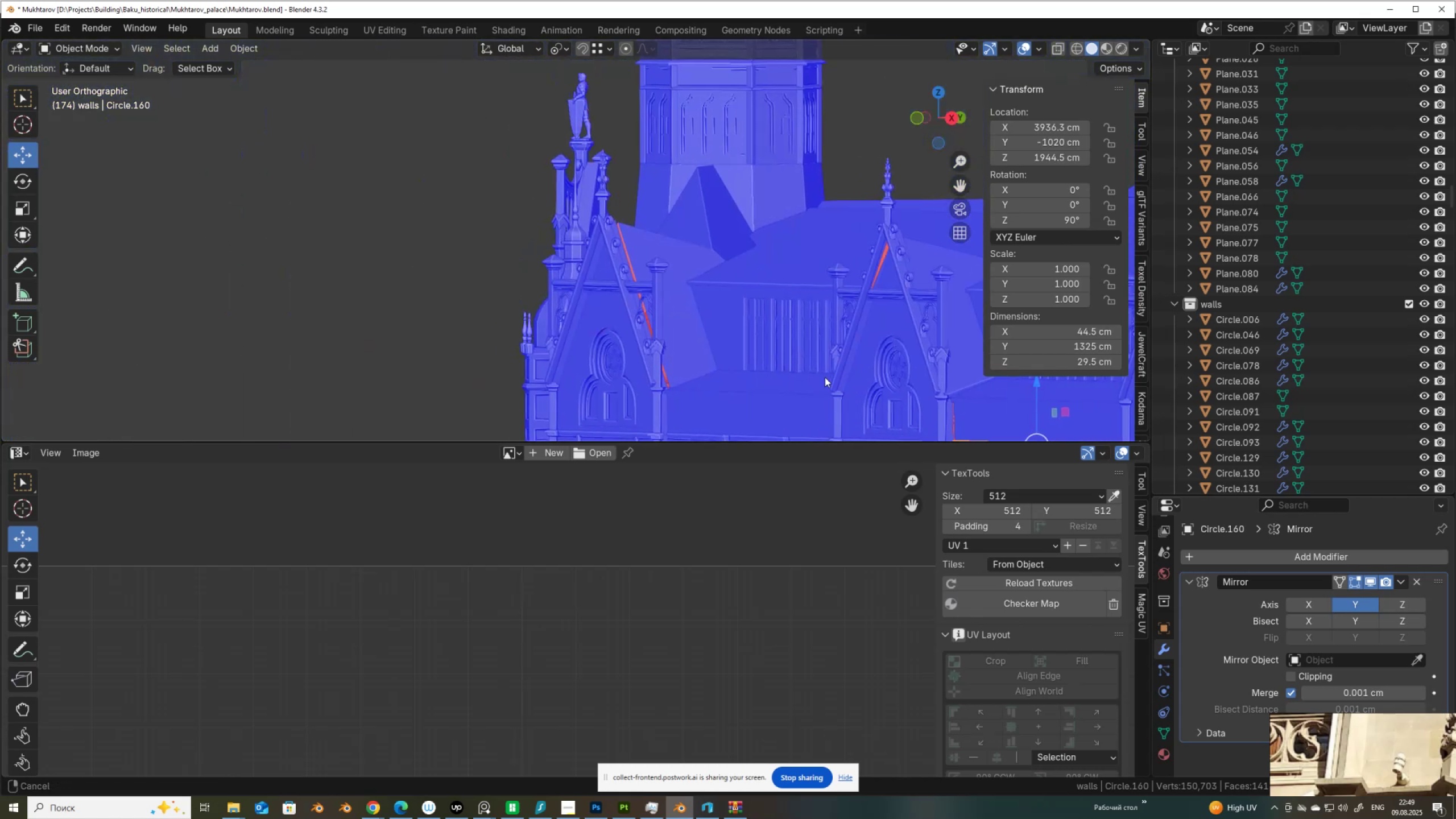 
scroll: coordinate [685, 340], scroll_direction: up, amount: 5.0
 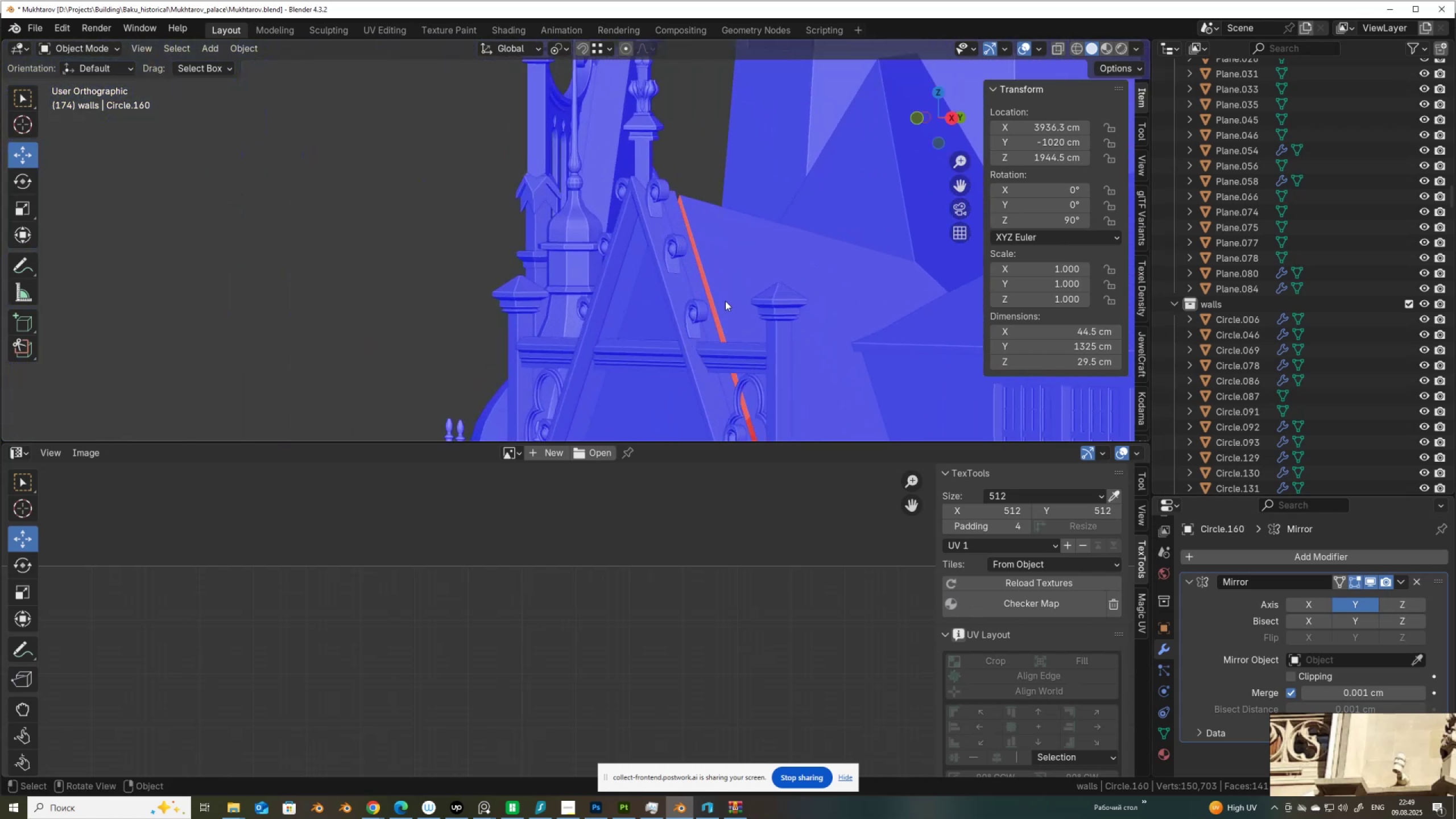 
left_click([725, 301])
 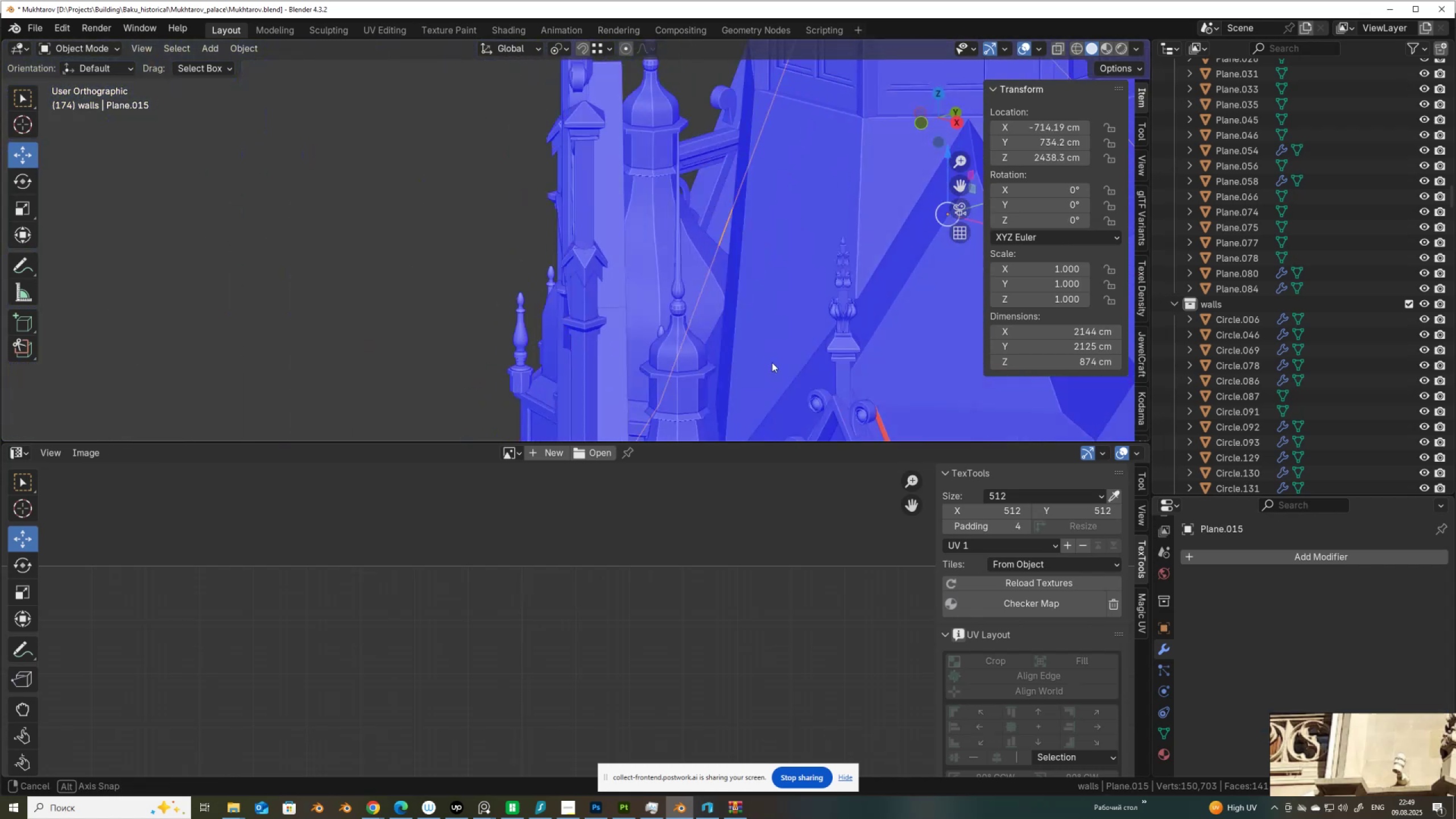 
hold_key(key=ShiftLeft, duration=0.54)
 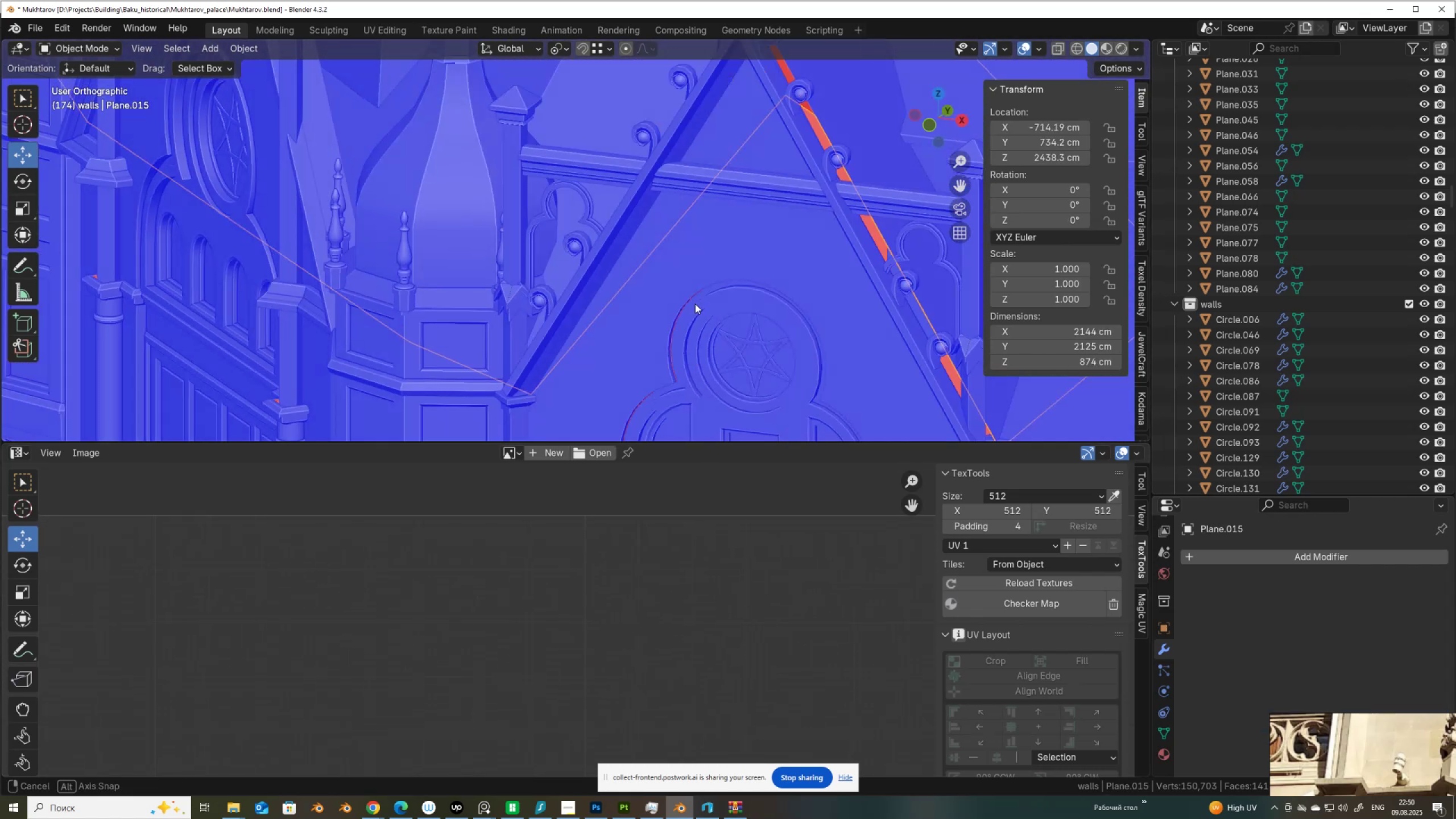 
scroll: coordinate [762, 315], scroll_direction: down, amount: 7.0
 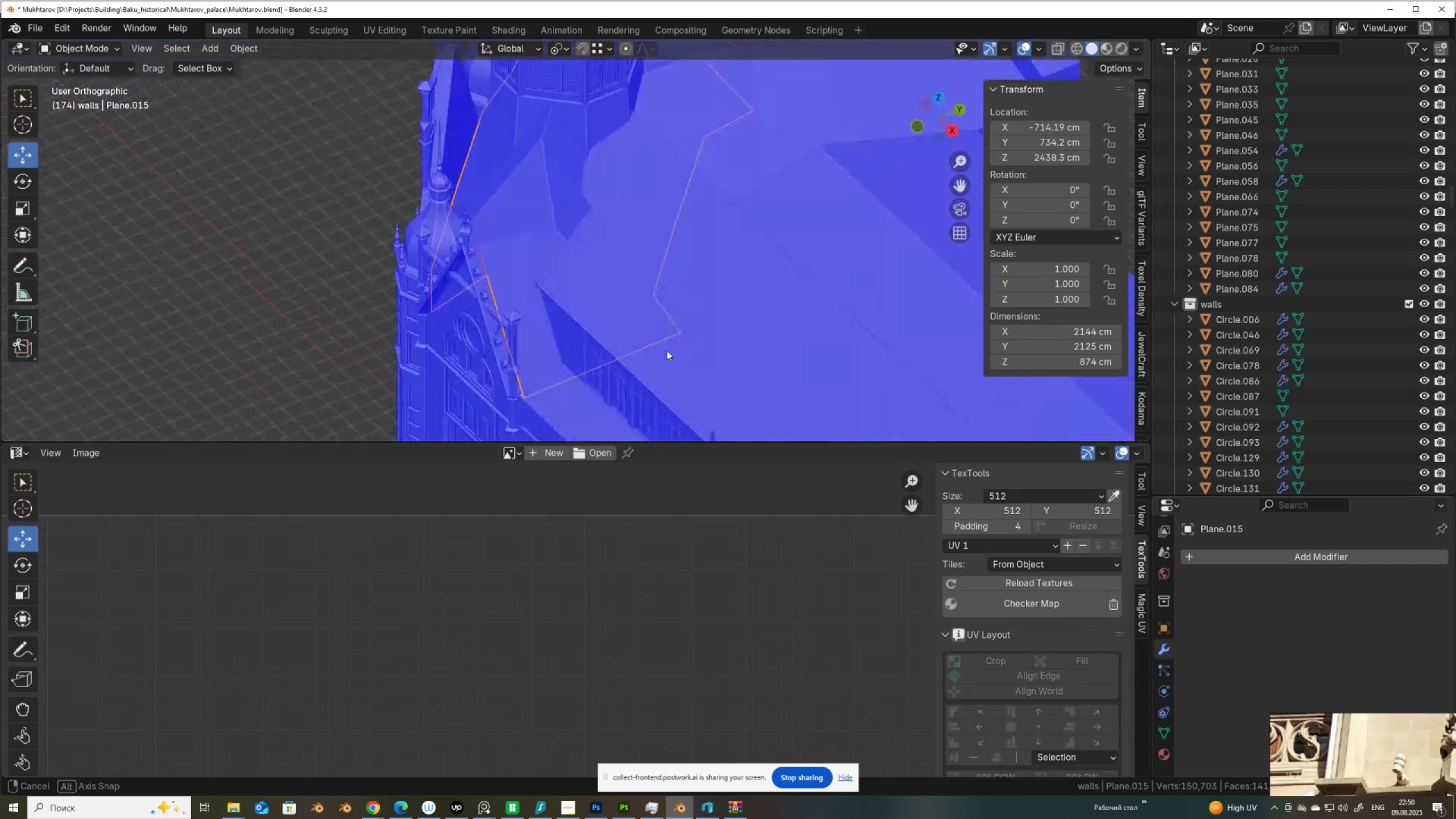 
scroll: coordinate [588, 216], scroll_direction: up, amount: 6.0
 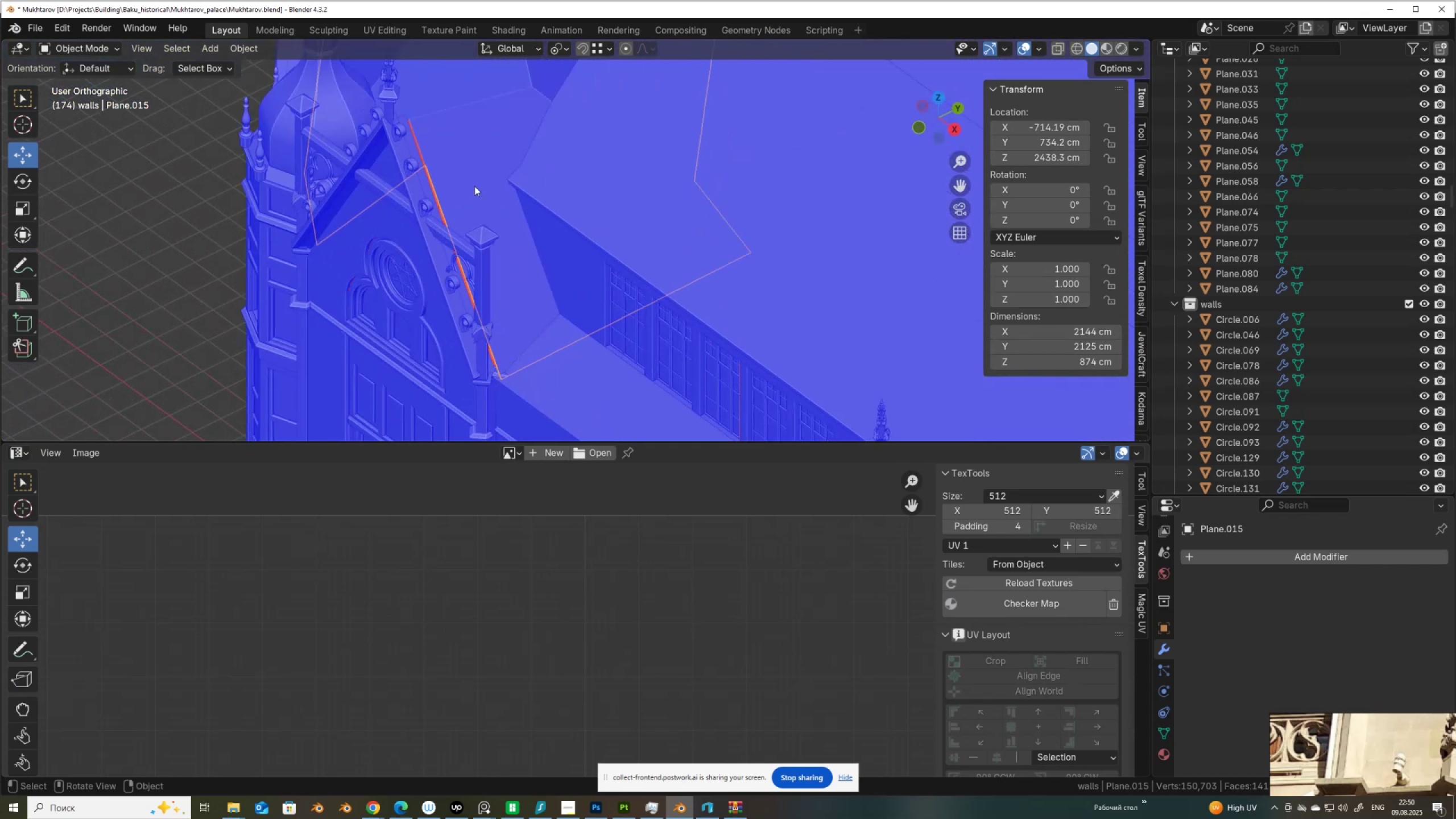 
key(Shift+ShiftLeft)
 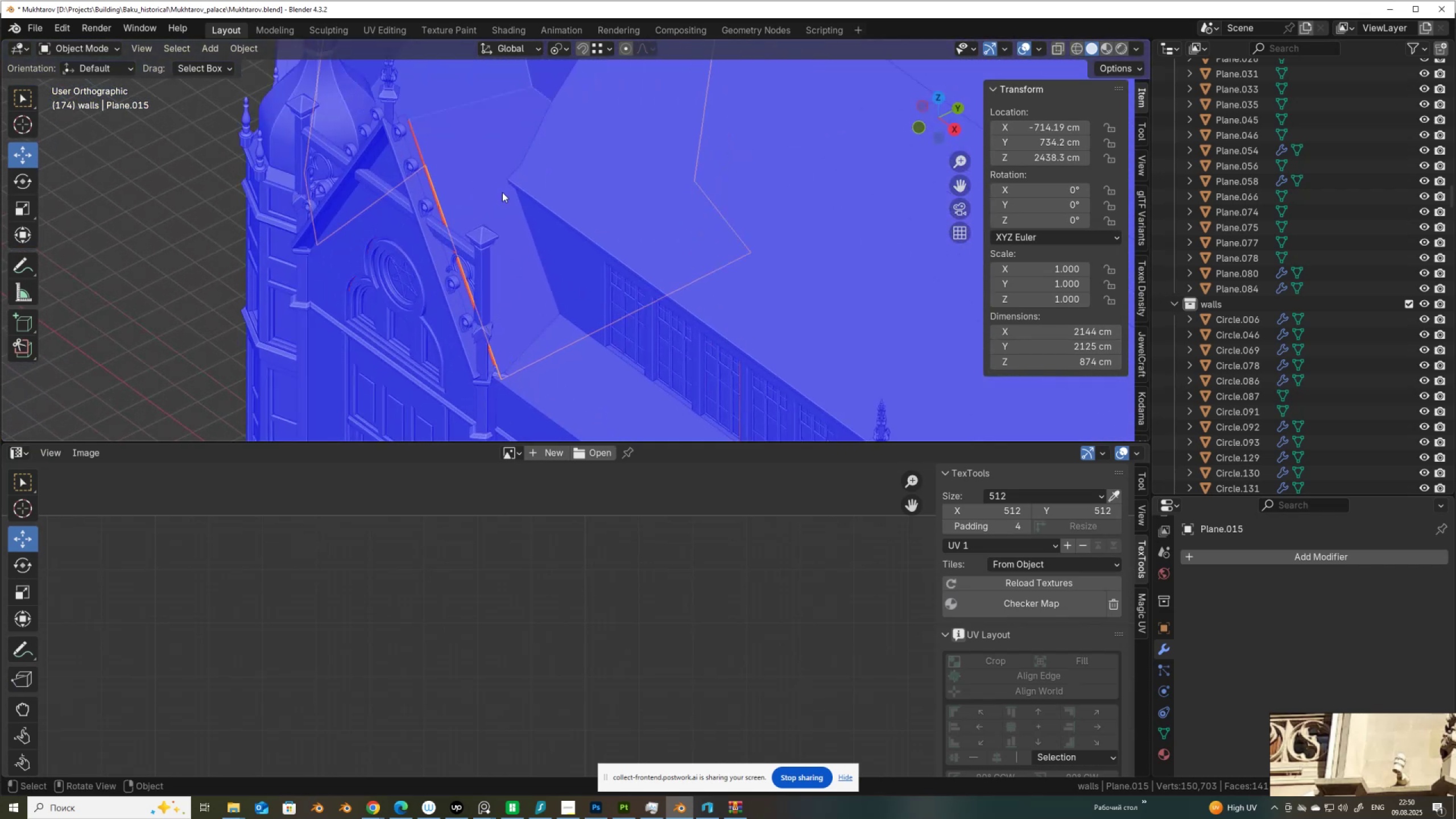 
left_click([474, 186])
 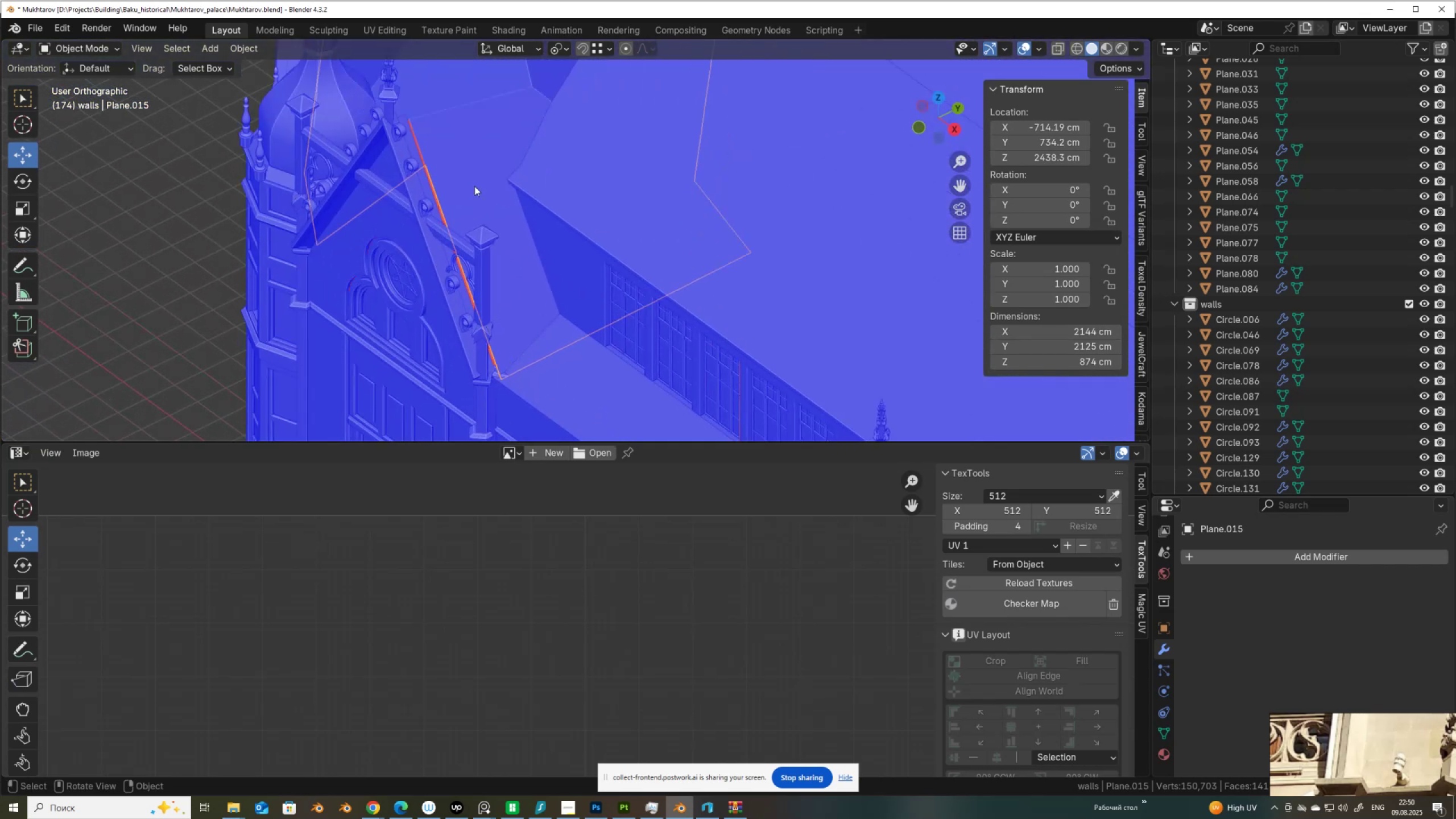 
key(Tab)
 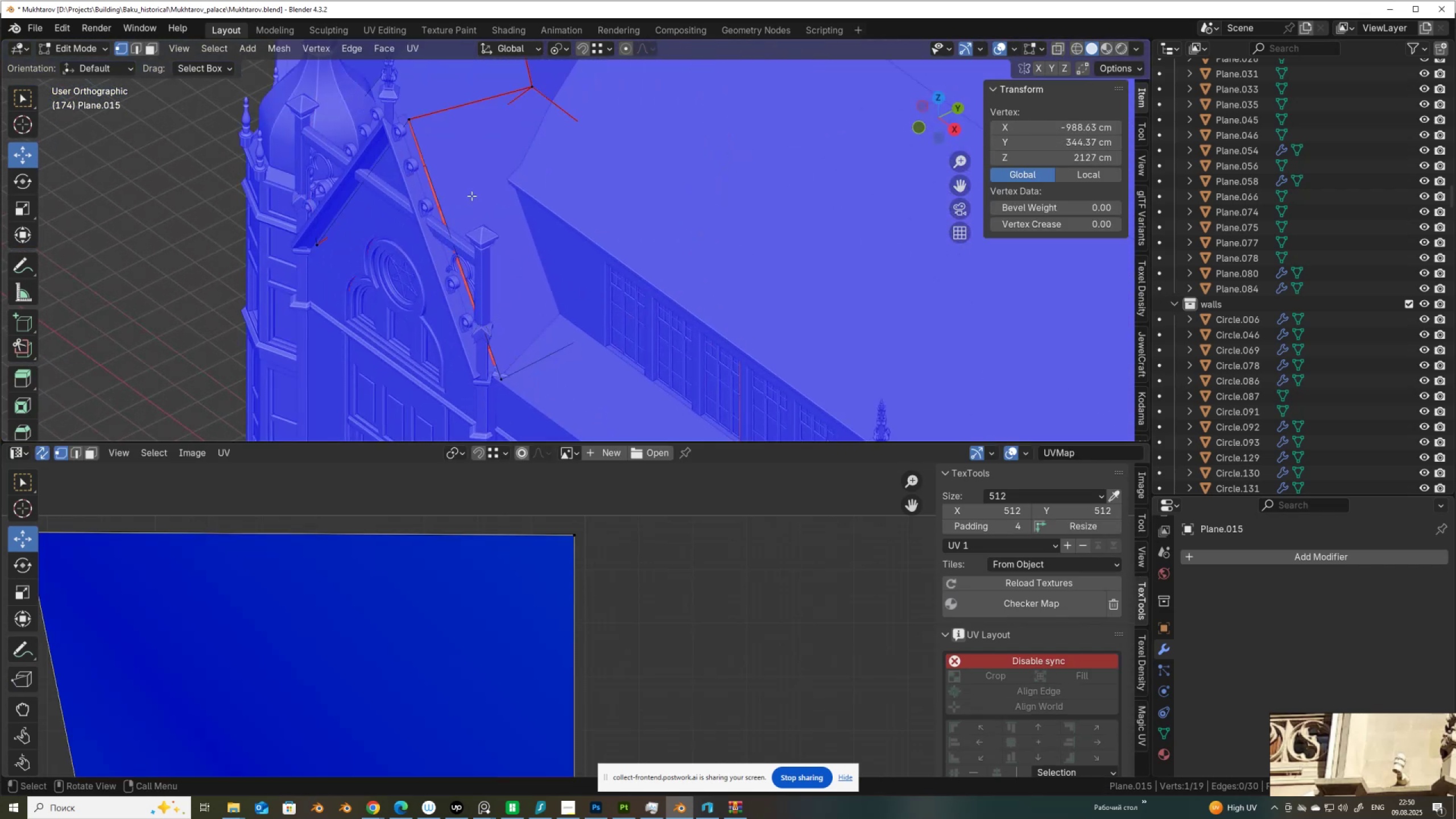 
scroll: coordinate [470, 197], scroll_direction: up, amount: 3.0
 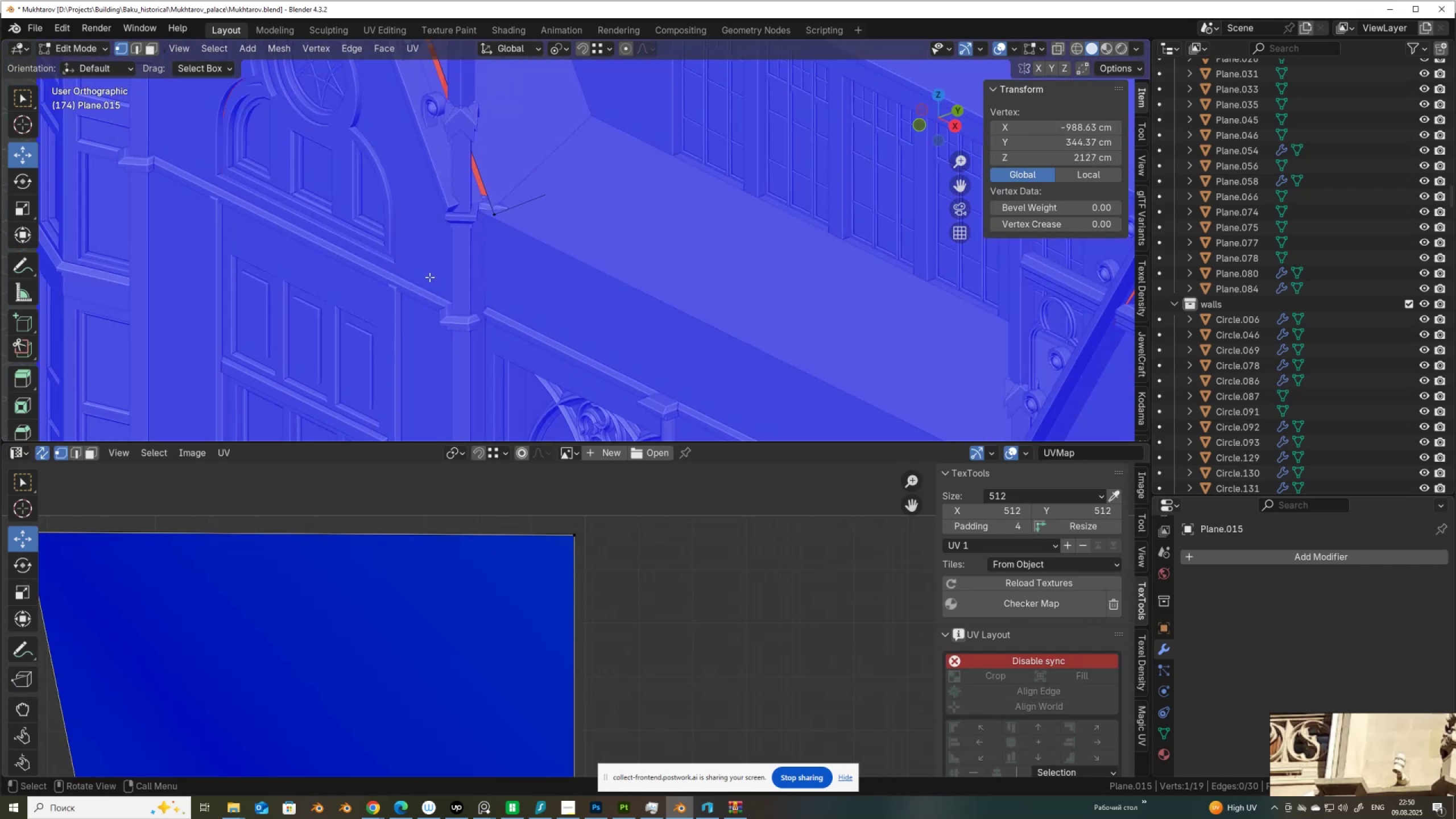 
left_click([502, 219])
 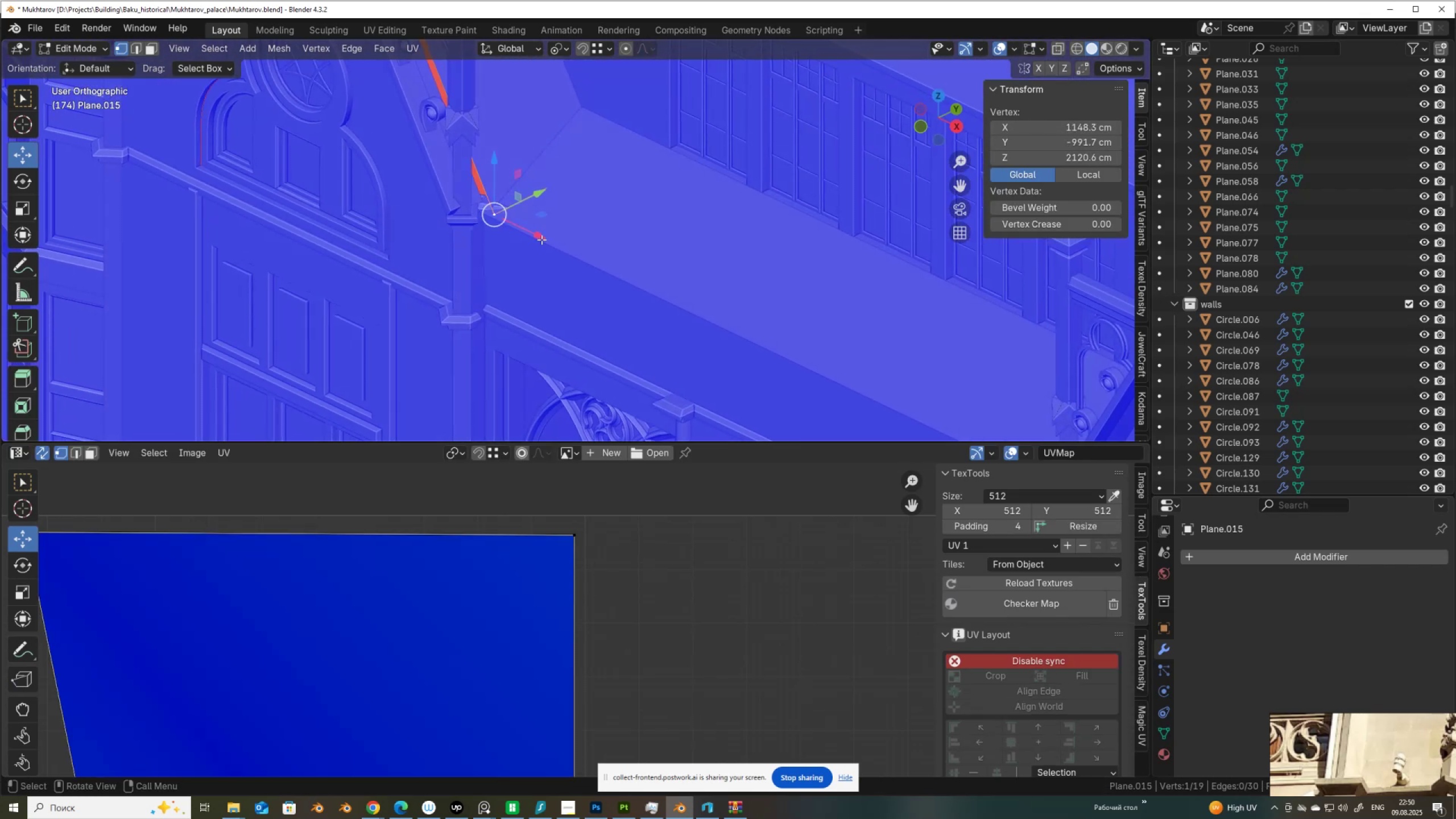 
left_click_drag(start_coordinate=[541, 231], to_coordinate=[523, 222])
 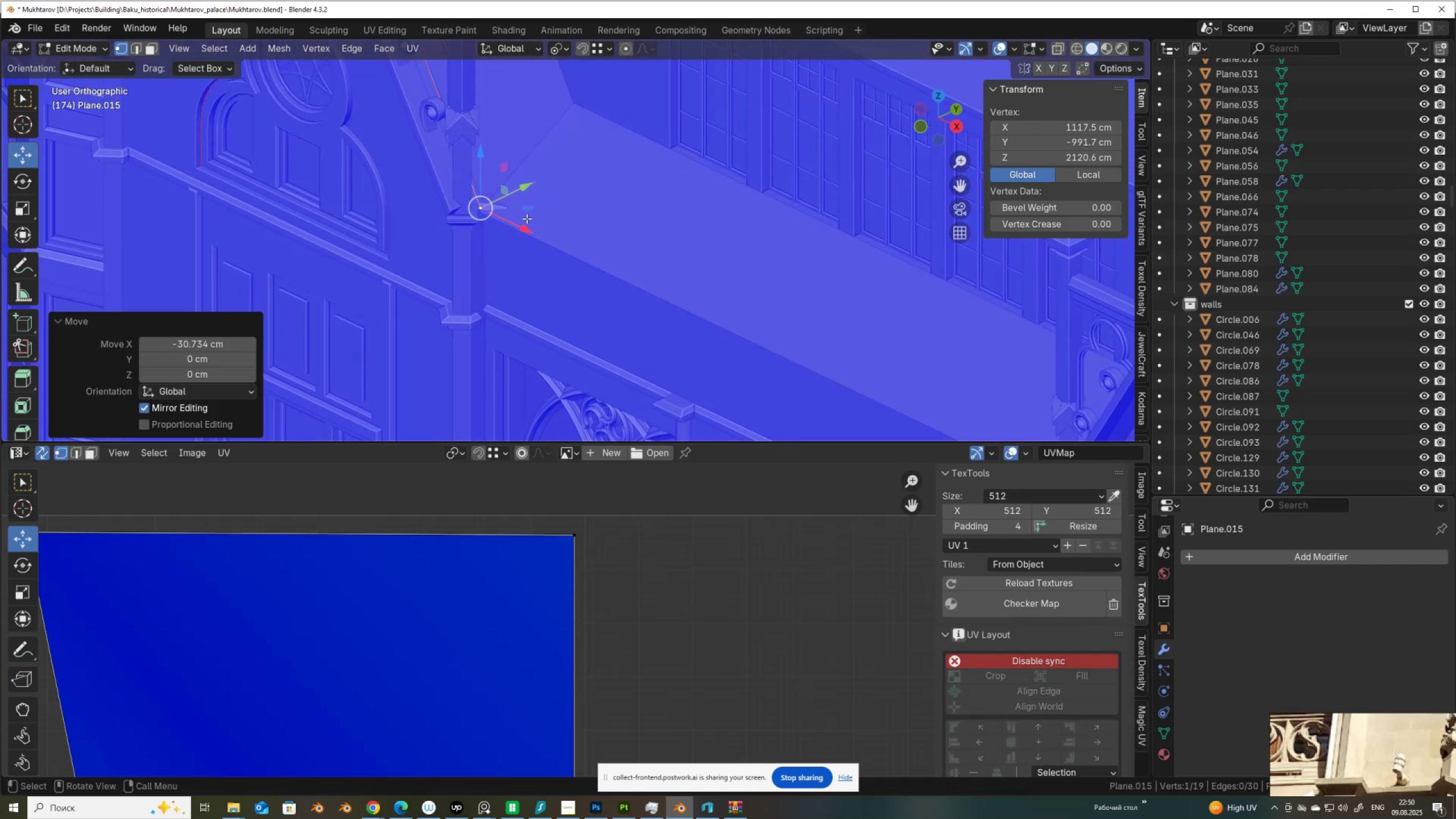 
key(Shift+ShiftLeft)
 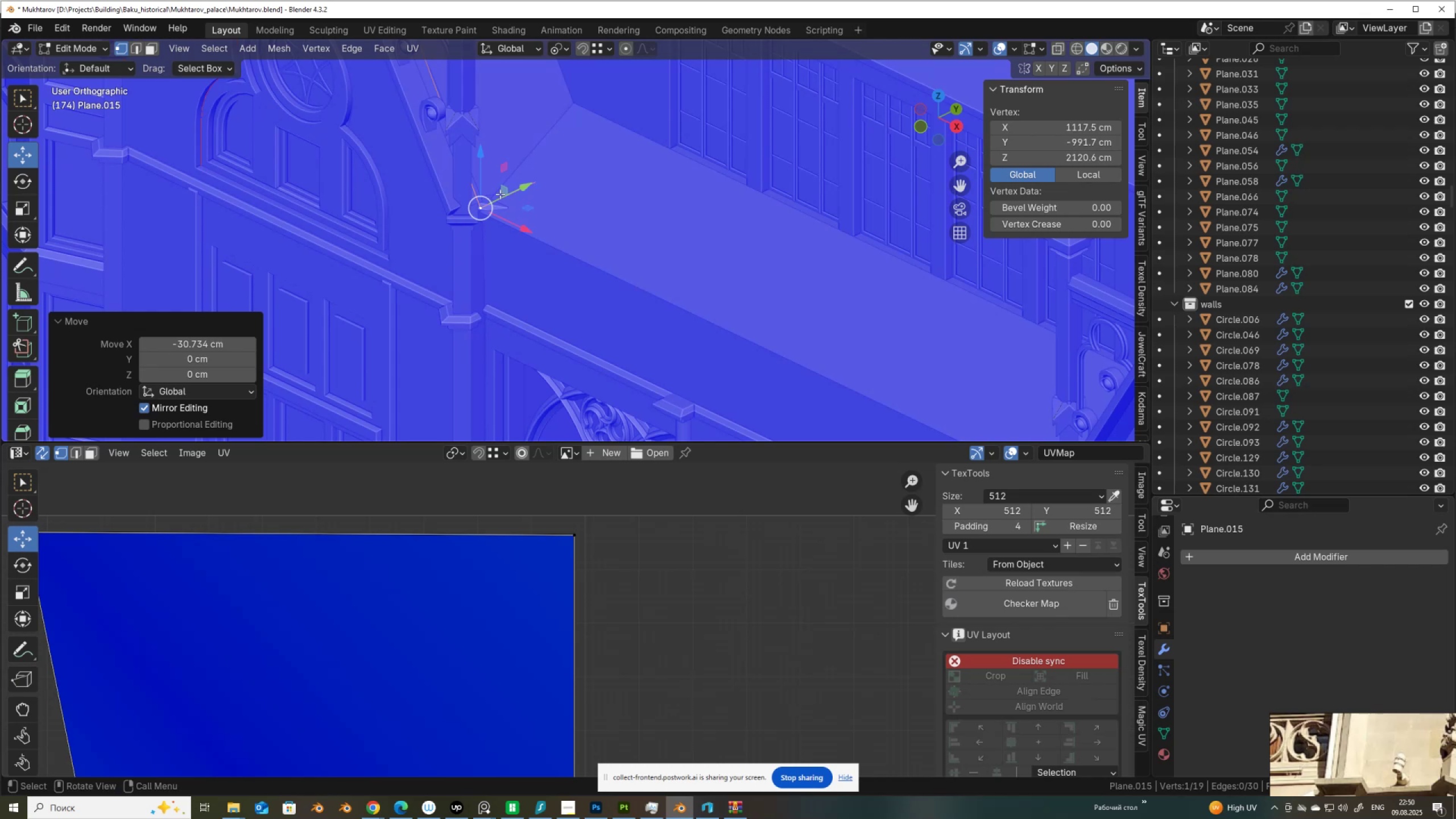 
hold_key(key=CapsLock, duration=0.33)
 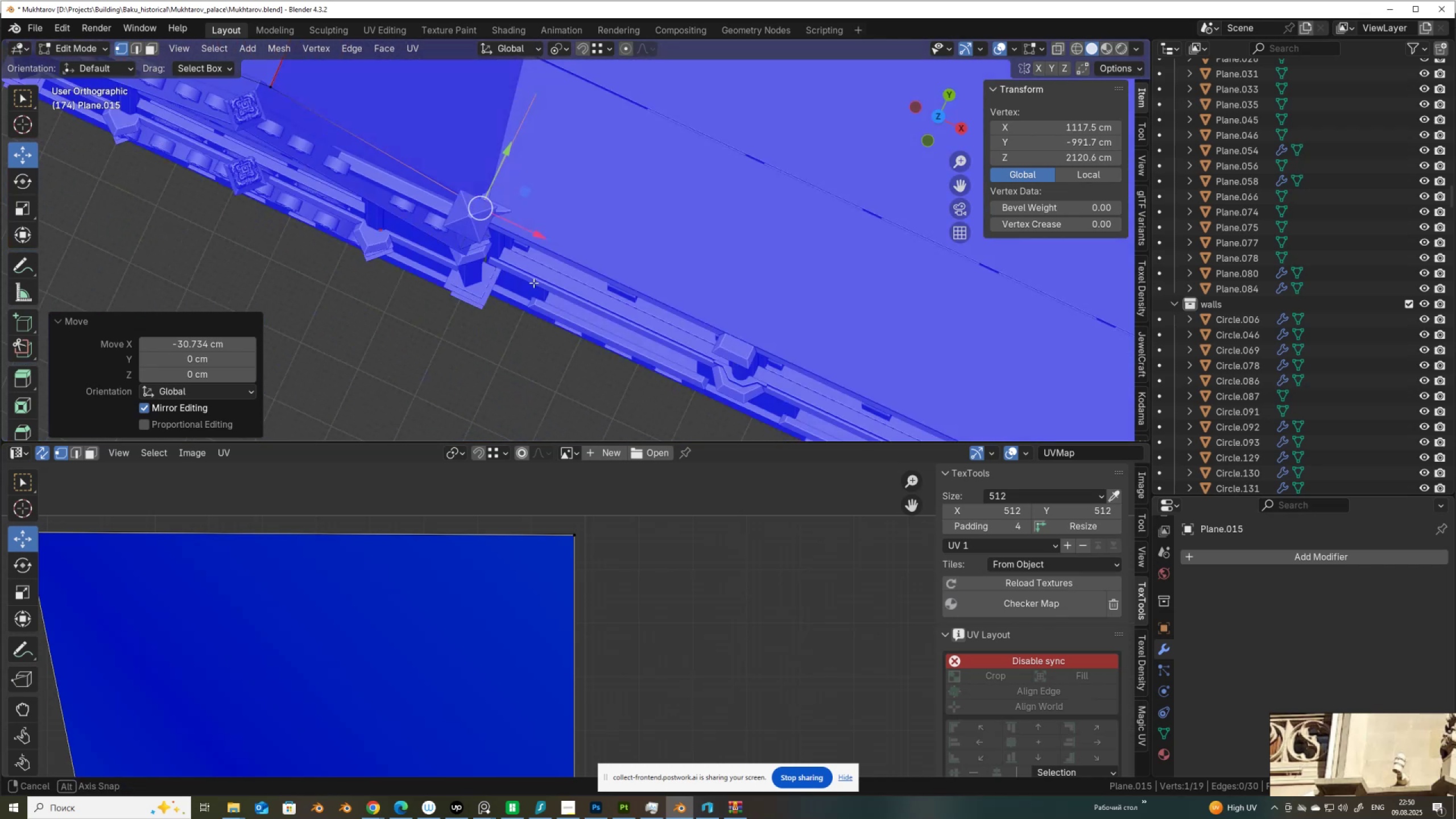 
hold_key(key=ShiftLeft, duration=0.57)
 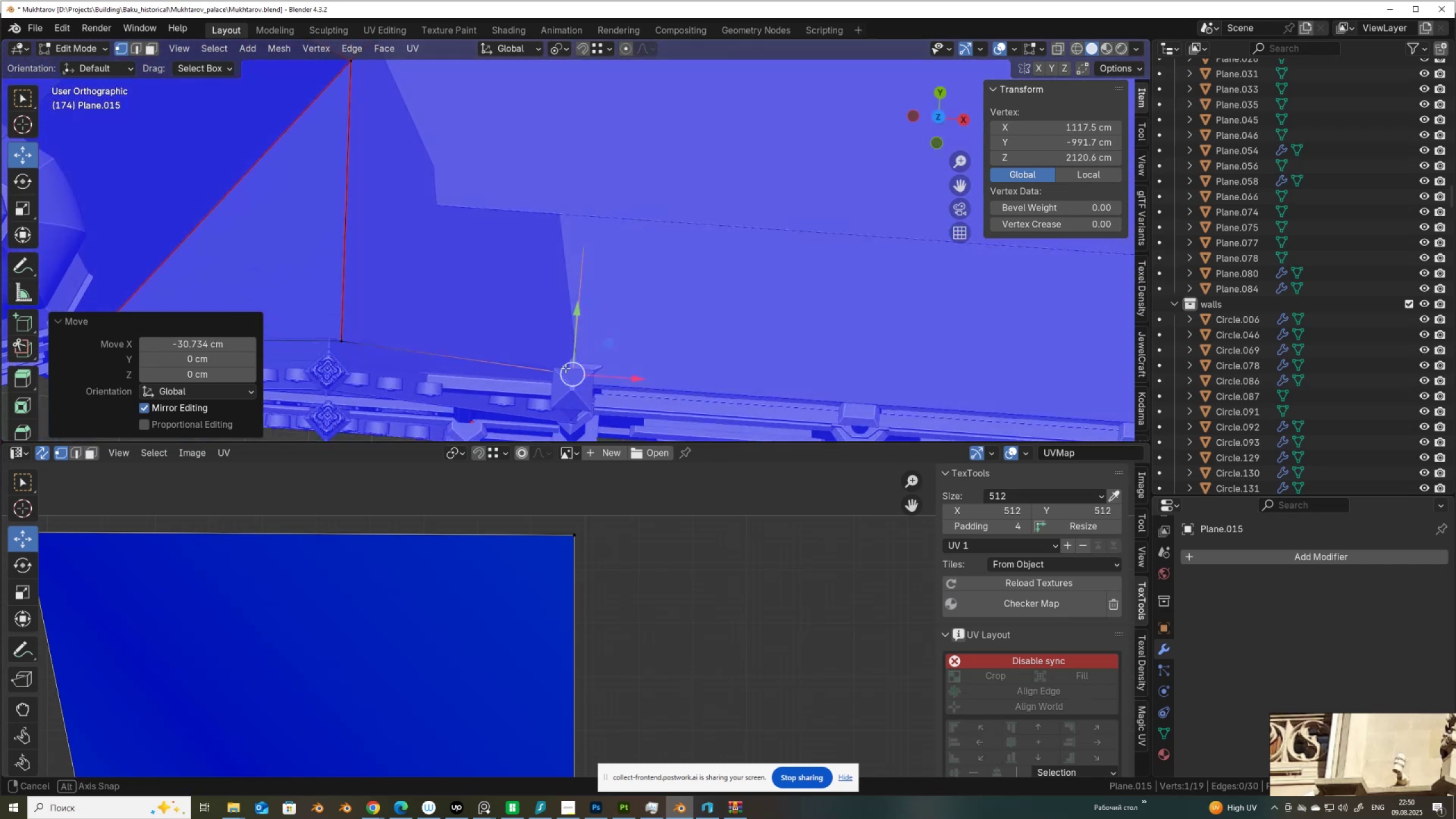 
key(Control+ControlLeft)
 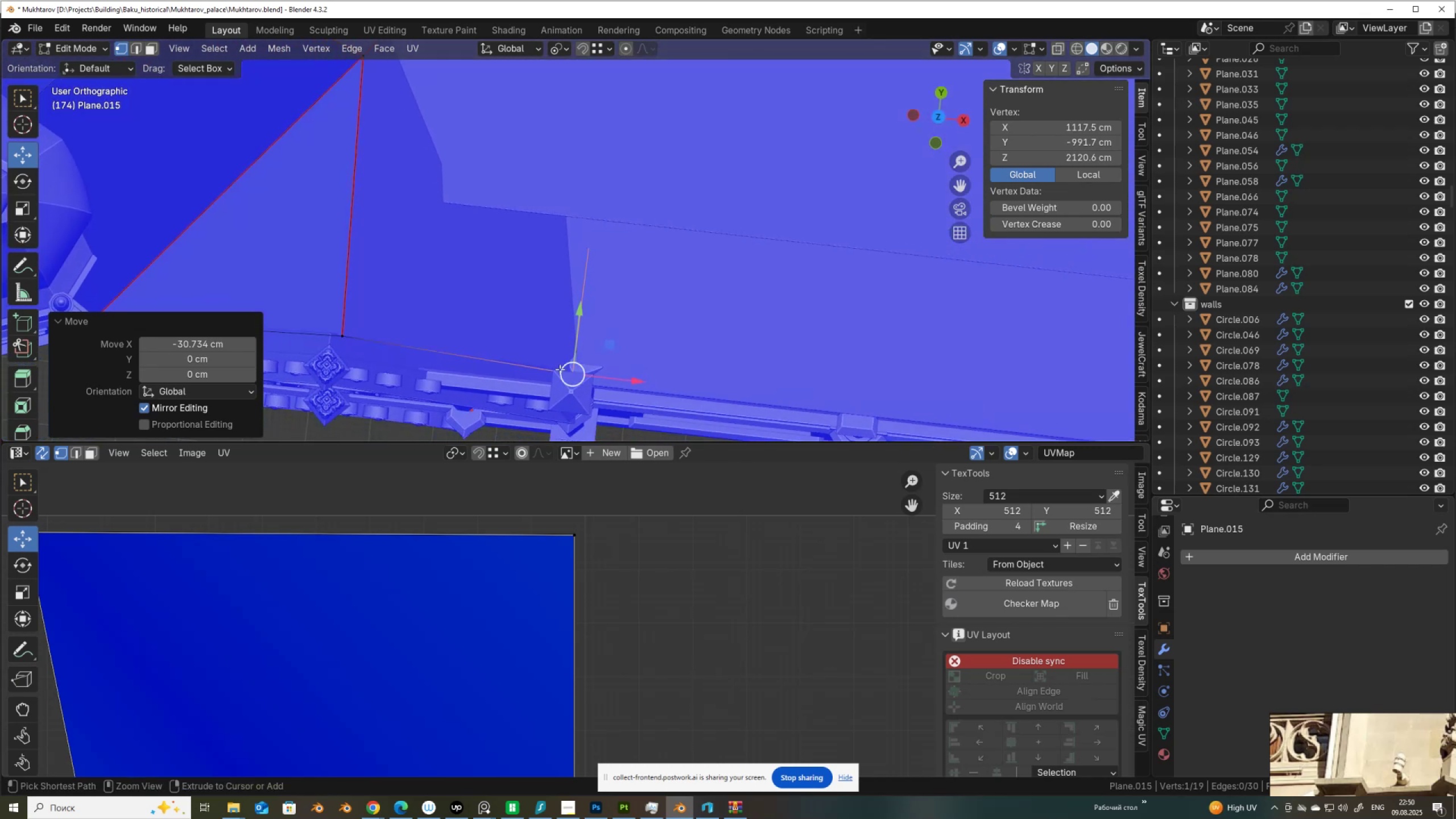 
key(Control+Z)
 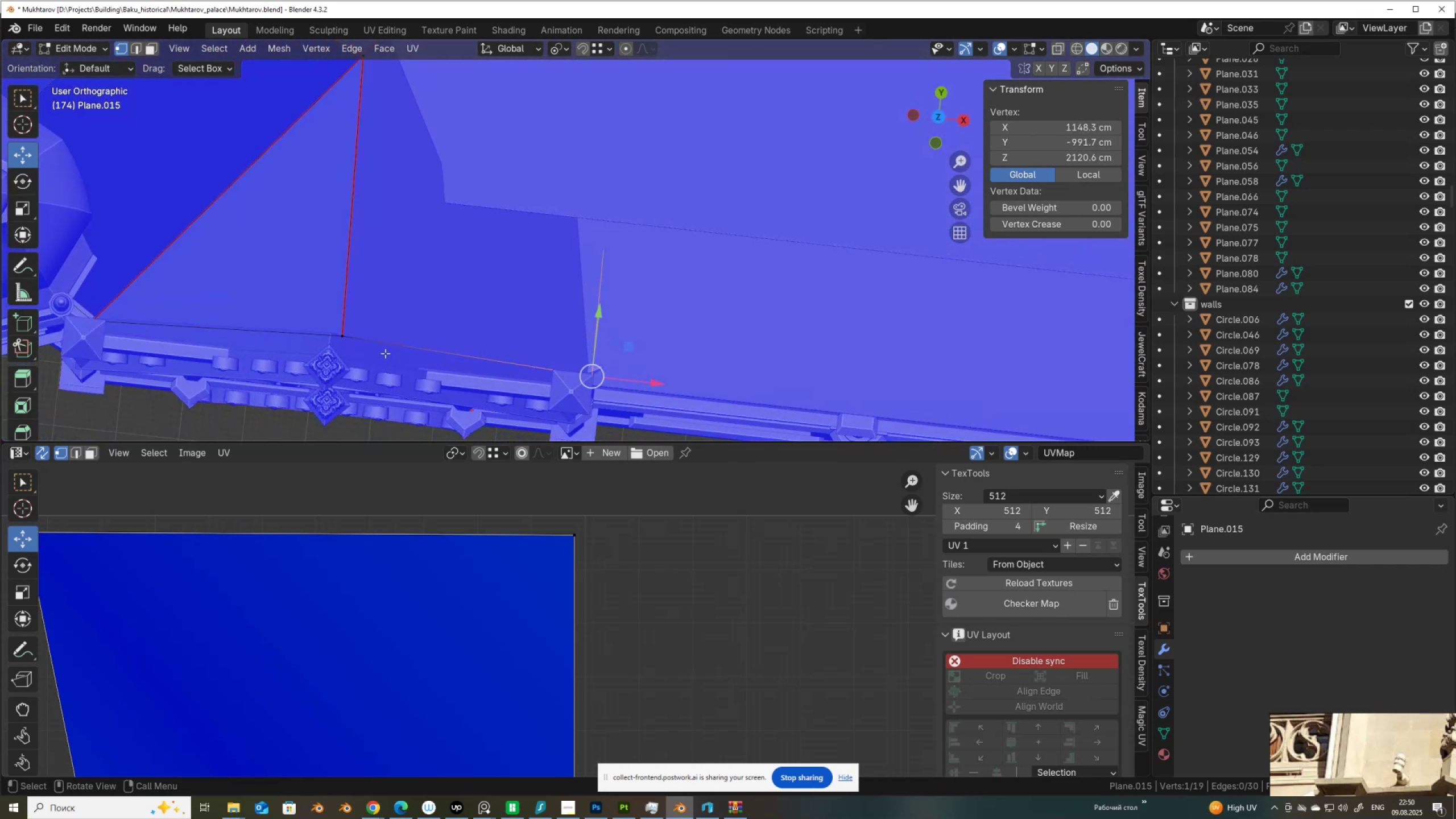 
scroll: coordinate [374, 354], scroll_direction: down, amount: 3.0
 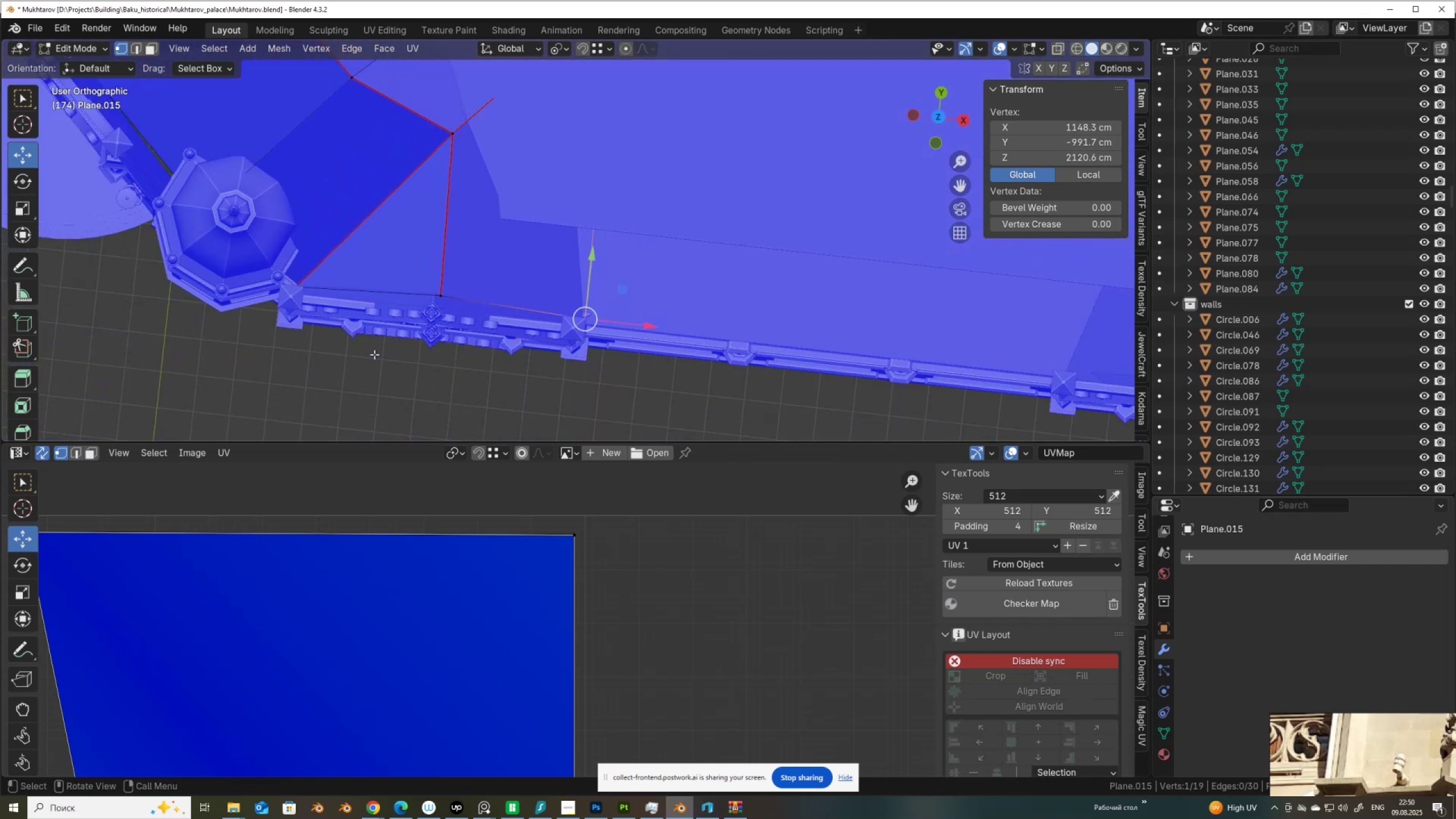 
key(Control+Z)
 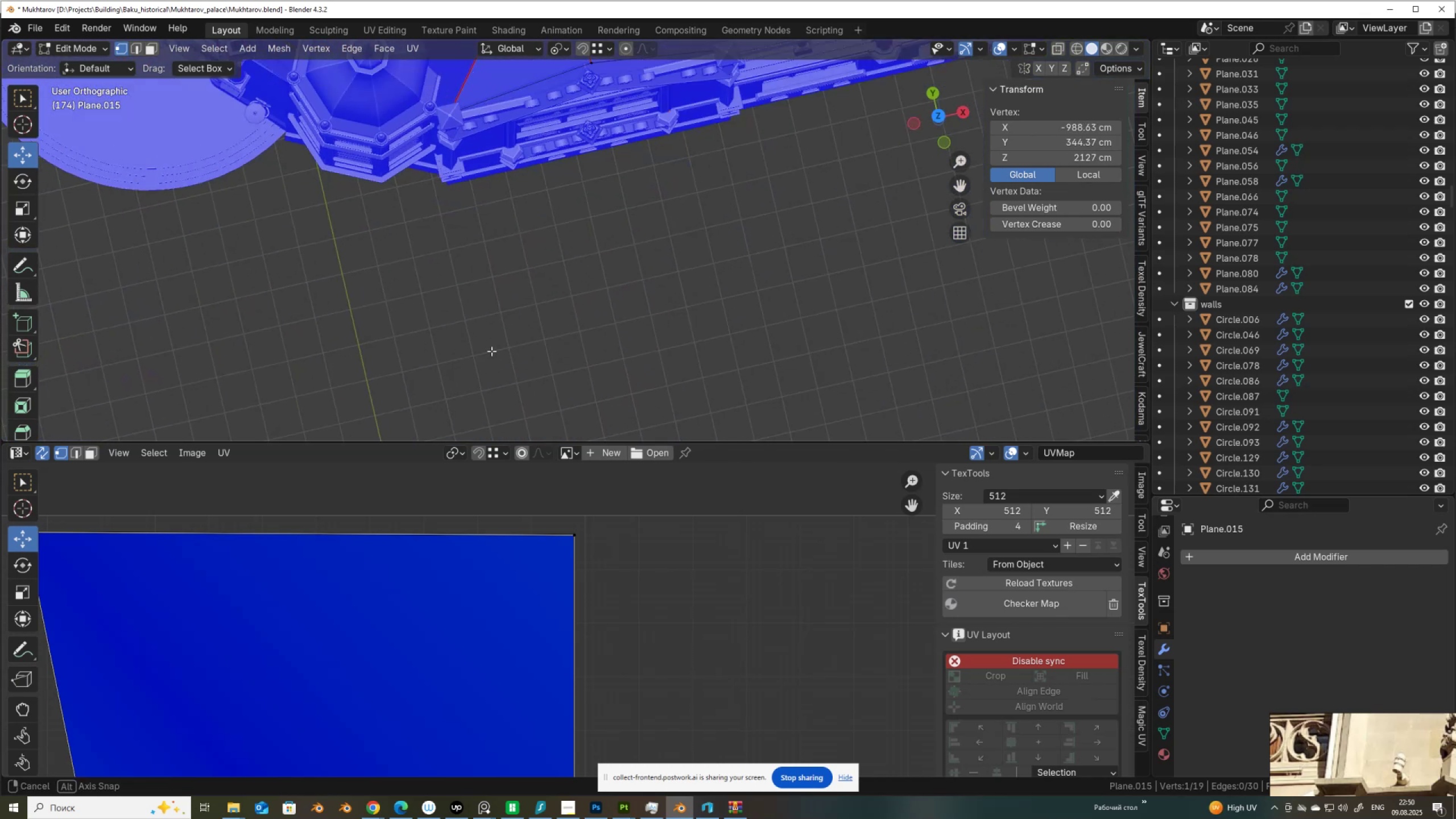 
scroll: coordinate [486, 352], scroll_direction: up, amount: 2.0
 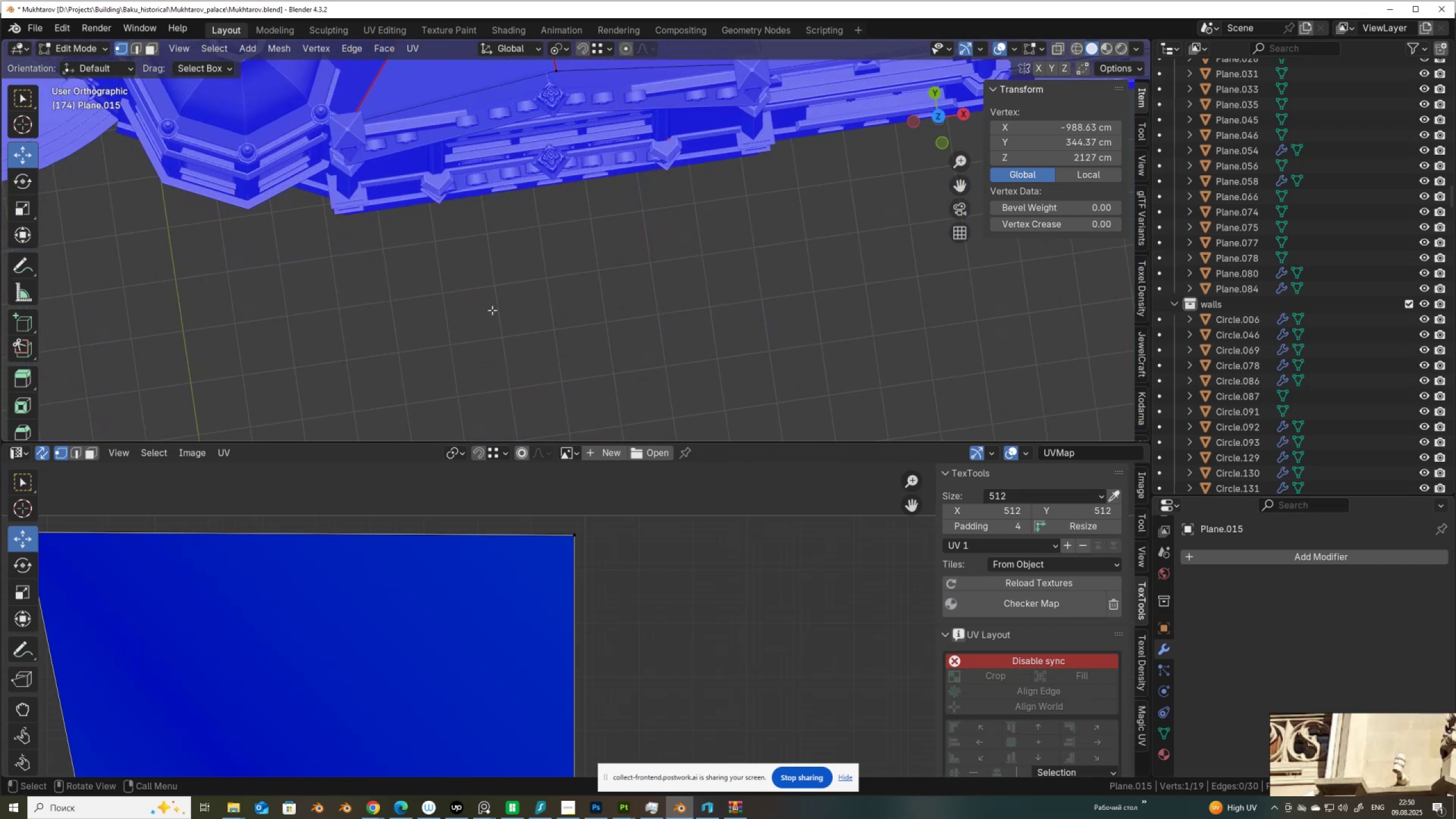 
hold_key(key=ShiftLeft, duration=0.6)
 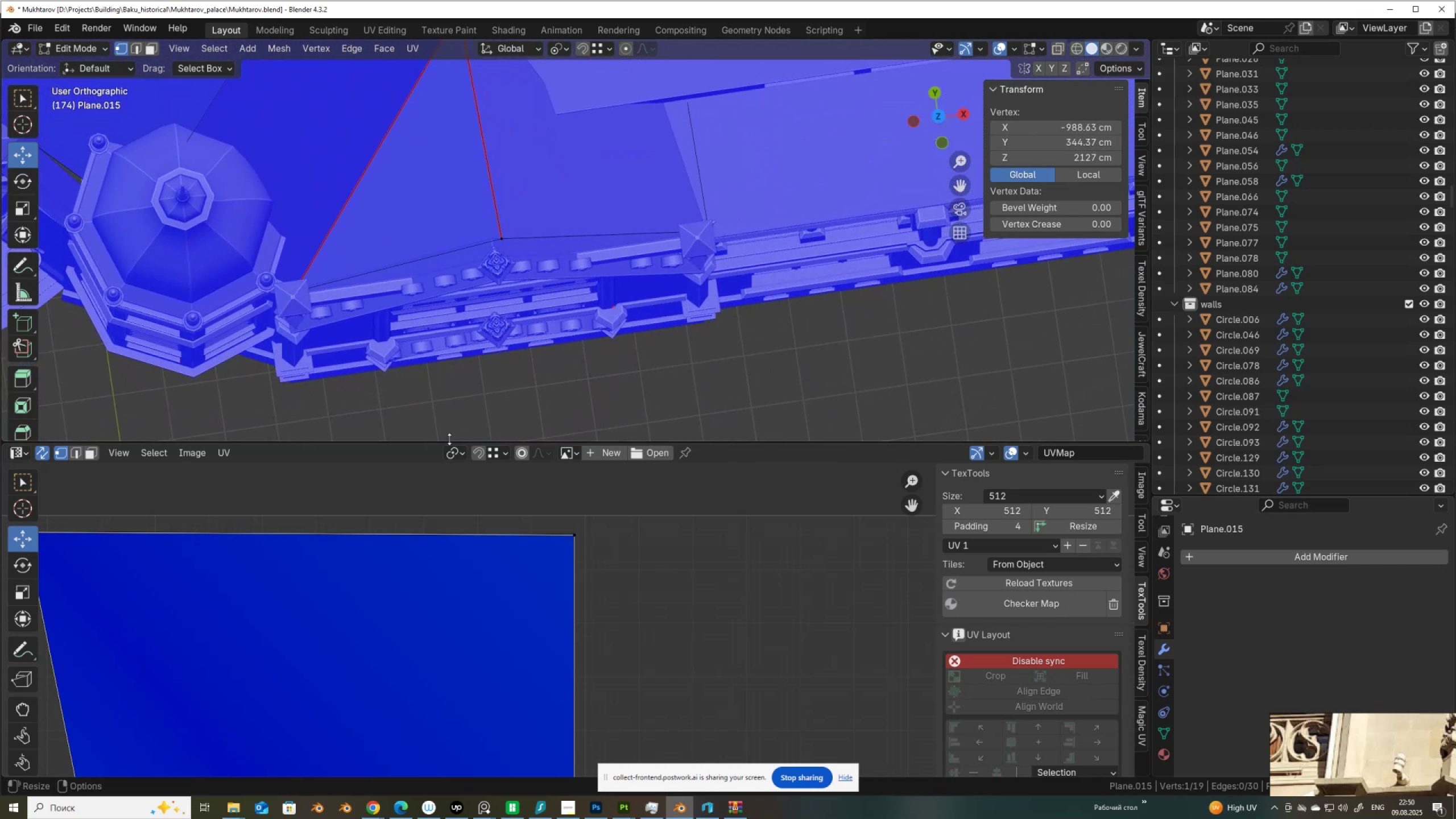 
key(Alt+AltLeft)
 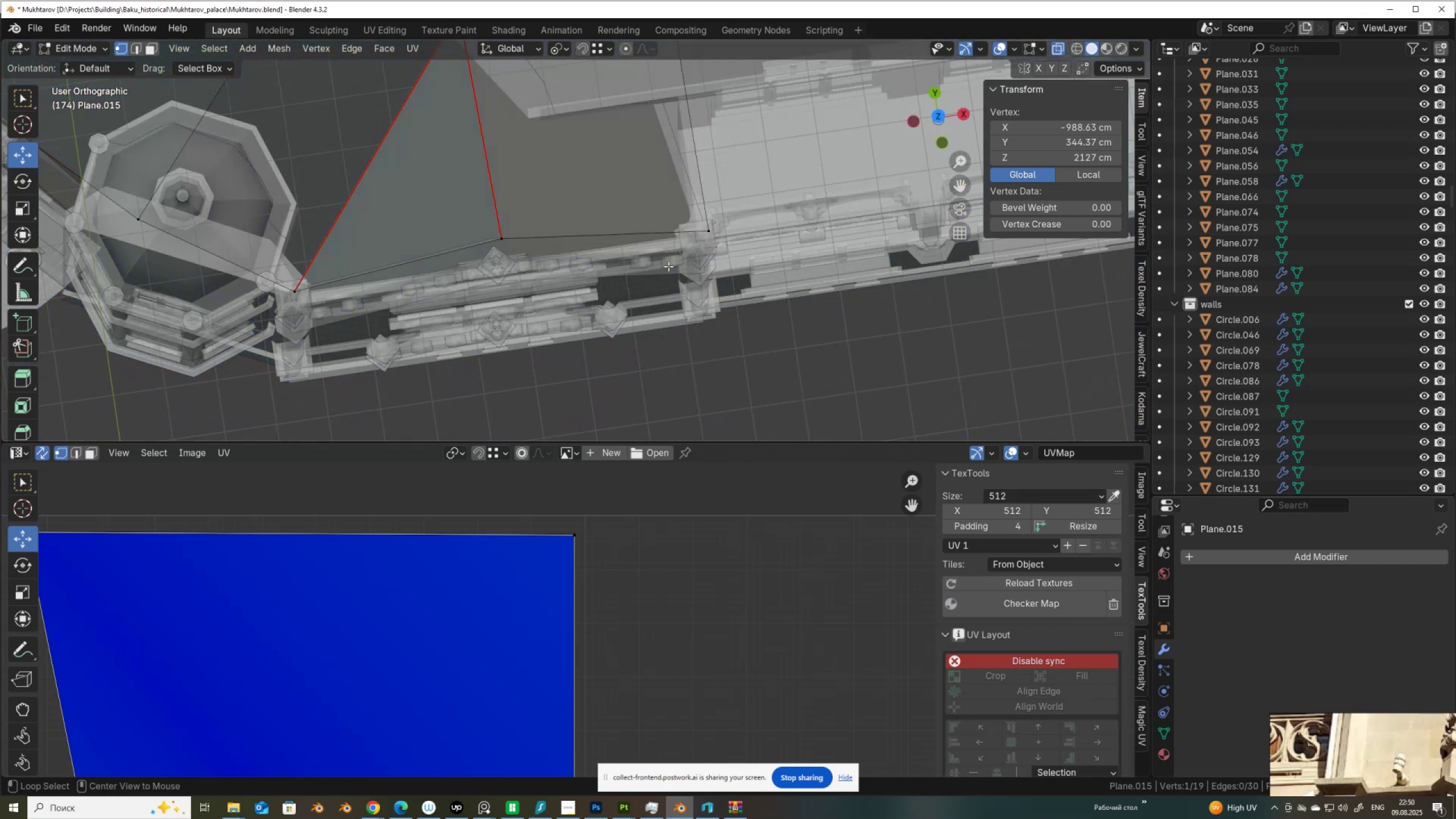 
key(Alt+Z)
 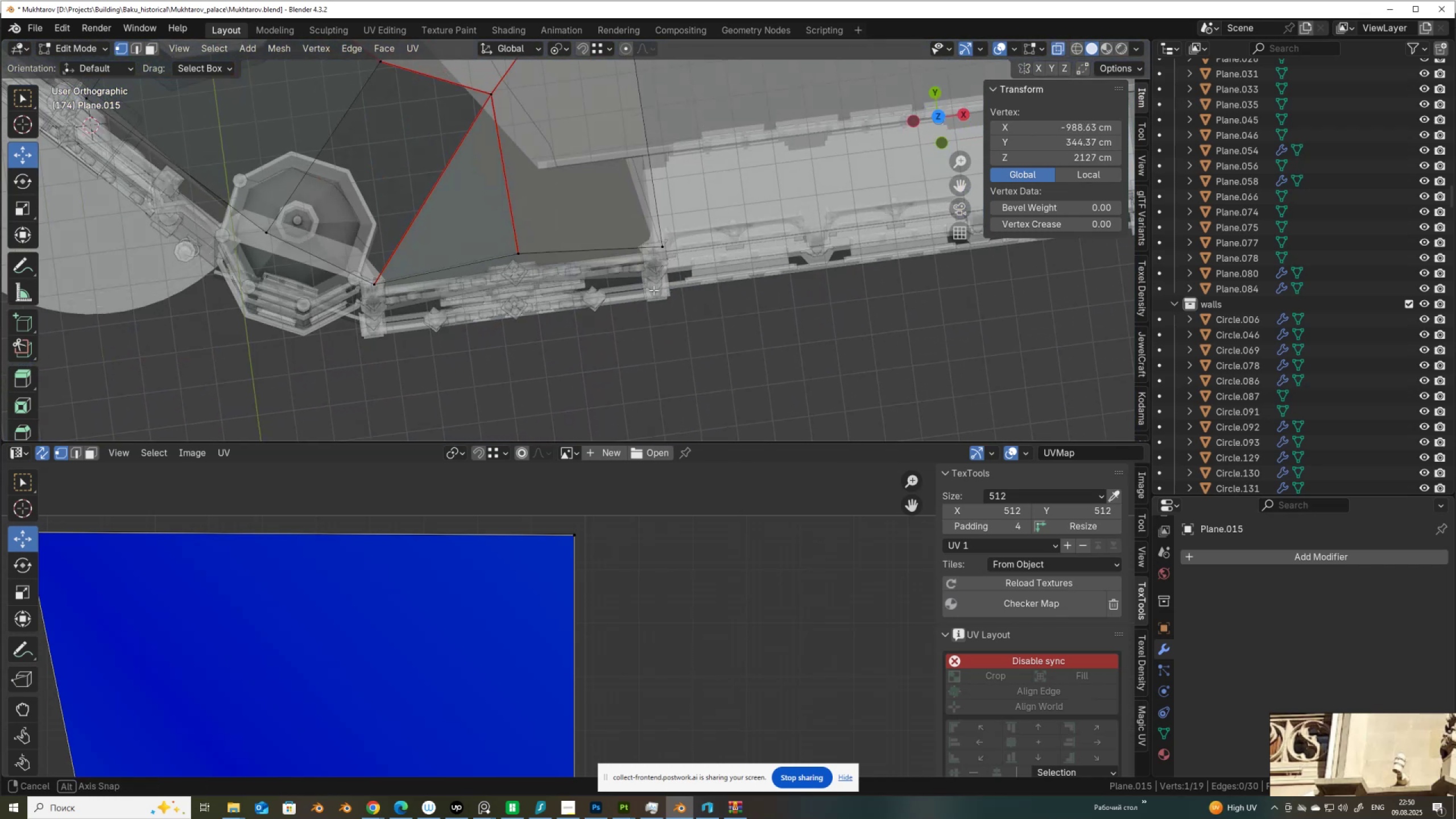 
scroll: coordinate [639, 306], scroll_direction: down, amount: 5.0
 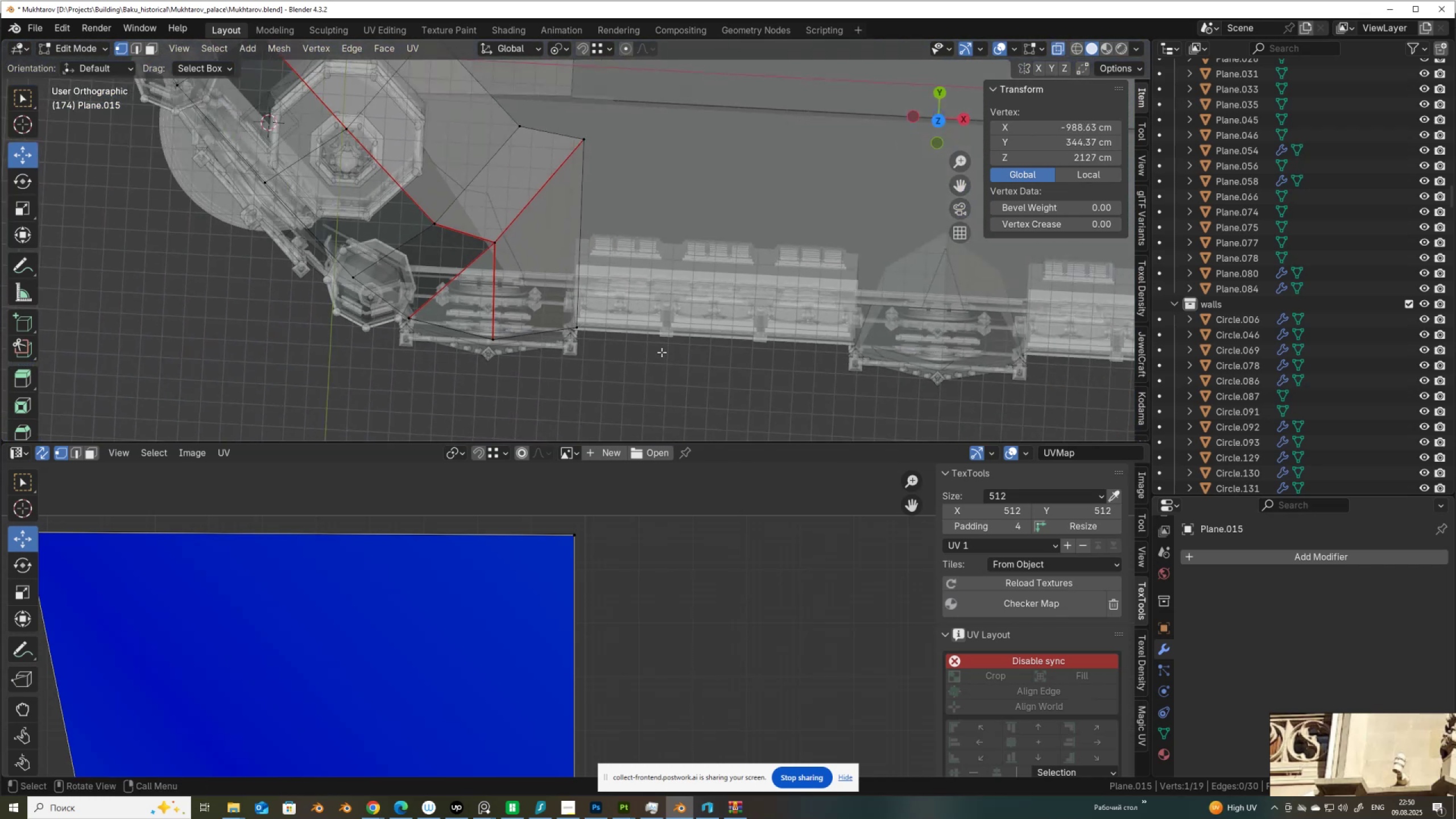 
left_click_drag(start_coordinate=[643, 380], to_coordinate=[413, 256])
 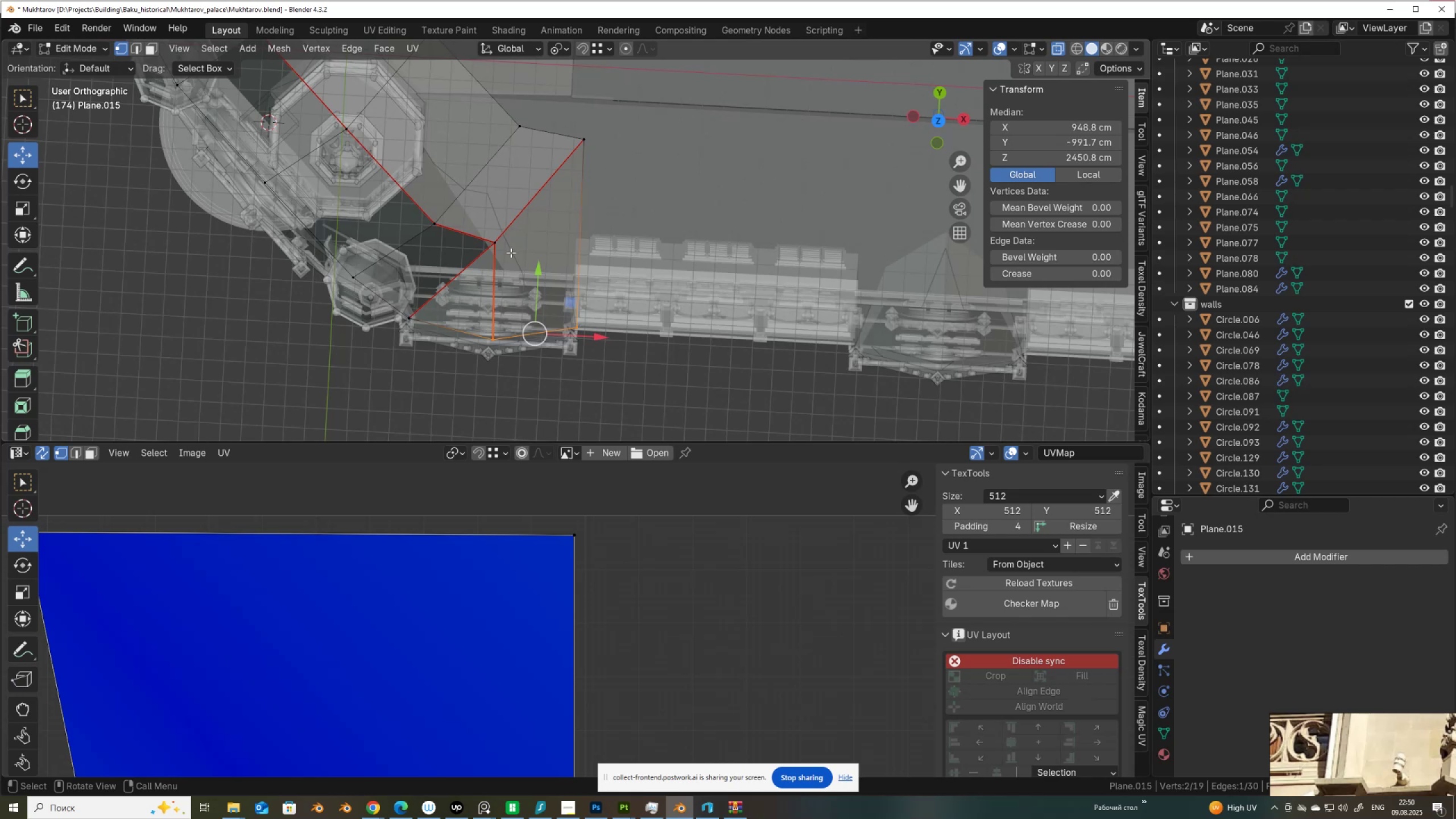 
hold_key(key=ShiftLeft, duration=1.04)
left_click([503, 245])
 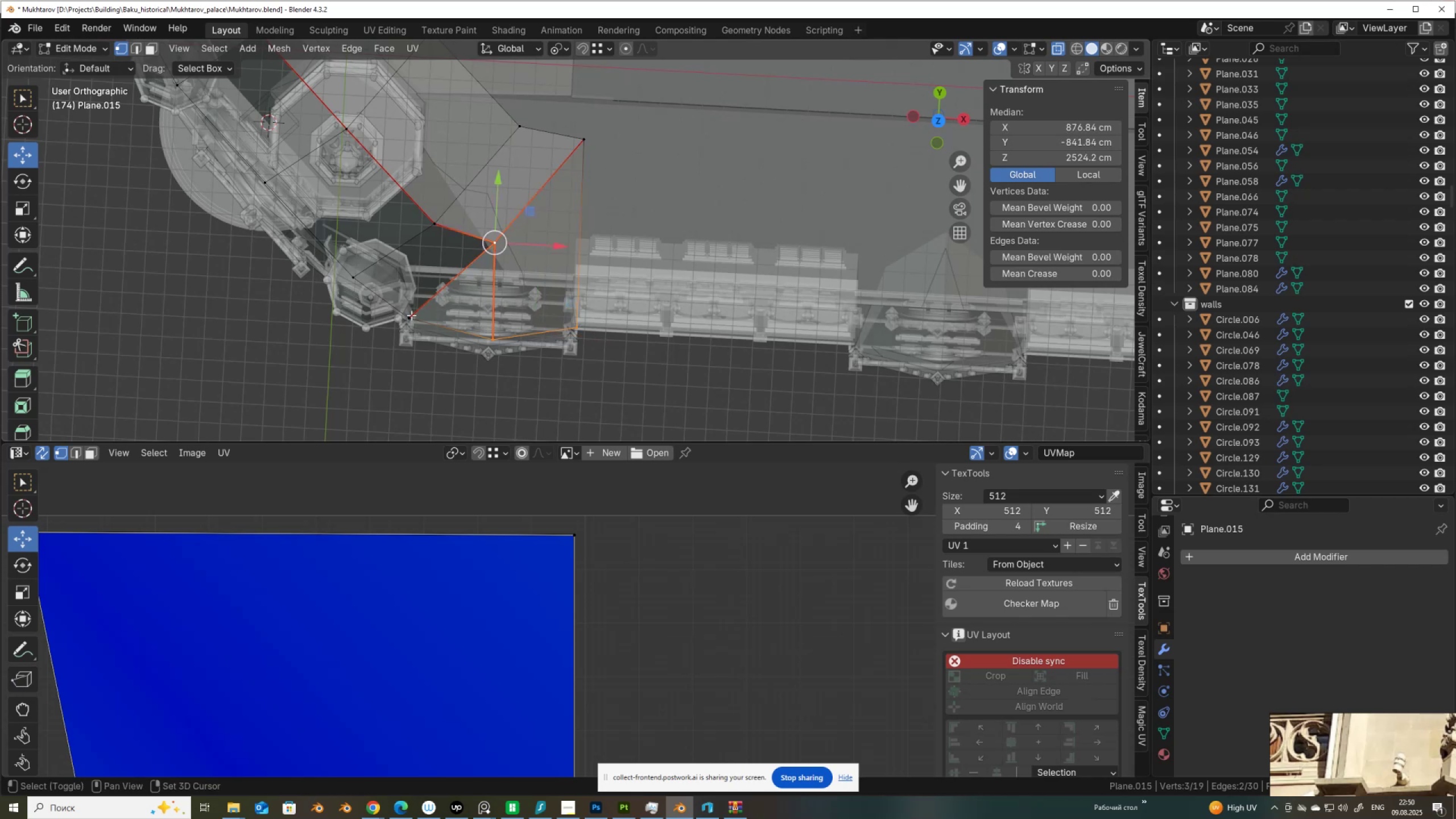 
left_click([410, 316])
 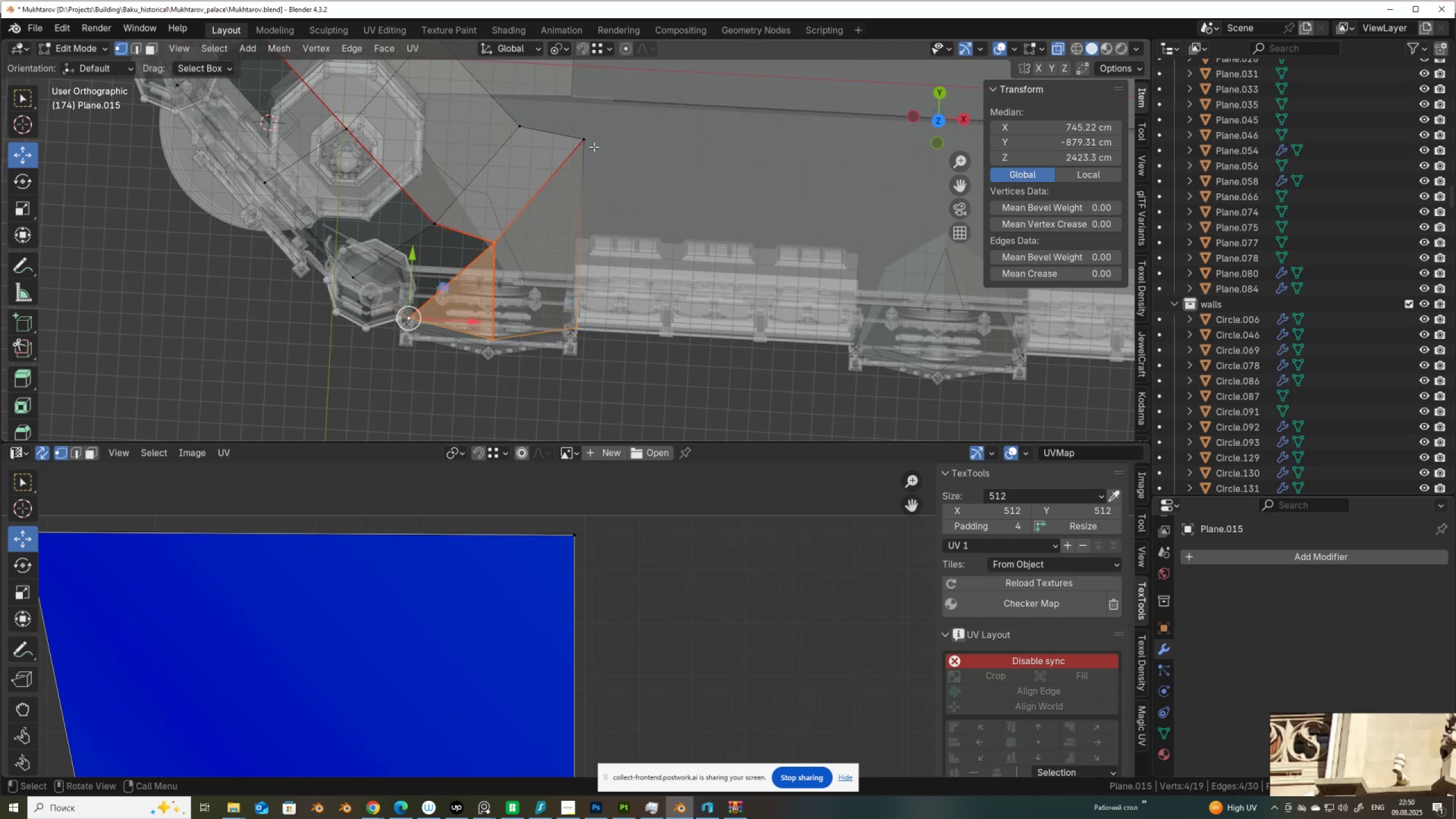 
hold_key(key=ShiftLeft, duration=0.34)
left_click([597, 133])
 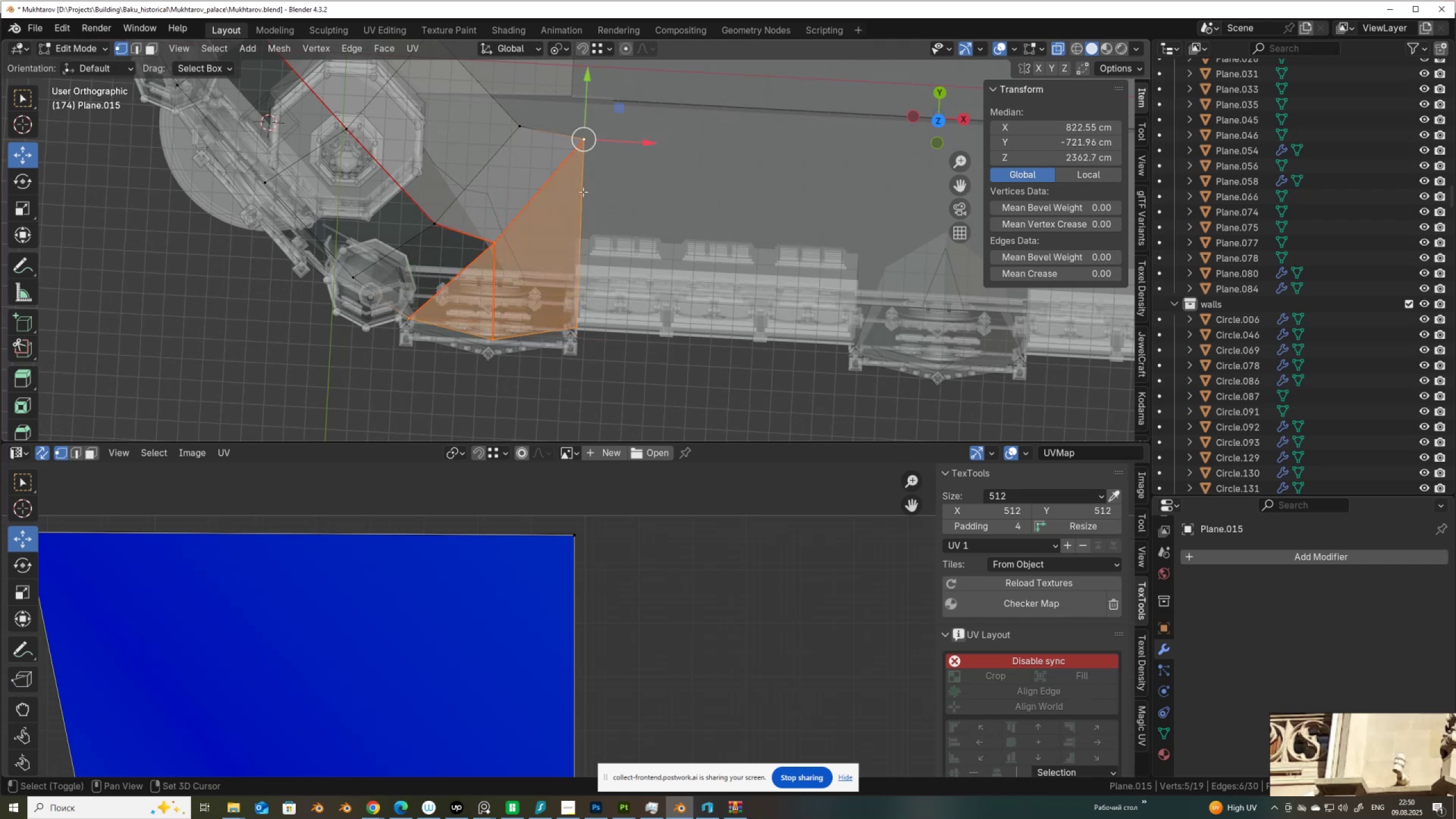 
scroll: coordinate [543, 276], scroll_direction: up, amount: 4.0
 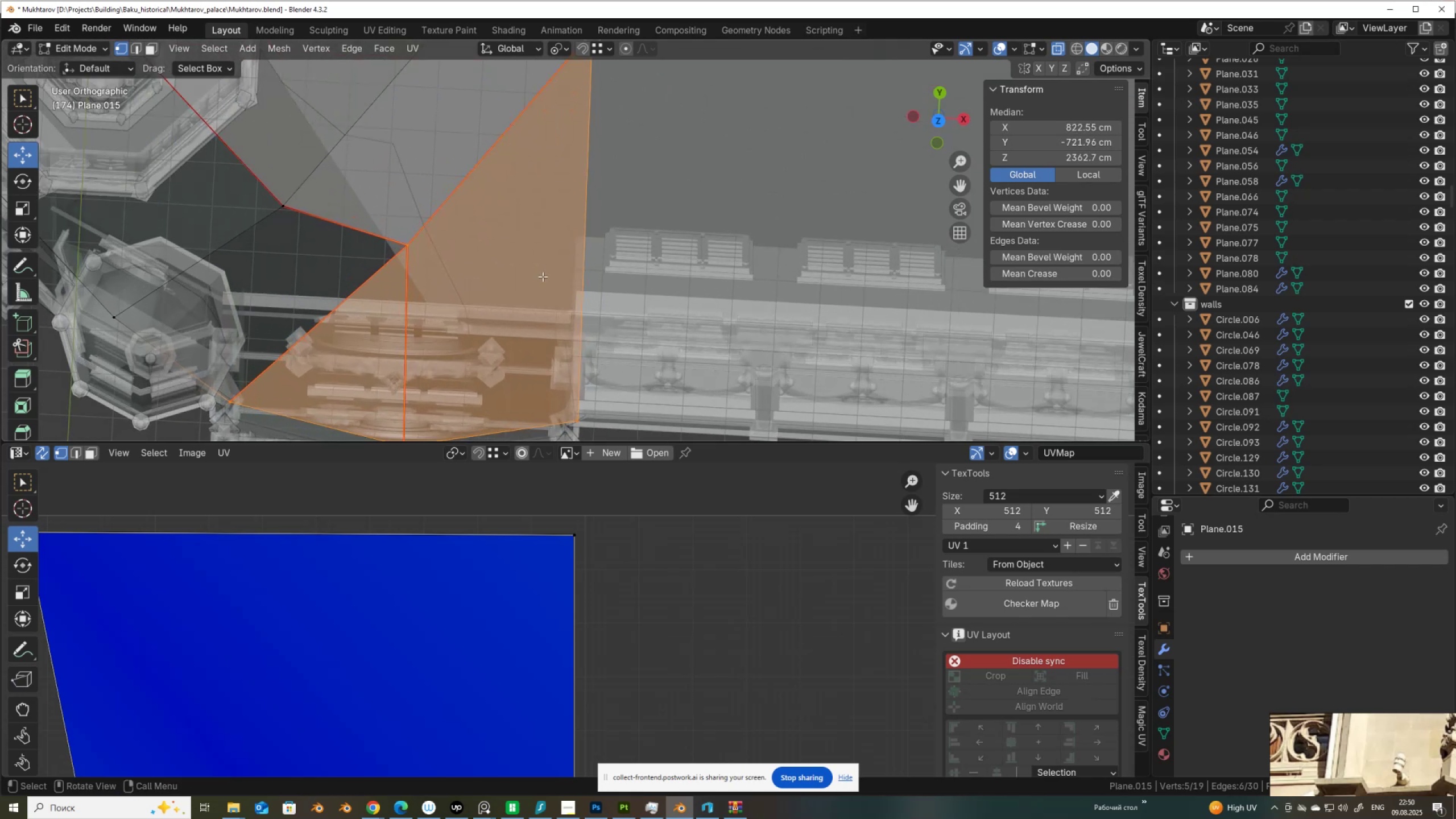 
key(Alt+AltLeft)
 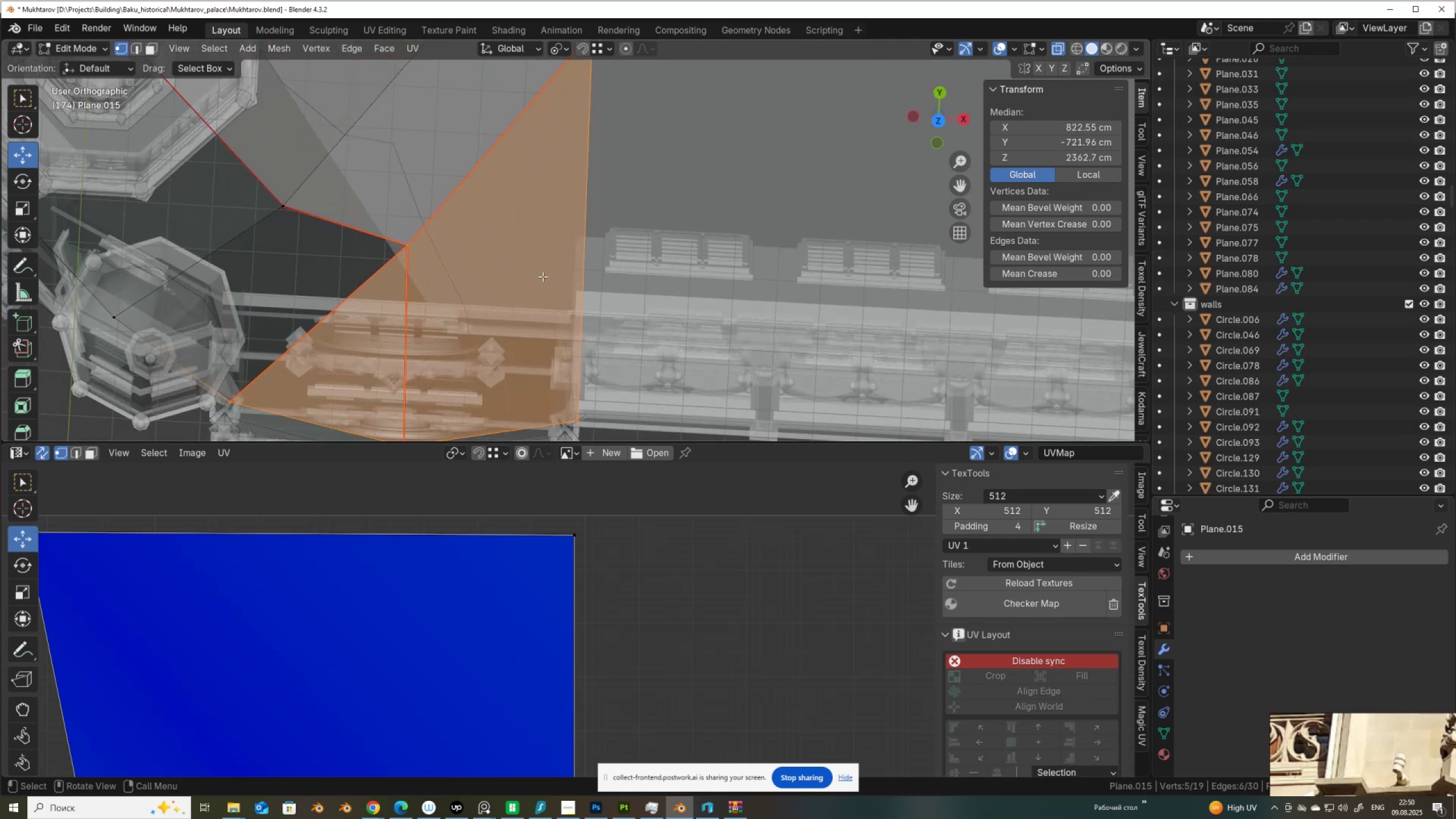 
key(Alt+Z)
 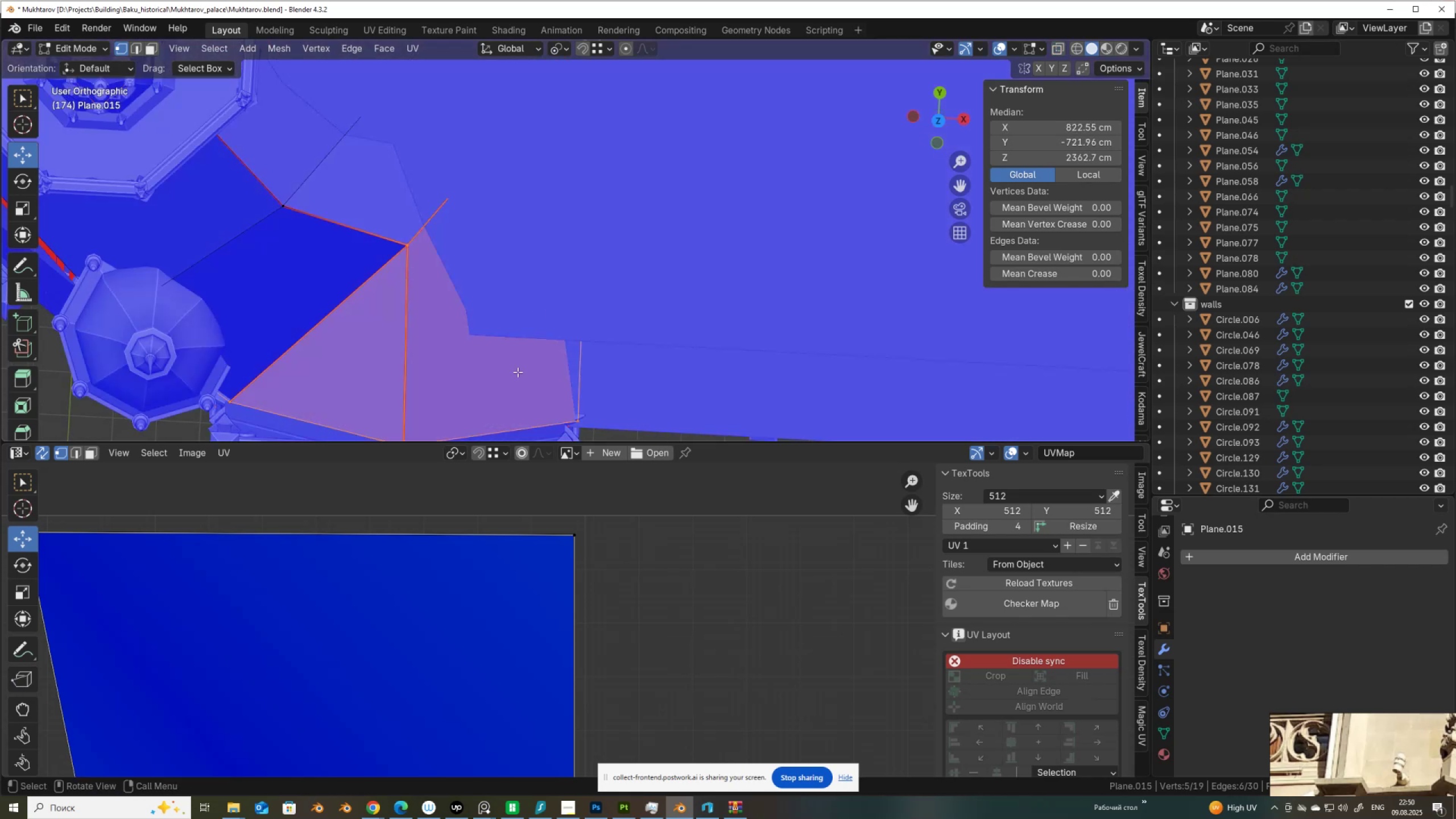 
hold_key(key=ShiftLeft, duration=0.38)
scroll: coordinate [577, 283], scroll_direction: up, amount: 3.0
 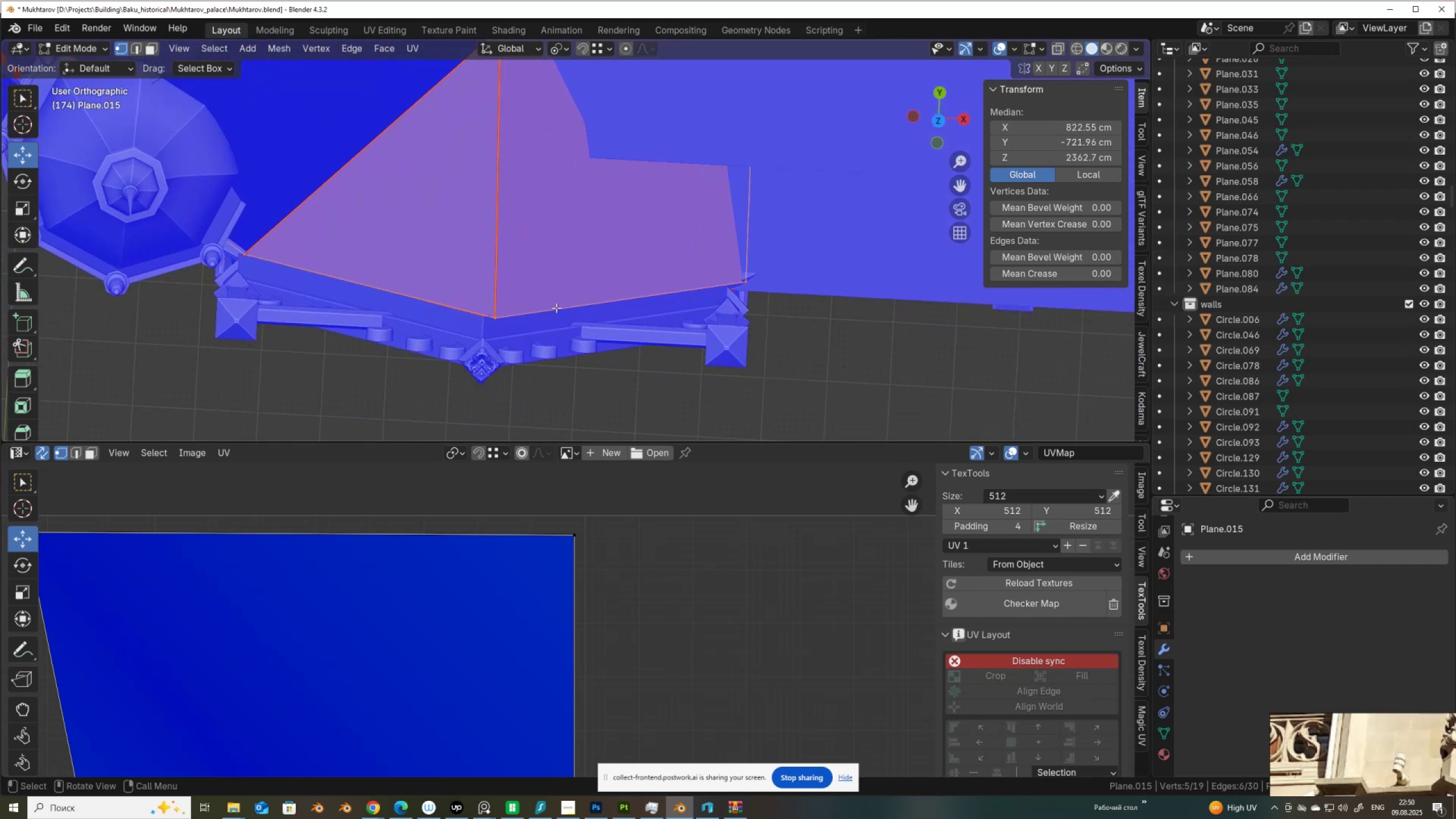 
hold_key(key=ShiftLeft, duration=0.97)
left_click([506, 318])
 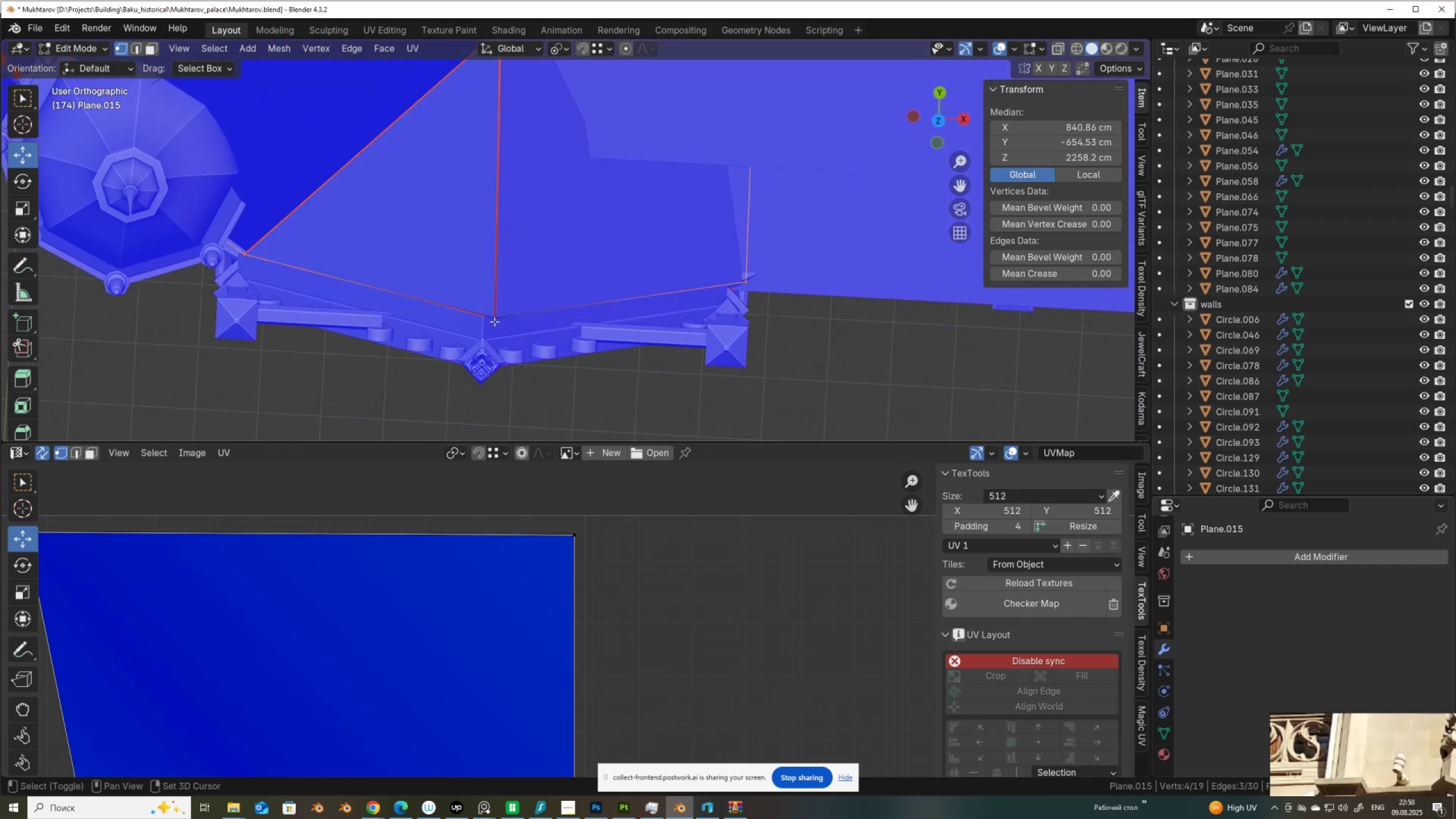 
left_click([494, 321])
 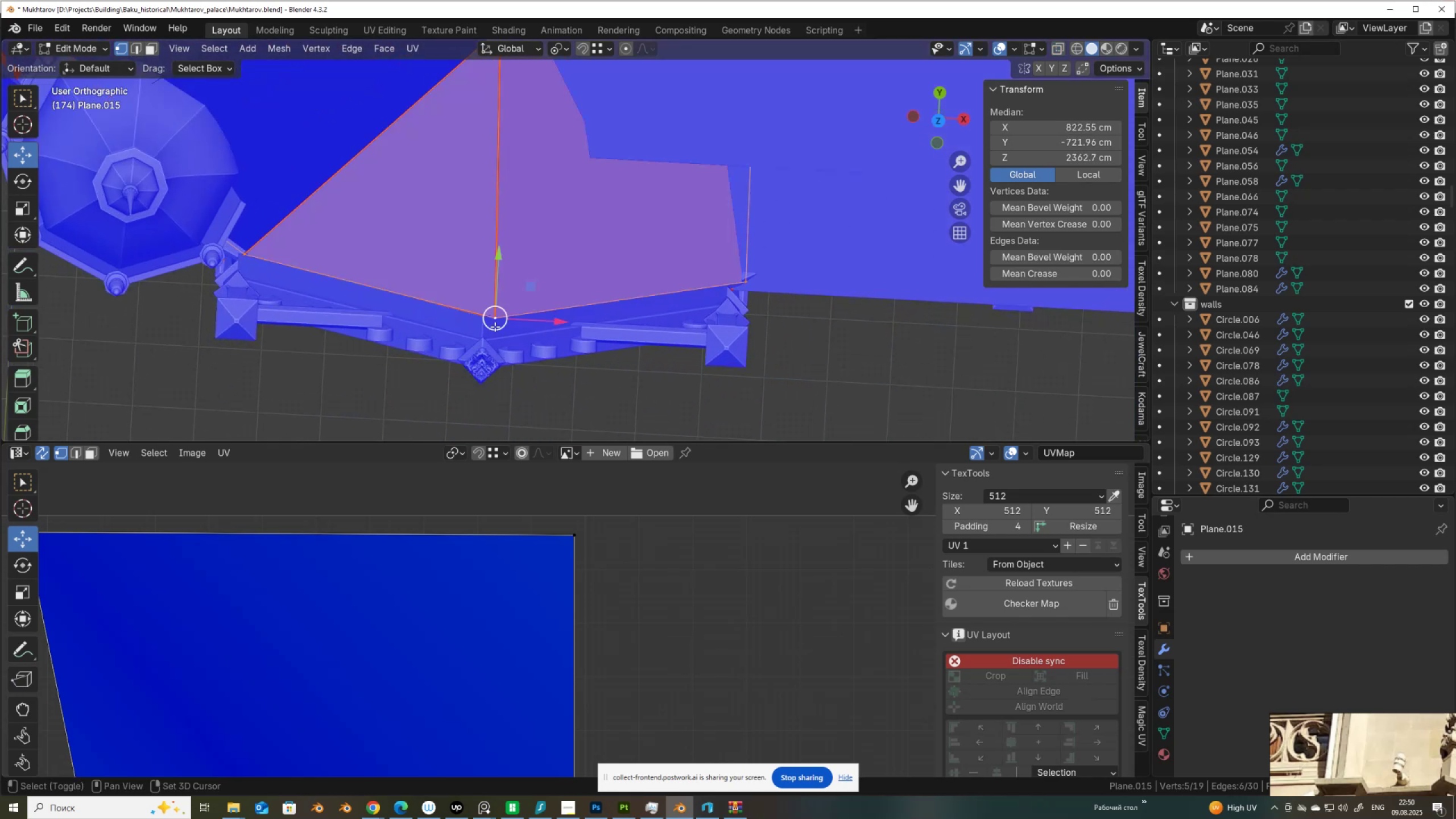 
hold_key(key=ShiftLeft, duration=18.74)
left_click_drag(start_coordinate=[526, 297], to_coordinate=[477, 287])
 